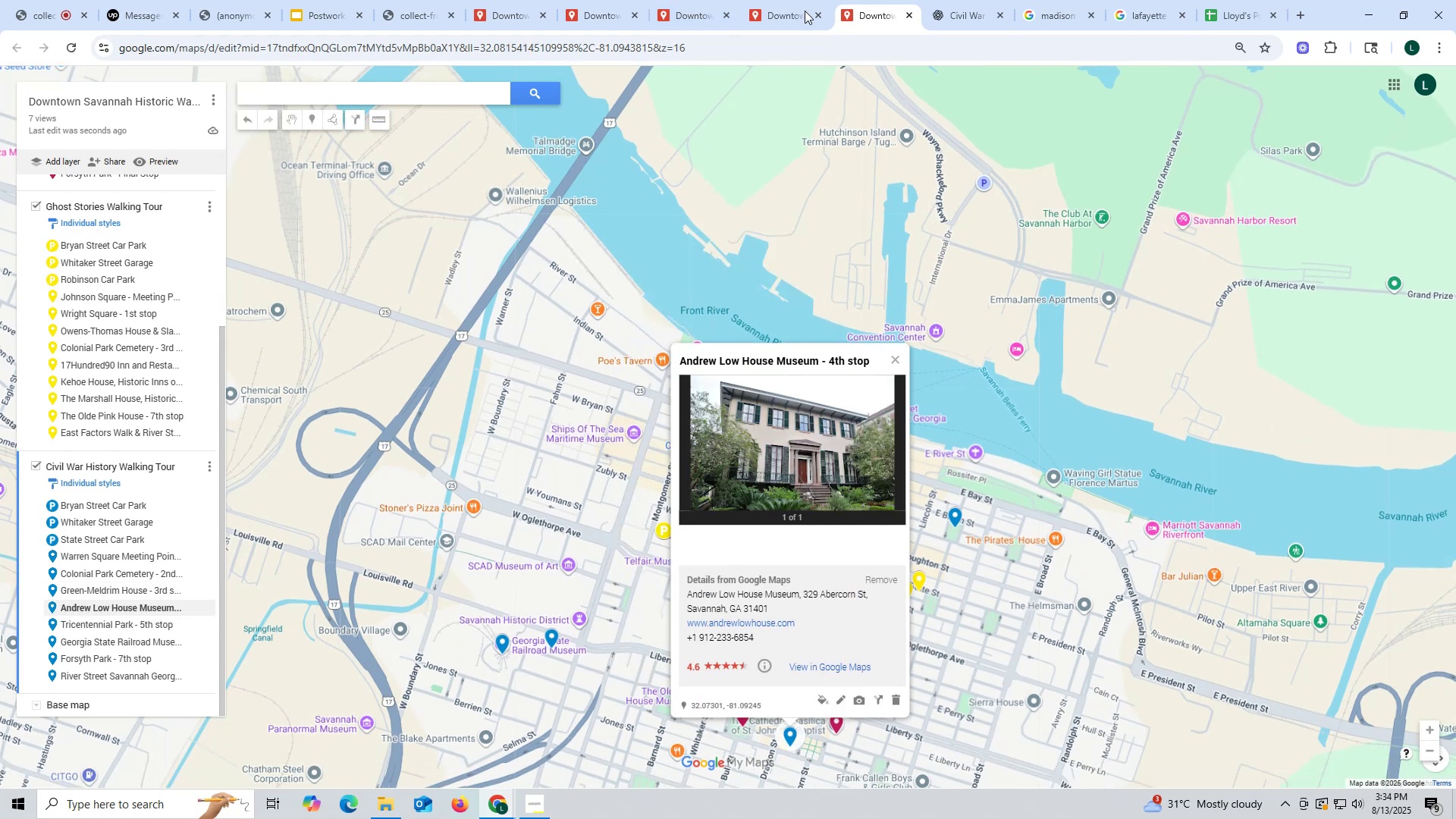 
left_click([786, 11])
 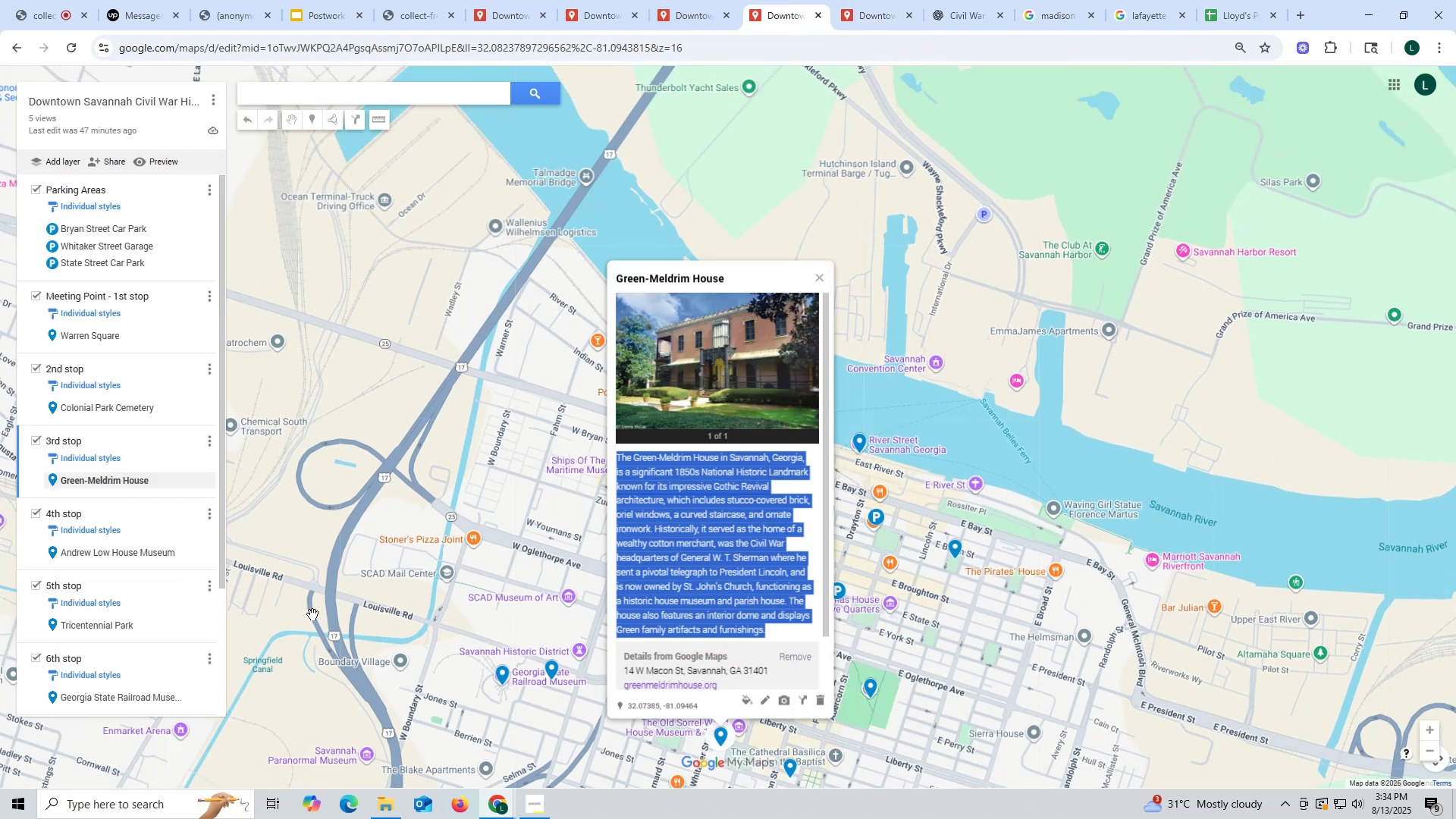 
scroll: coordinate [154, 578], scroll_direction: down, amount: 2.0
 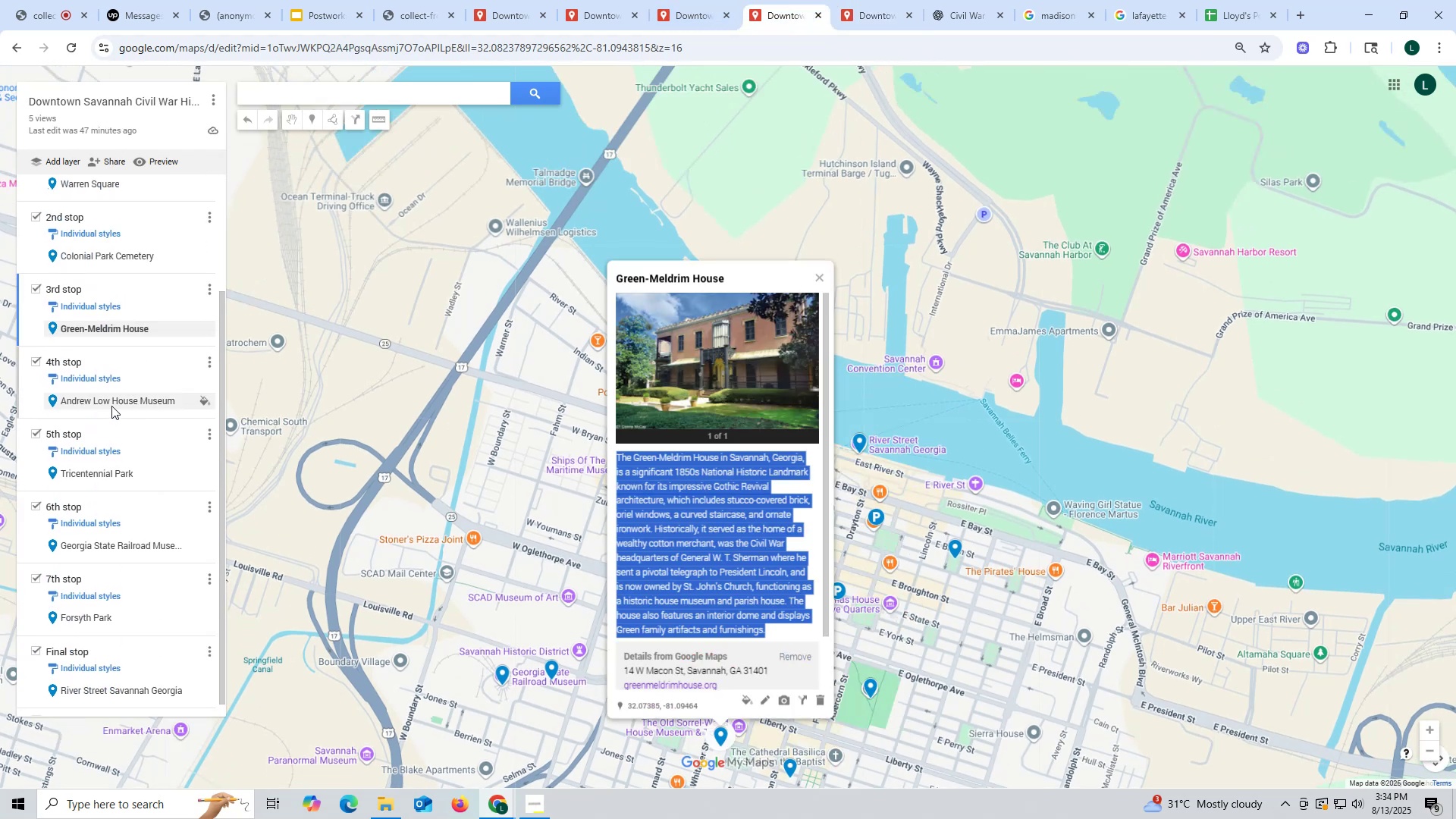 
left_click([111, 397])
 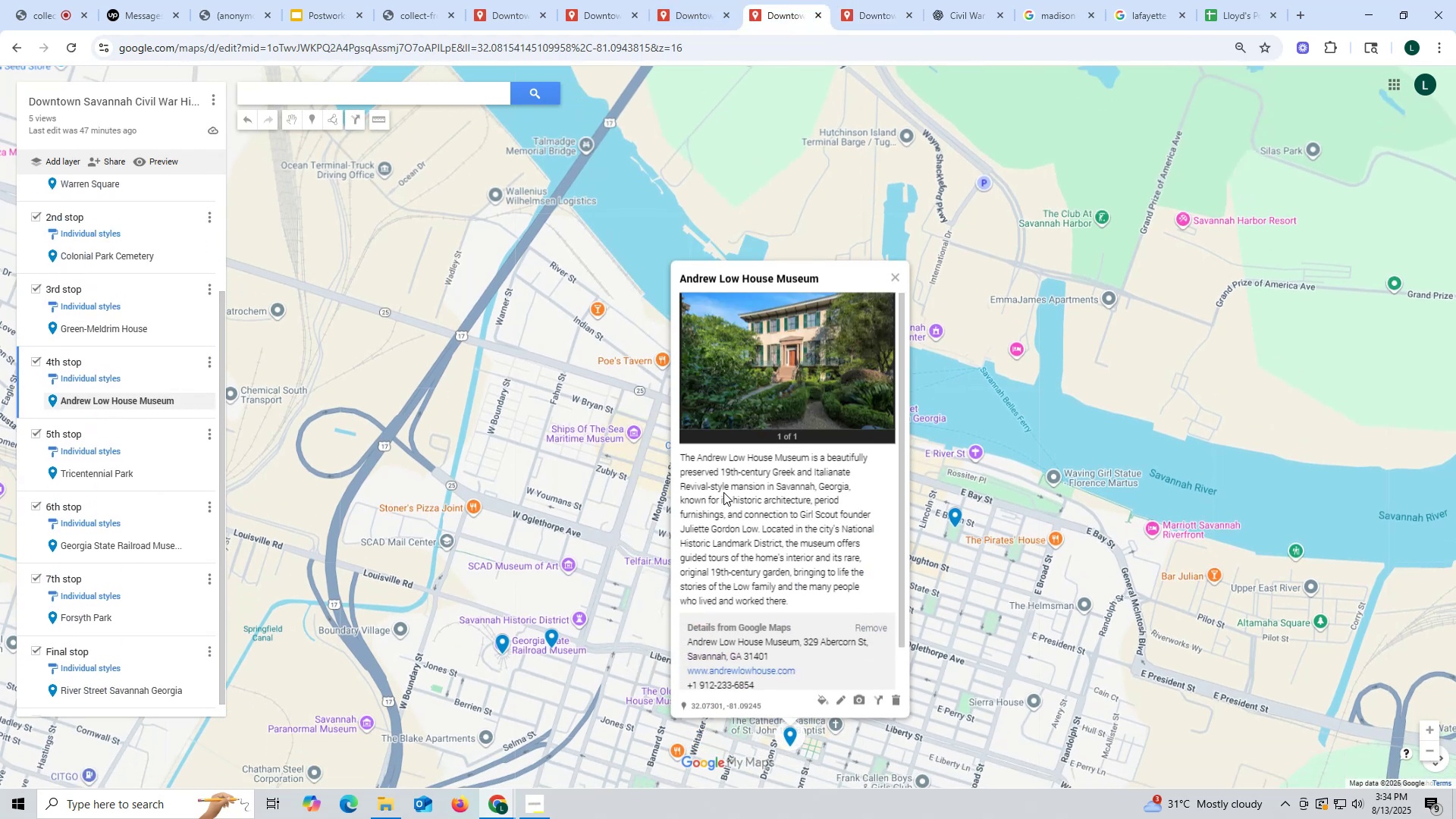 
left_click_drag(start_coordinate=[678, 450], to_coordinate=[839, 600])
 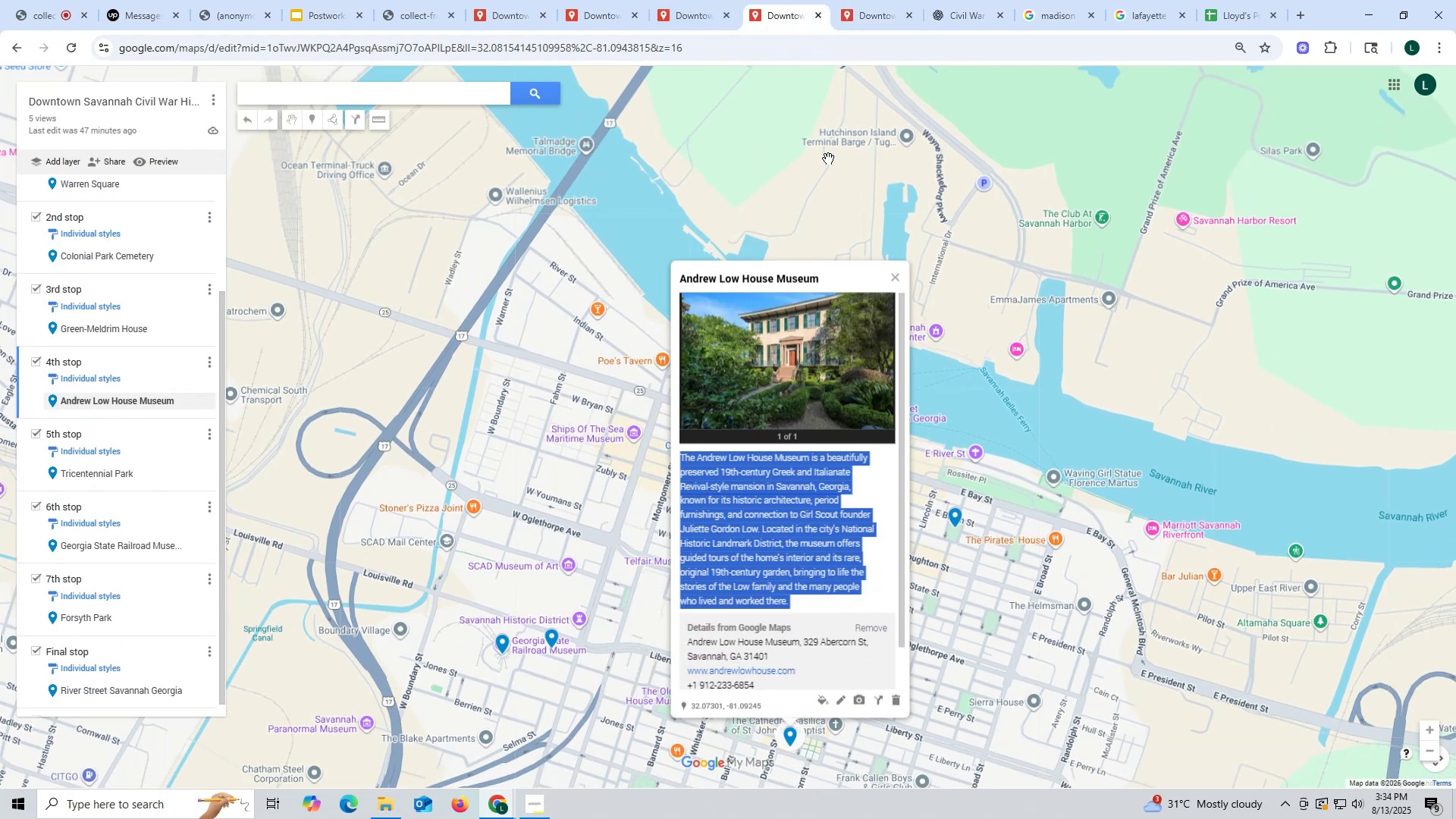 
key(Control+ControlLeft)
 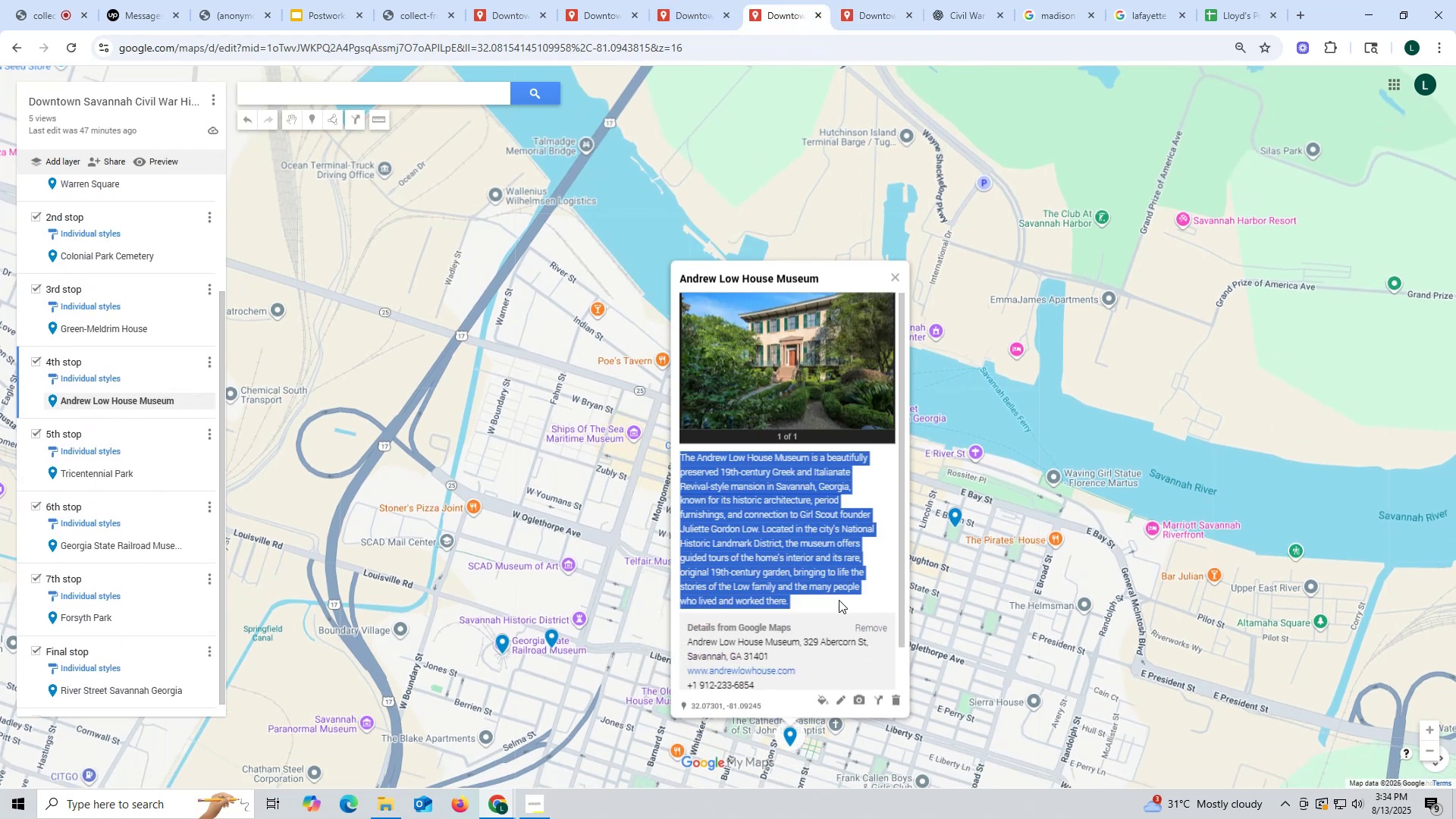 
key(Control+C)
 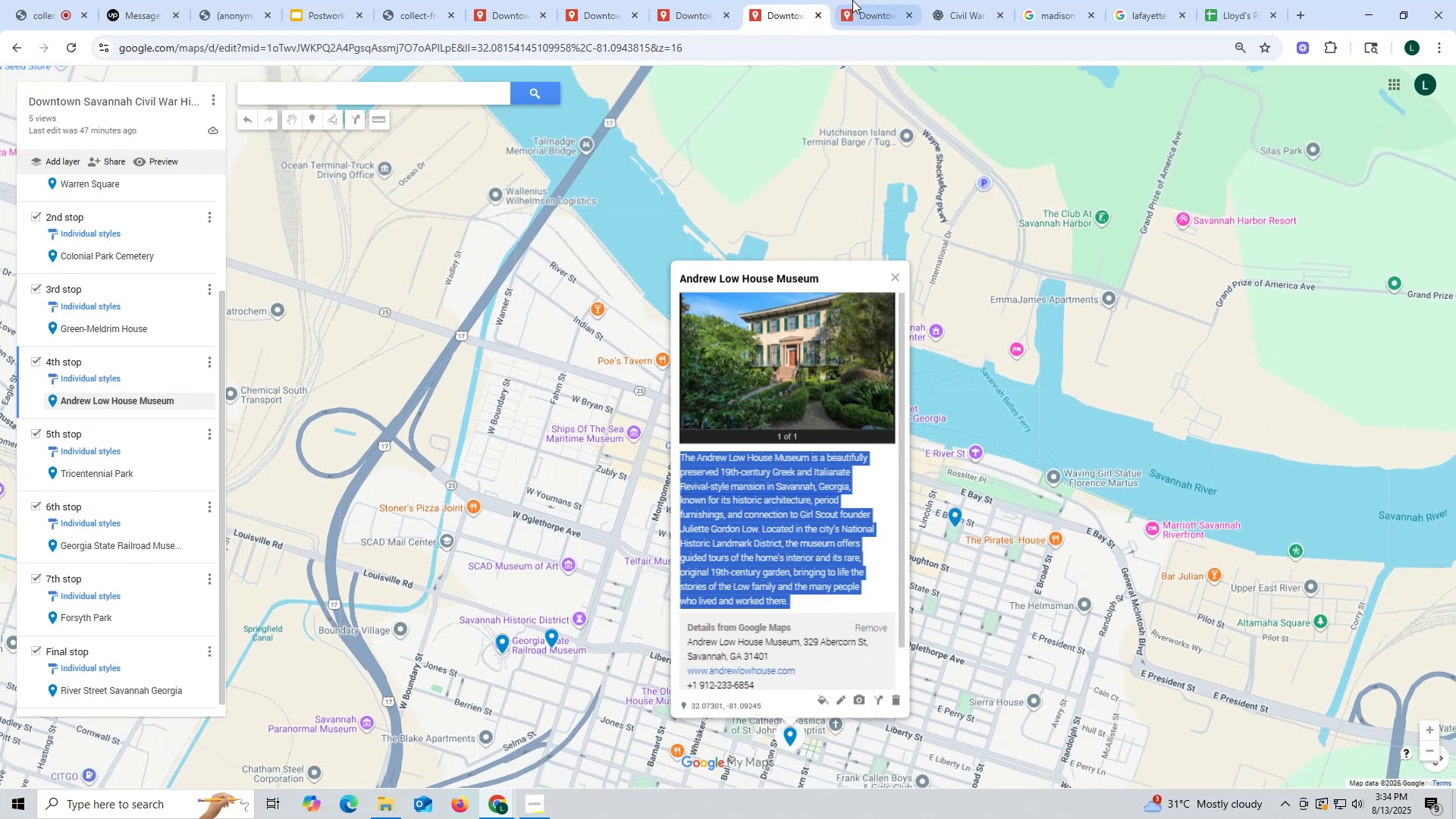 
left_click([861, 7])
 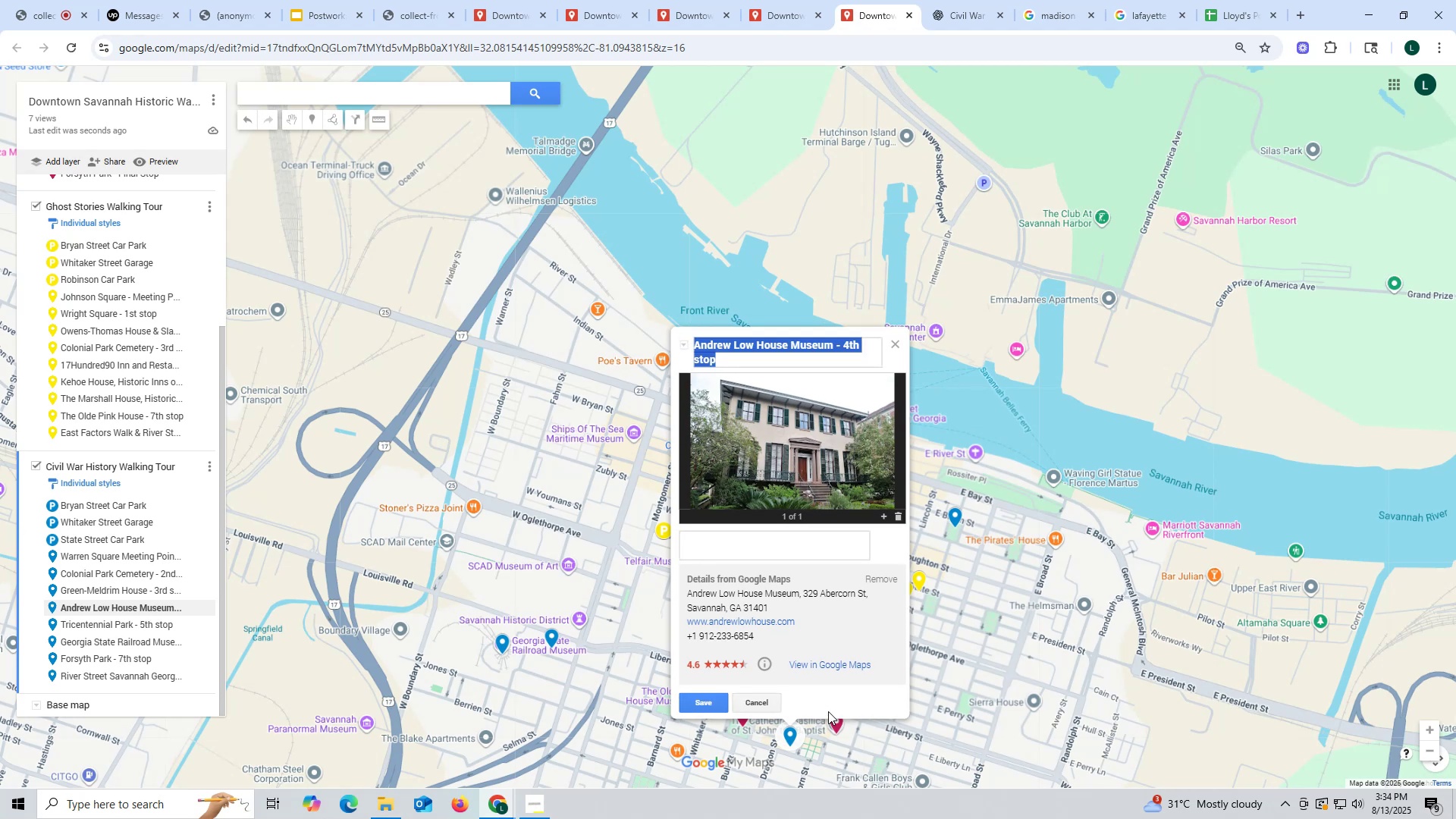 
key(Control+ControlLeft)
 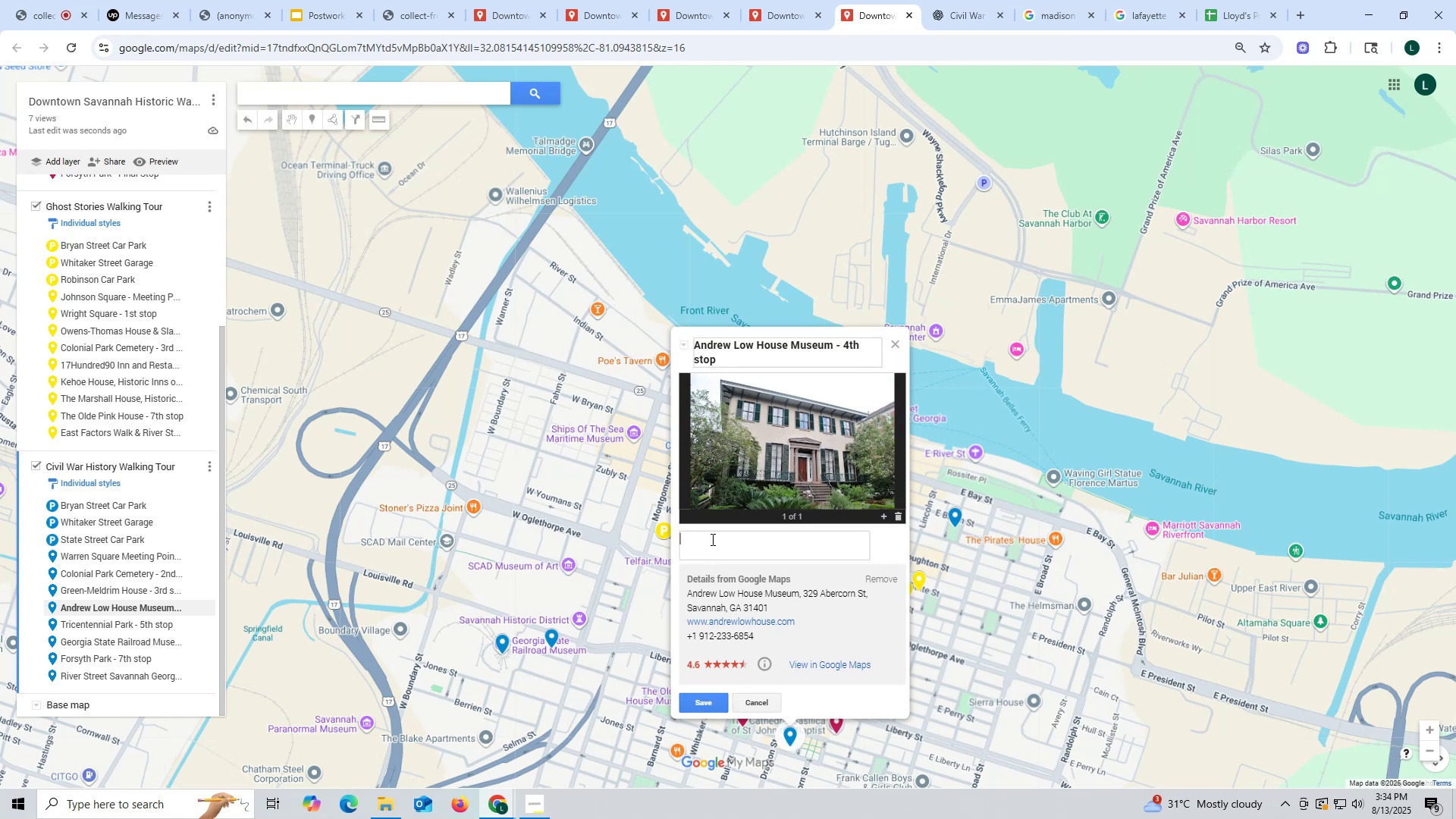 
left_click([711, 539])
 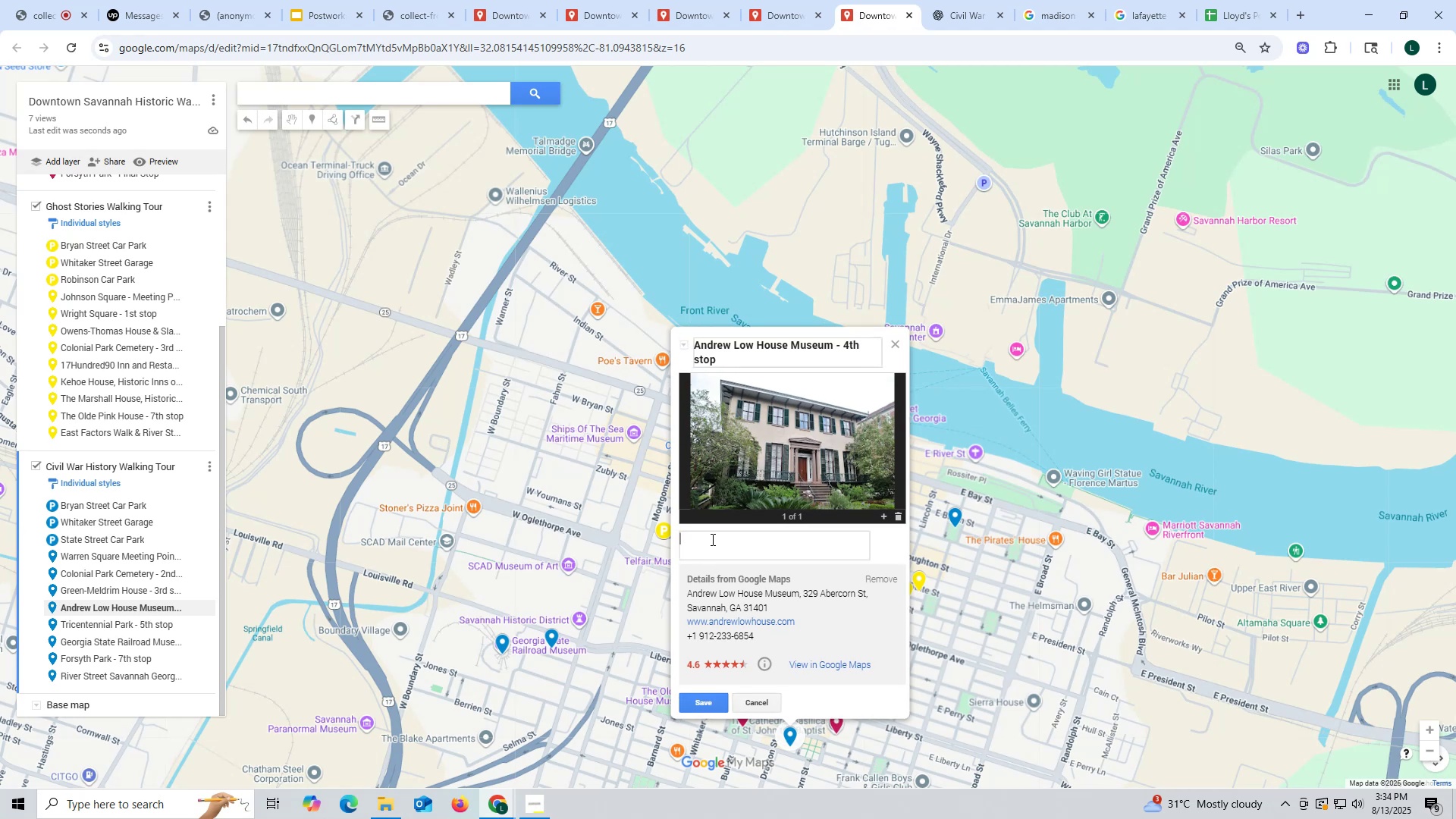 
key(Control+V)
 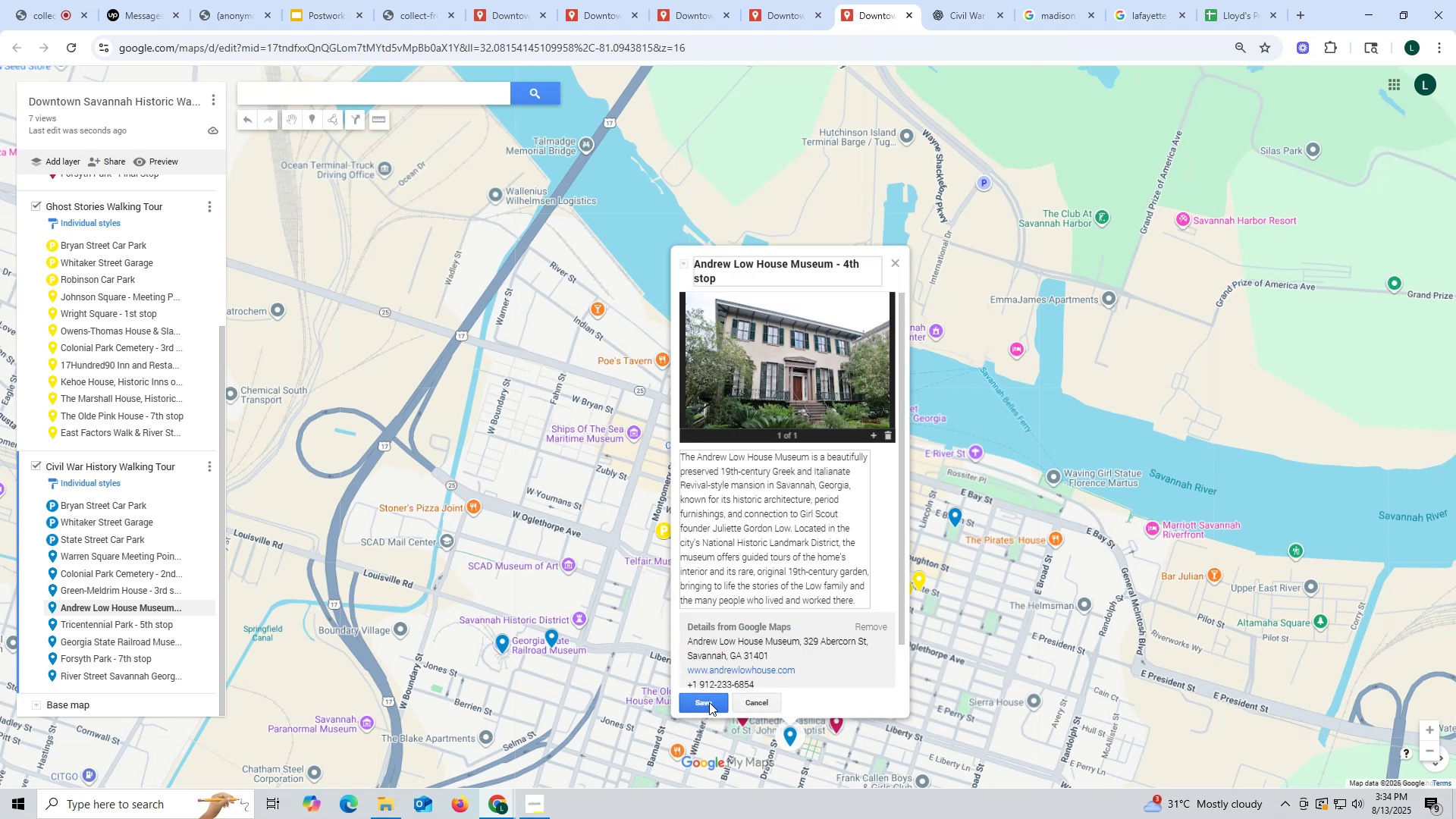 
left_click([710, 703])
 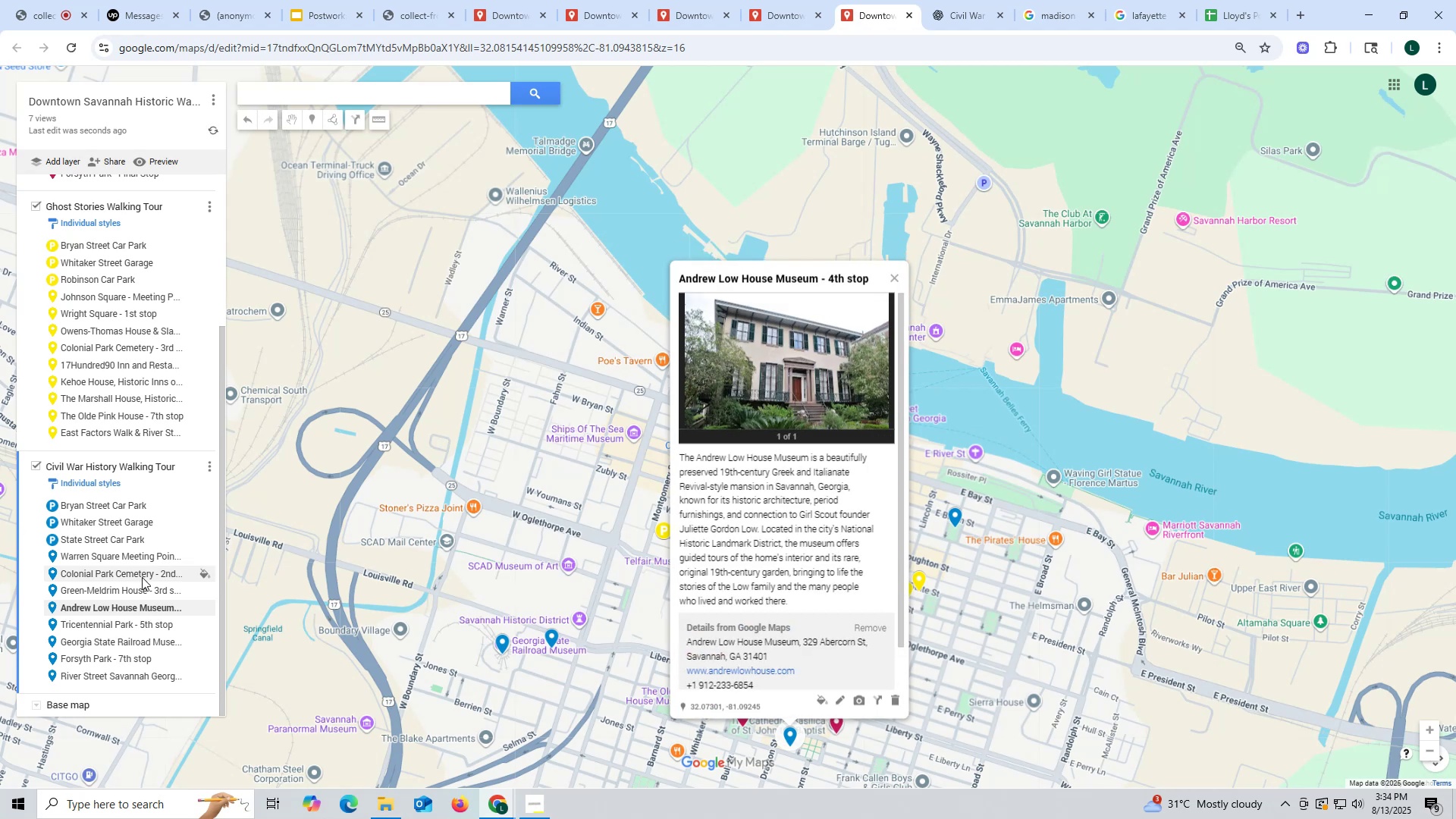 
scroll: coordinate [160, 557], scroll_direction: down, amount: 2.0
 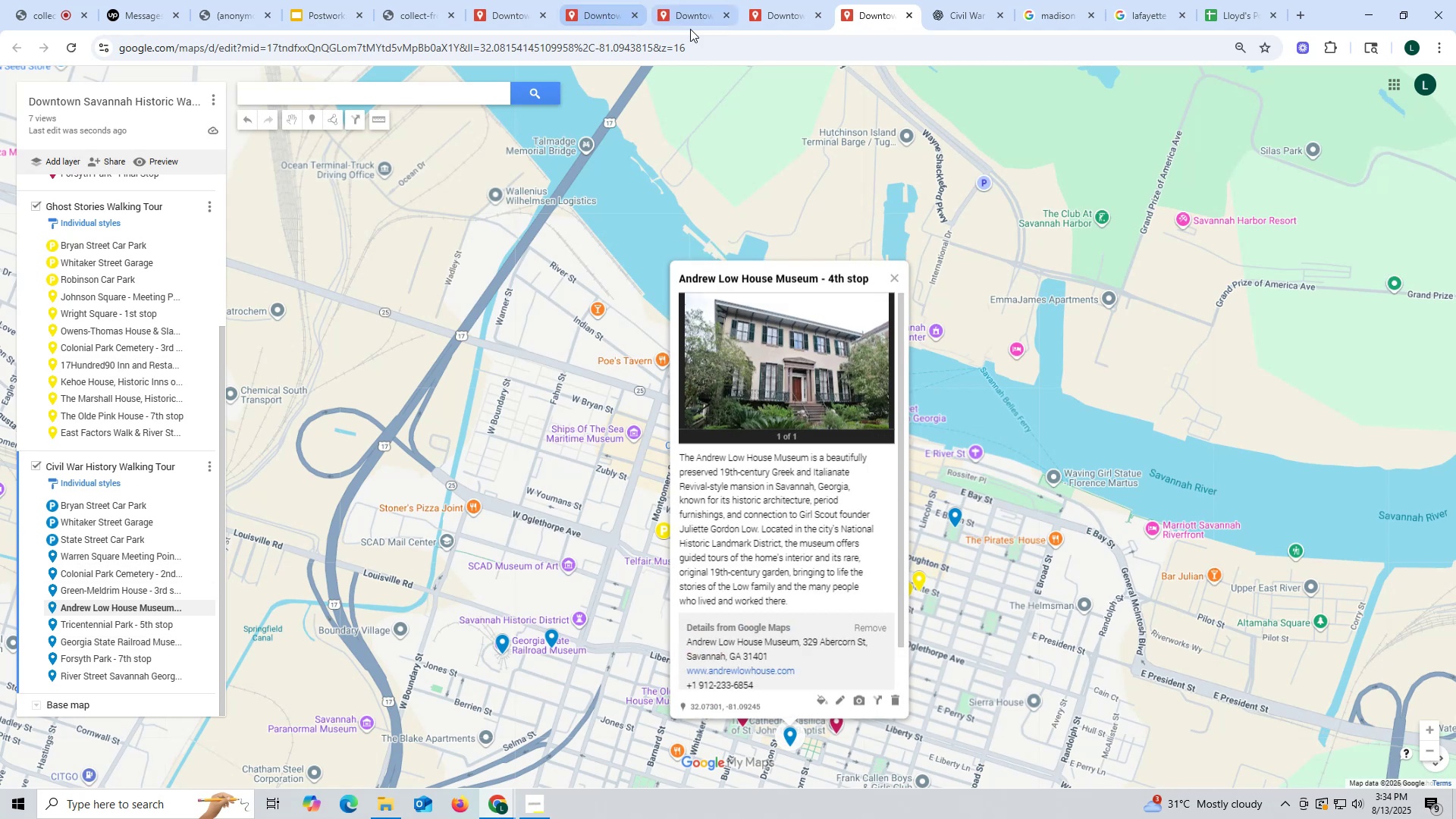 
left_click([764, 8])
 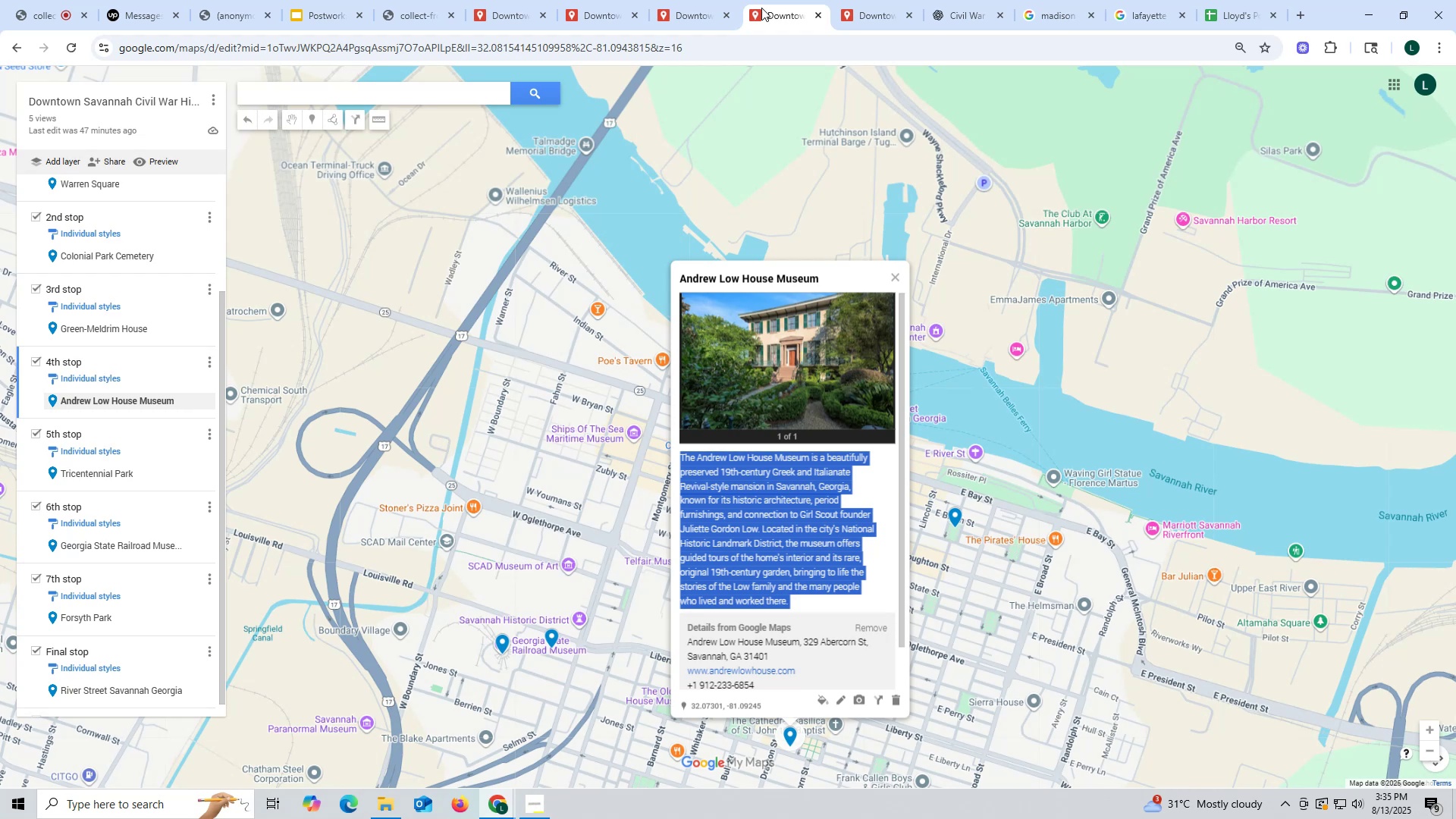 
wait(17.06)
 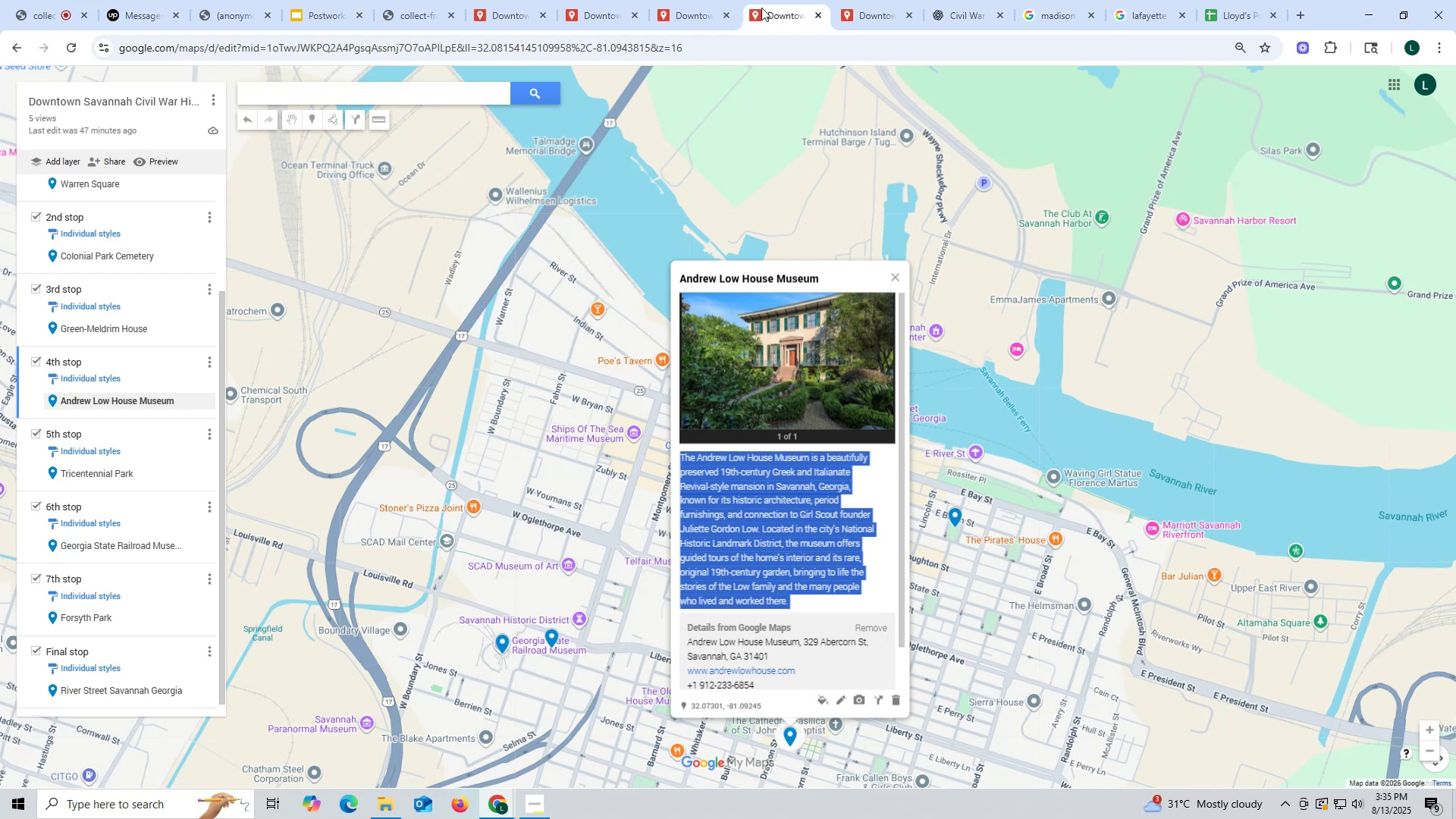 
key(Control+ControlLeft)
 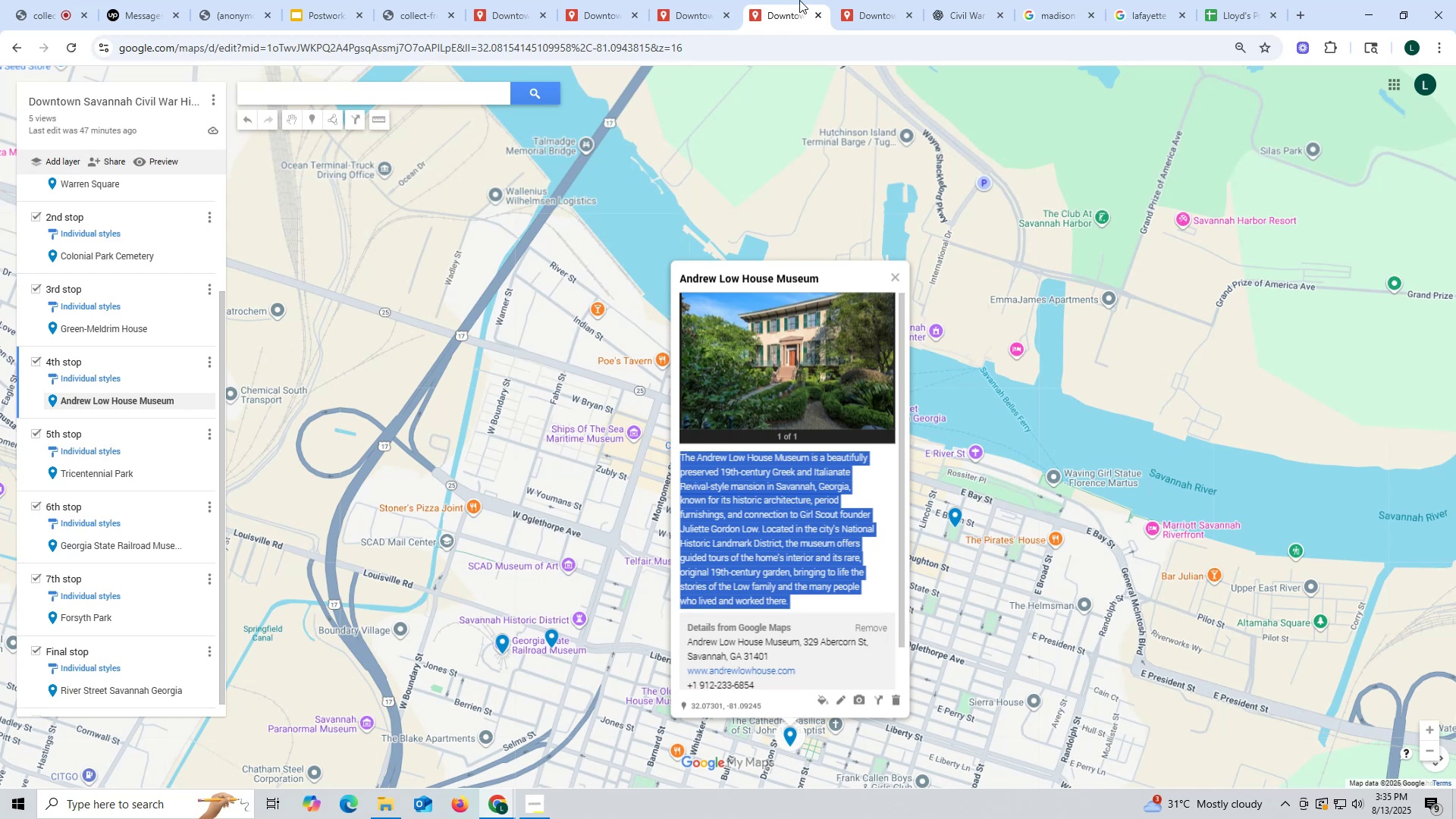 
key(Control+C)
 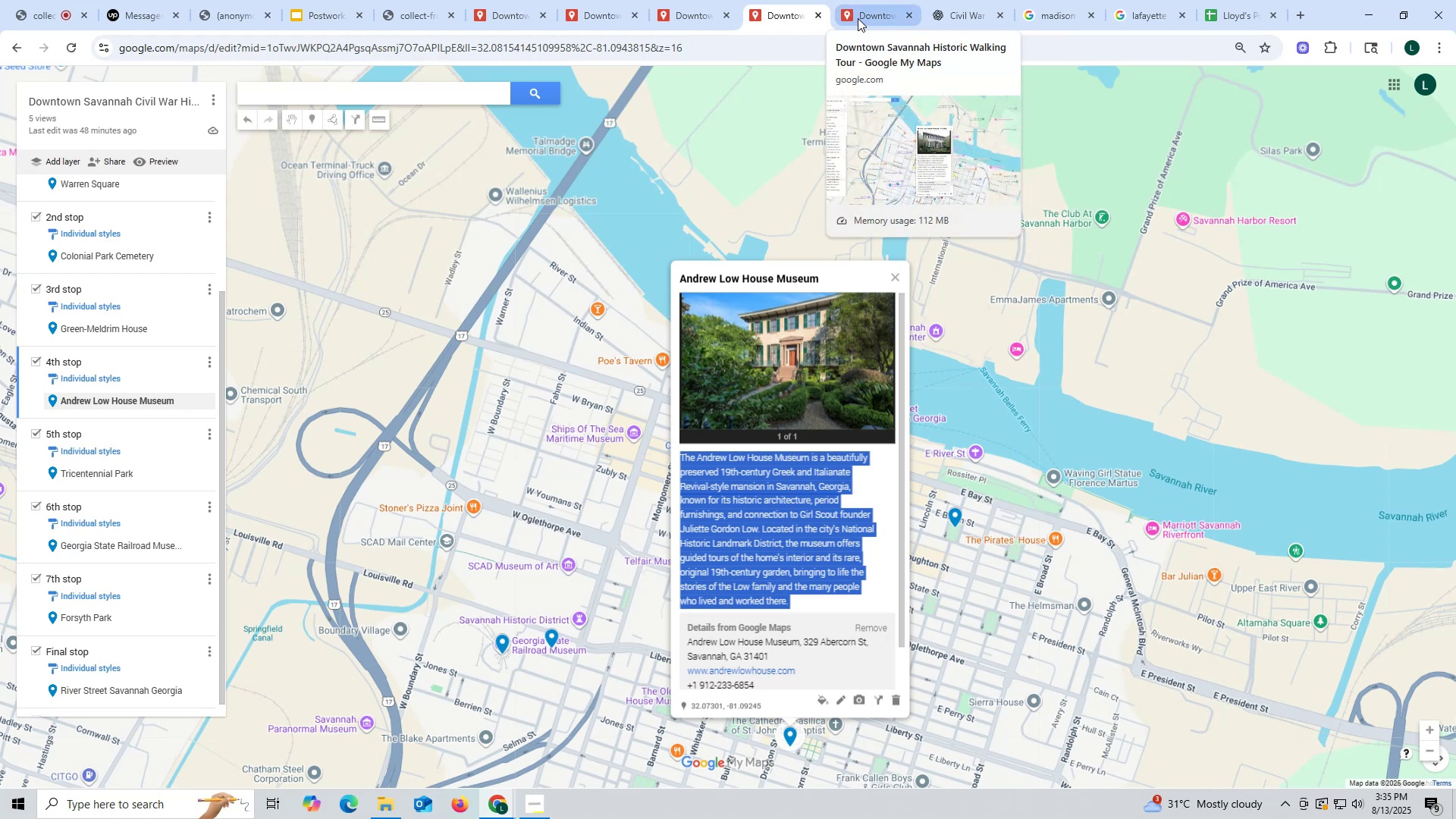 
left_click([858, 18])
 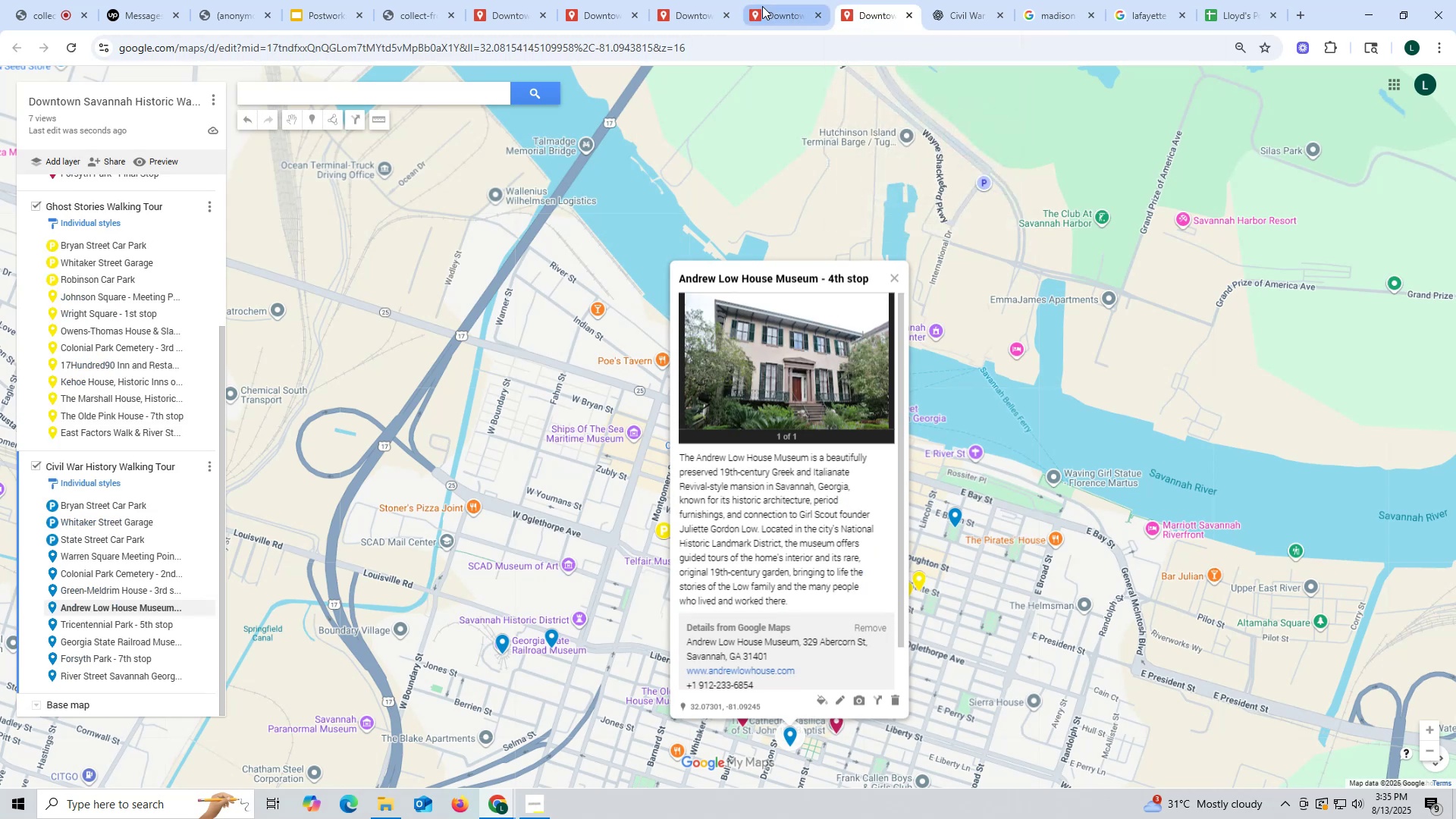 
left_click([763, 3])
 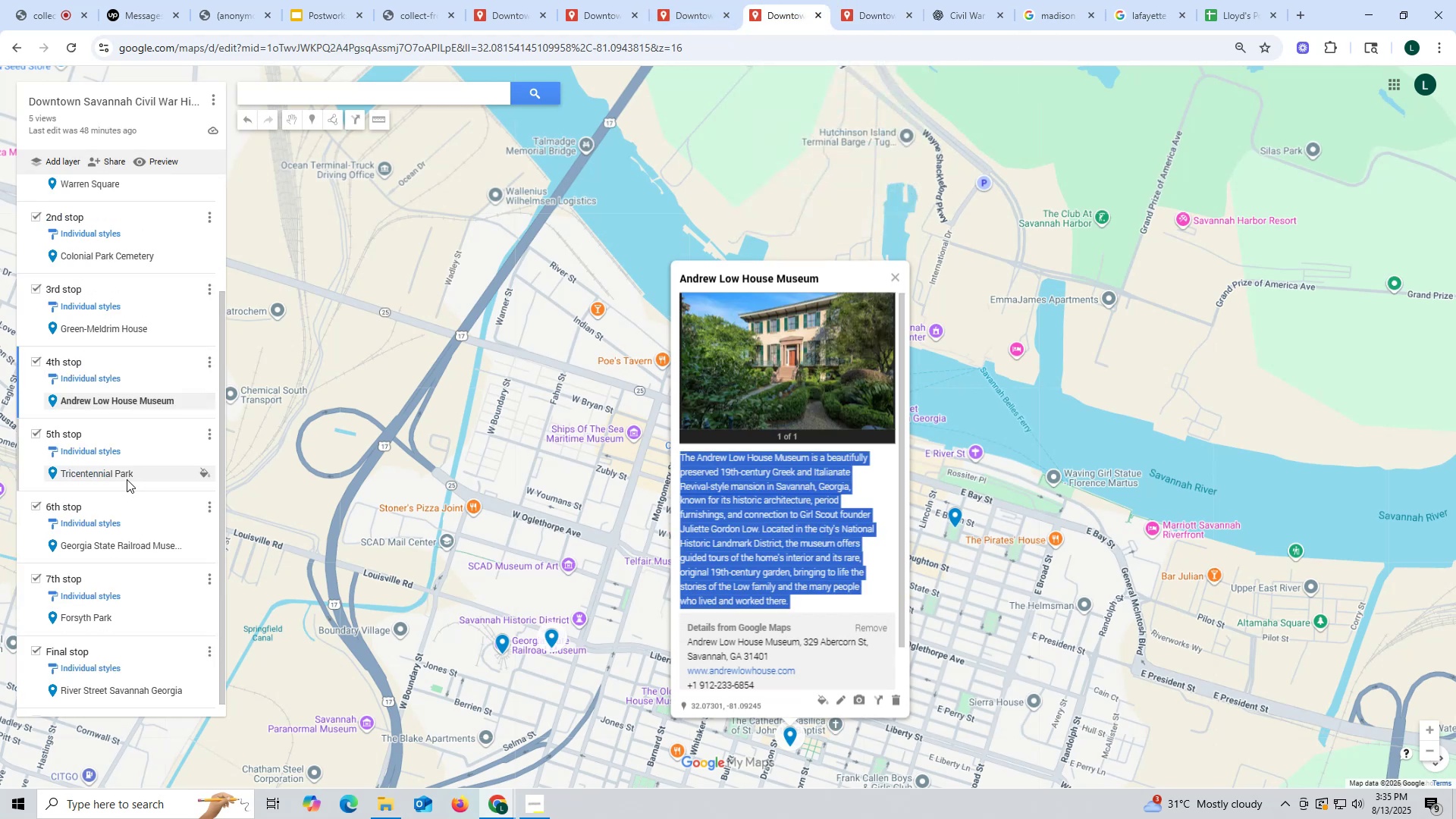 
left_click([126, 475])
 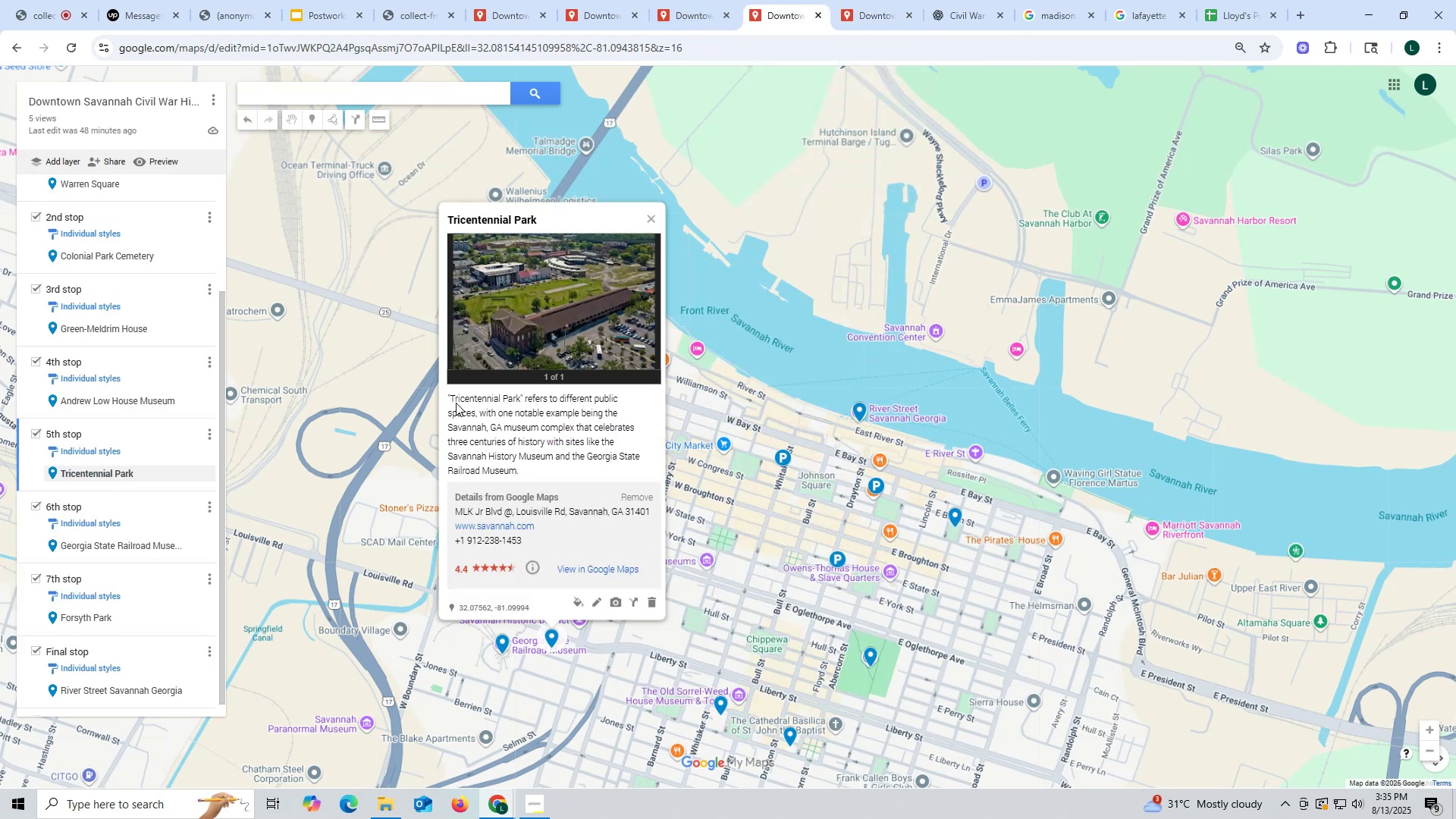 
left_click_drag(start_coordinate=[444, 391], to_coordinate=[552, 469])
 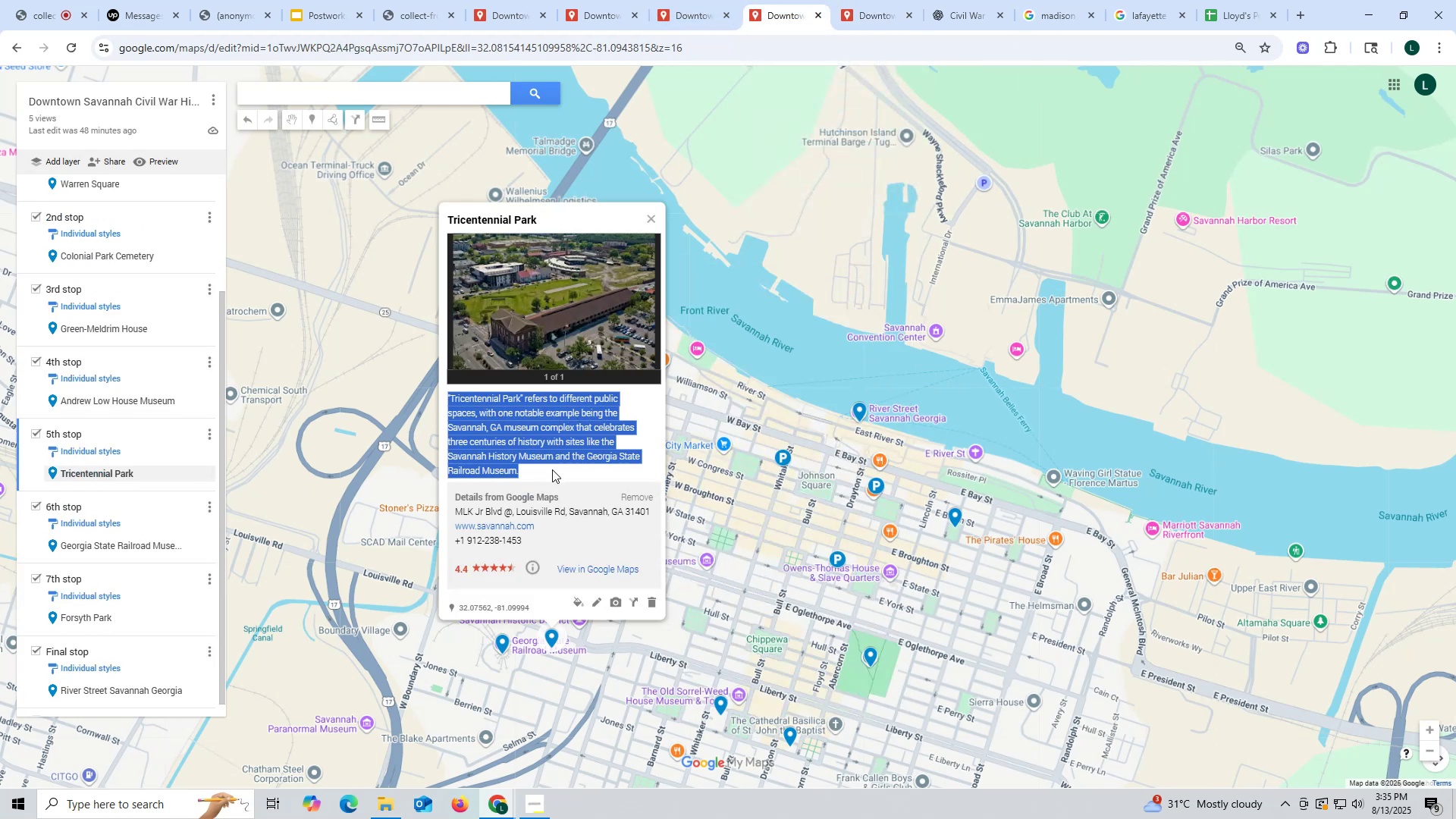 
key(Control+ControlLeft)
 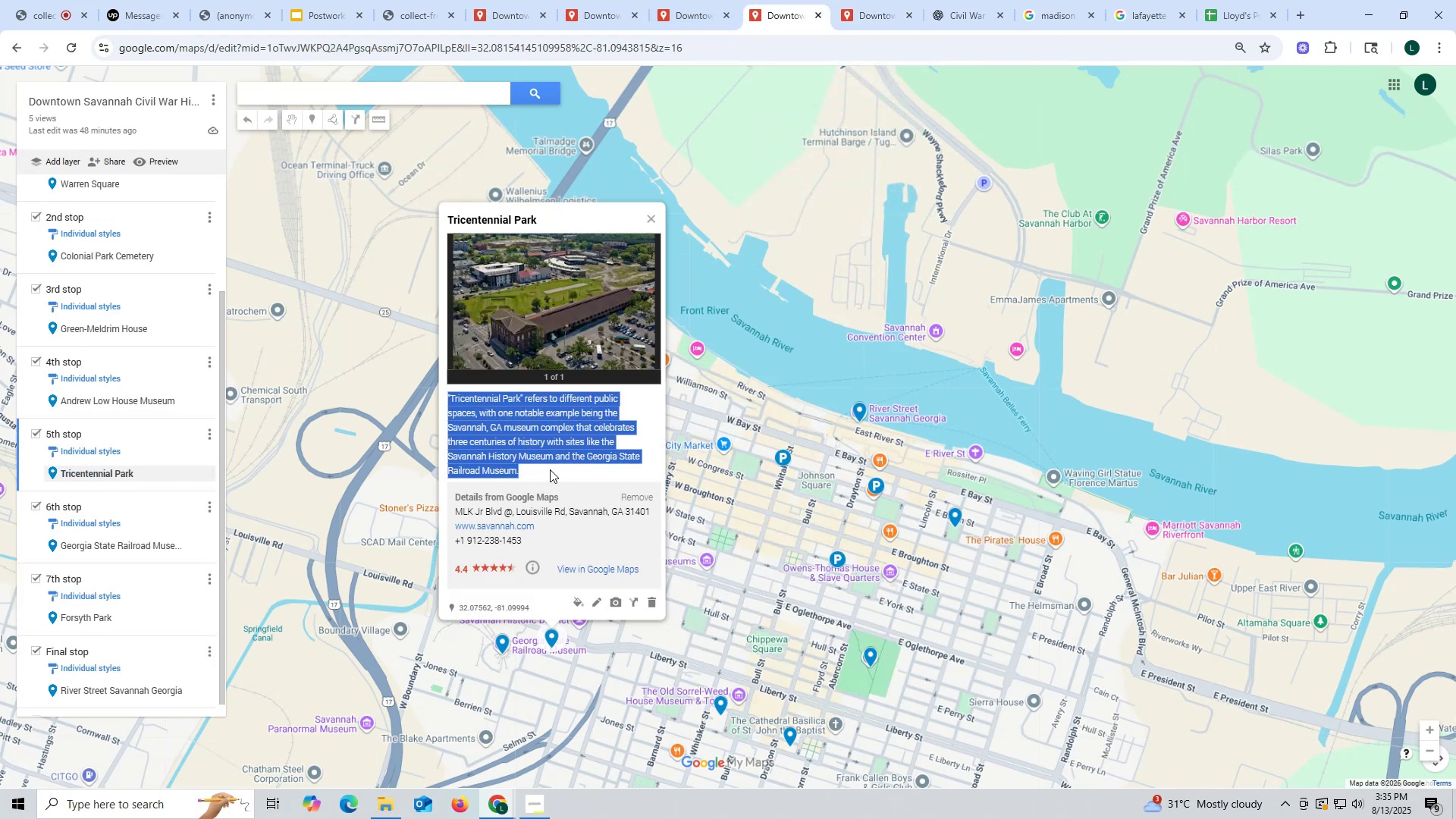 
key(Control+C)
 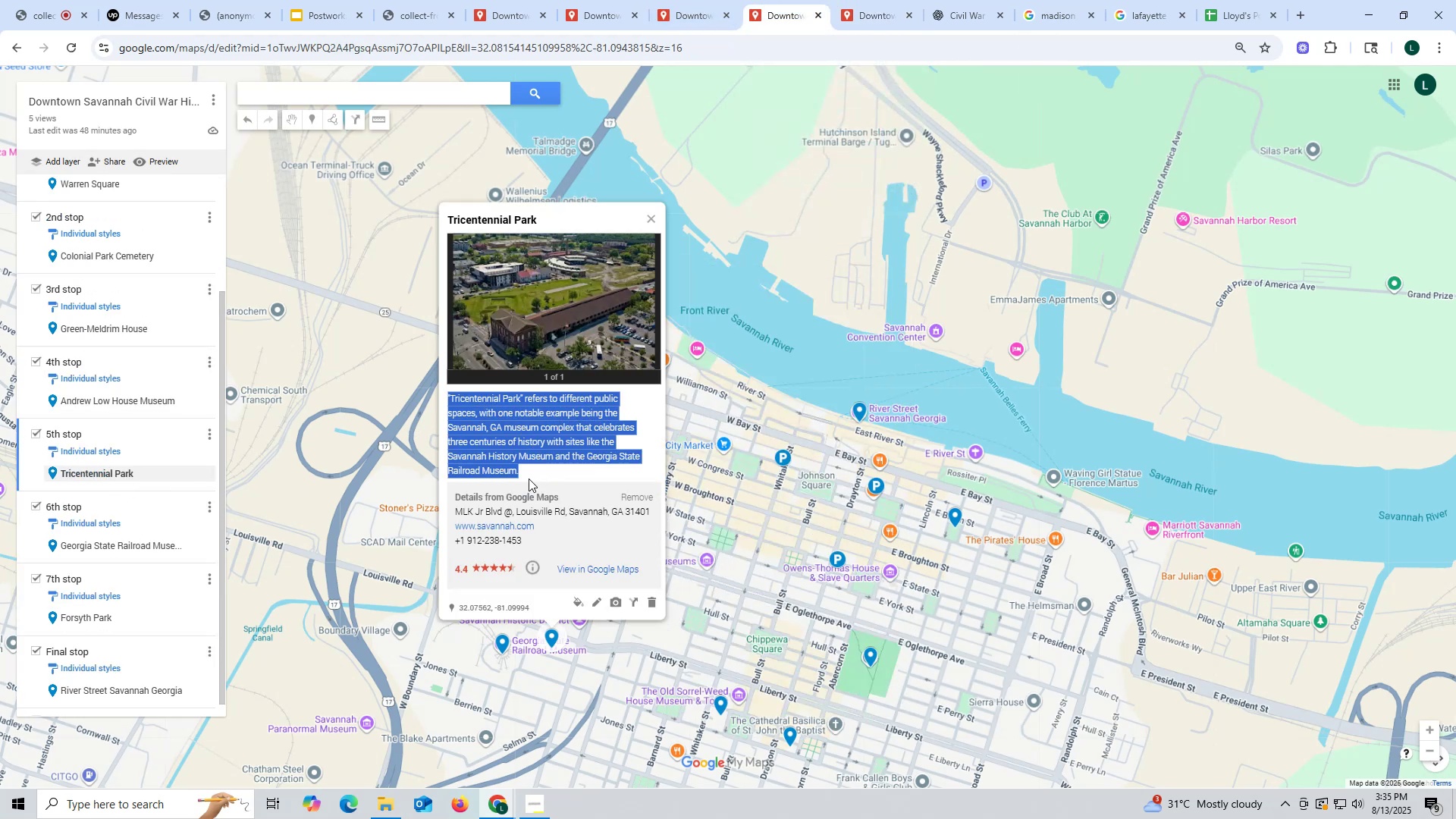 
key(Control+ControlLeft)
 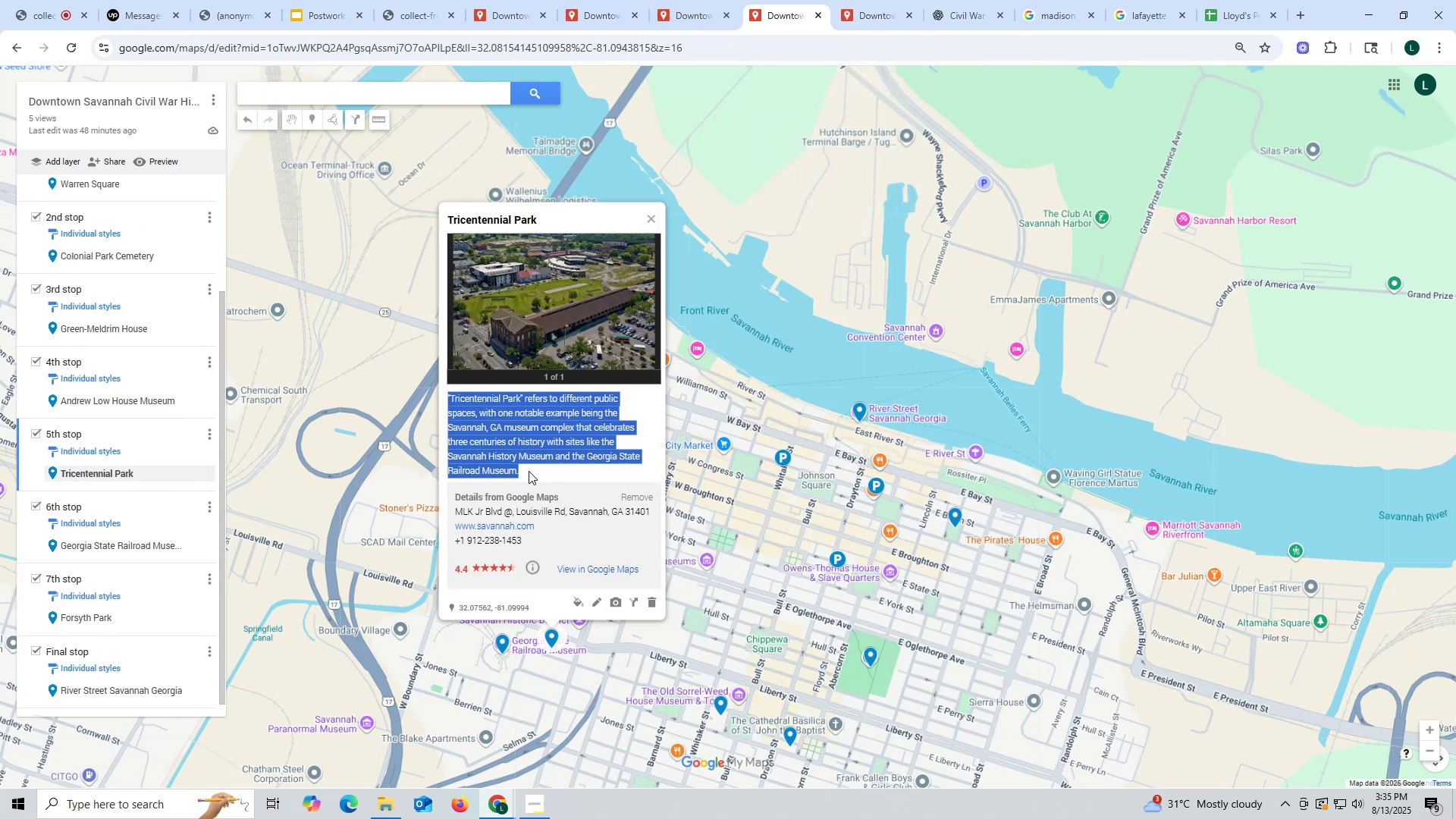 
key(Control+C)
 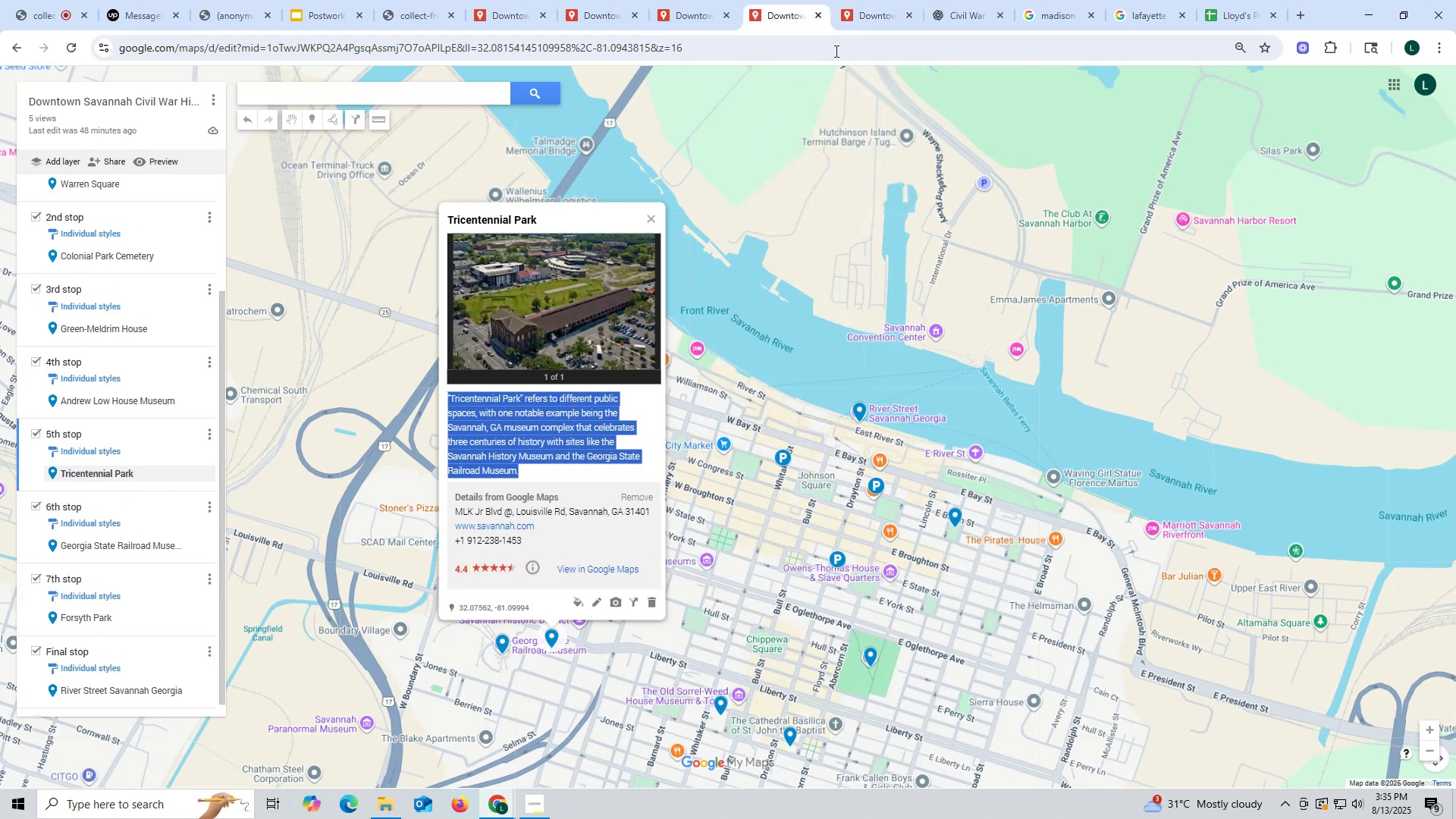 
left_click([862, 15])
 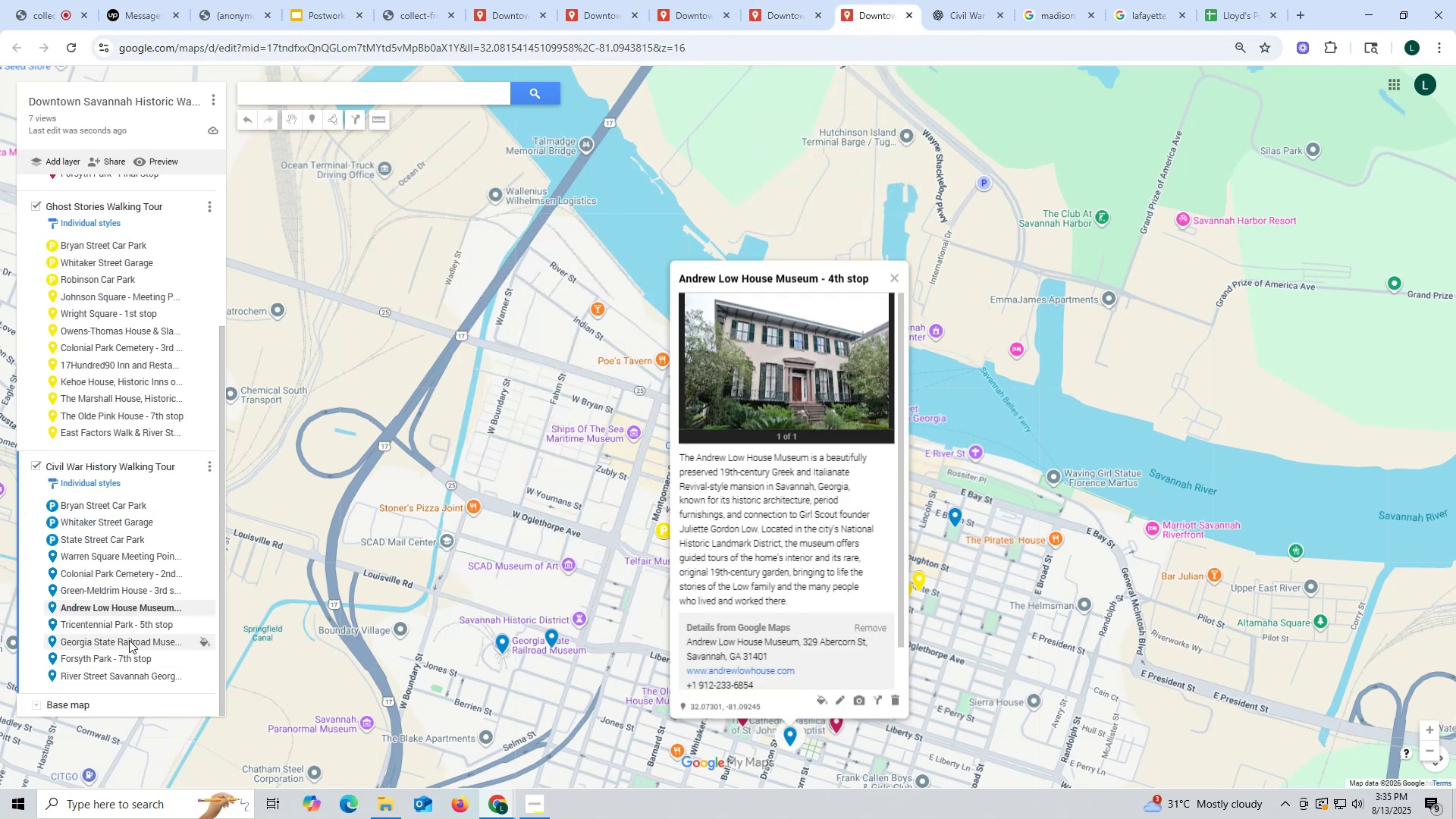 
left_click([126, 628])
 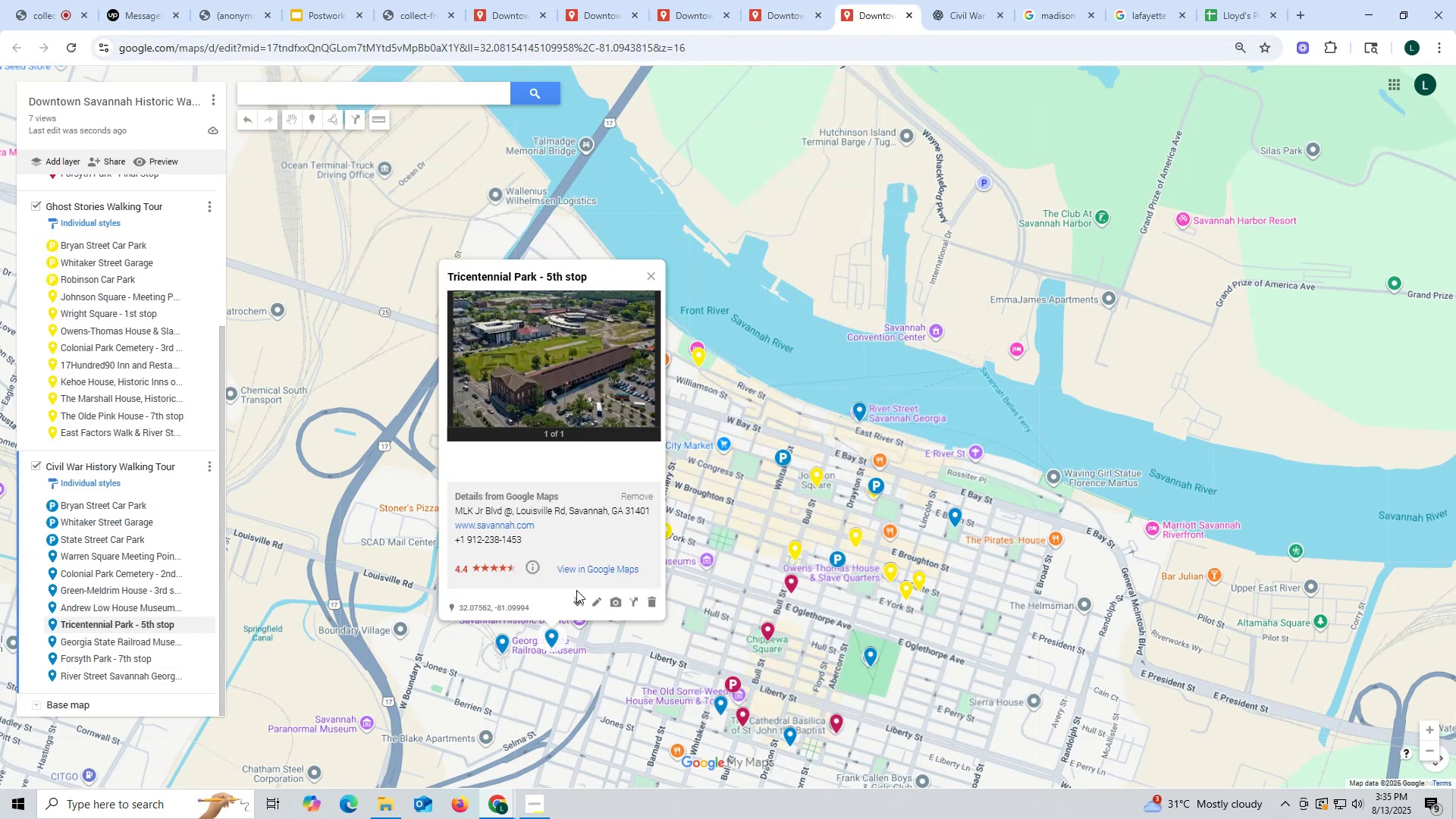 
left_click([596, 602])
 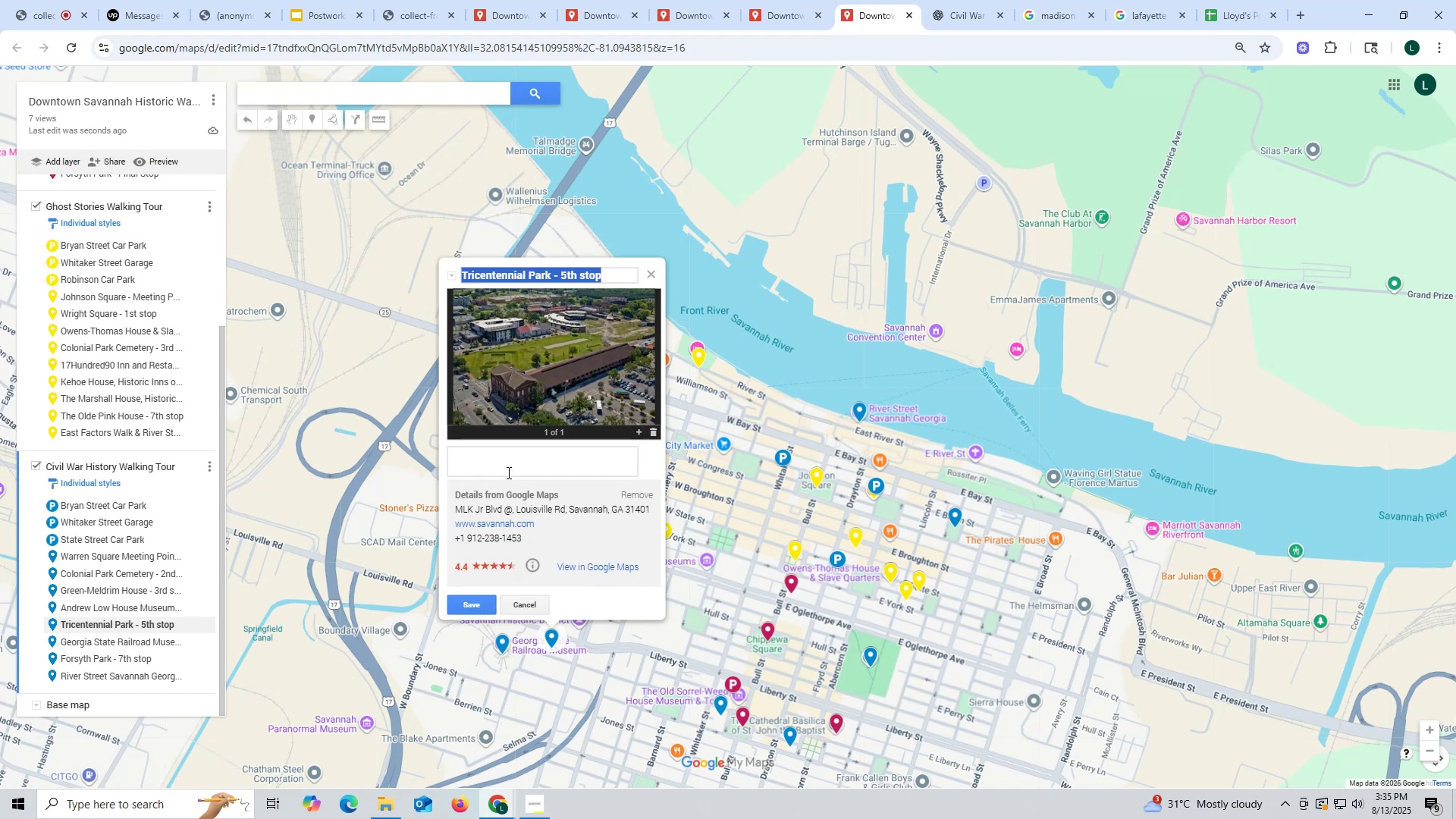 
left_click([504, 466])
 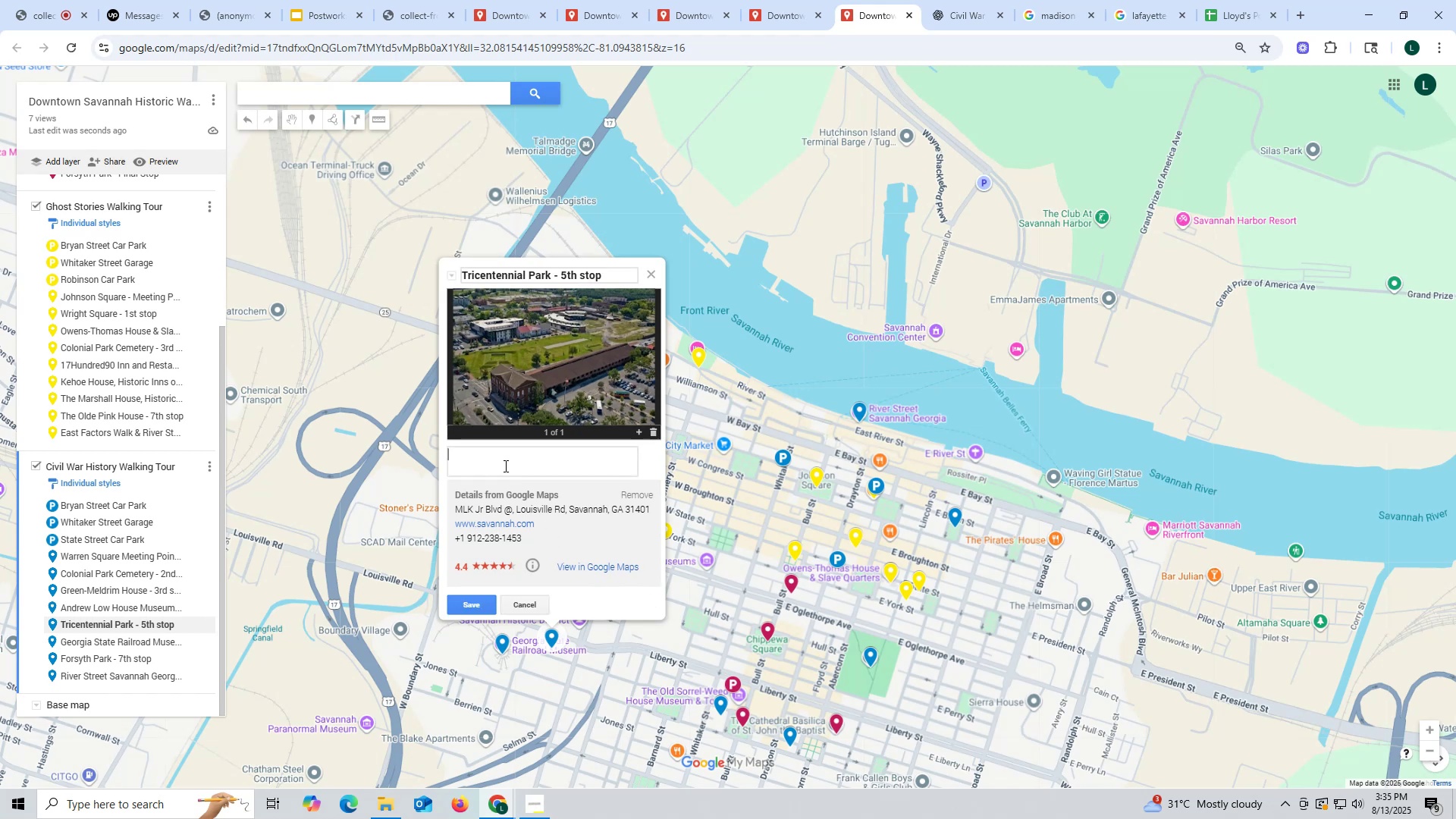 
key(Control+ControlLeft)
 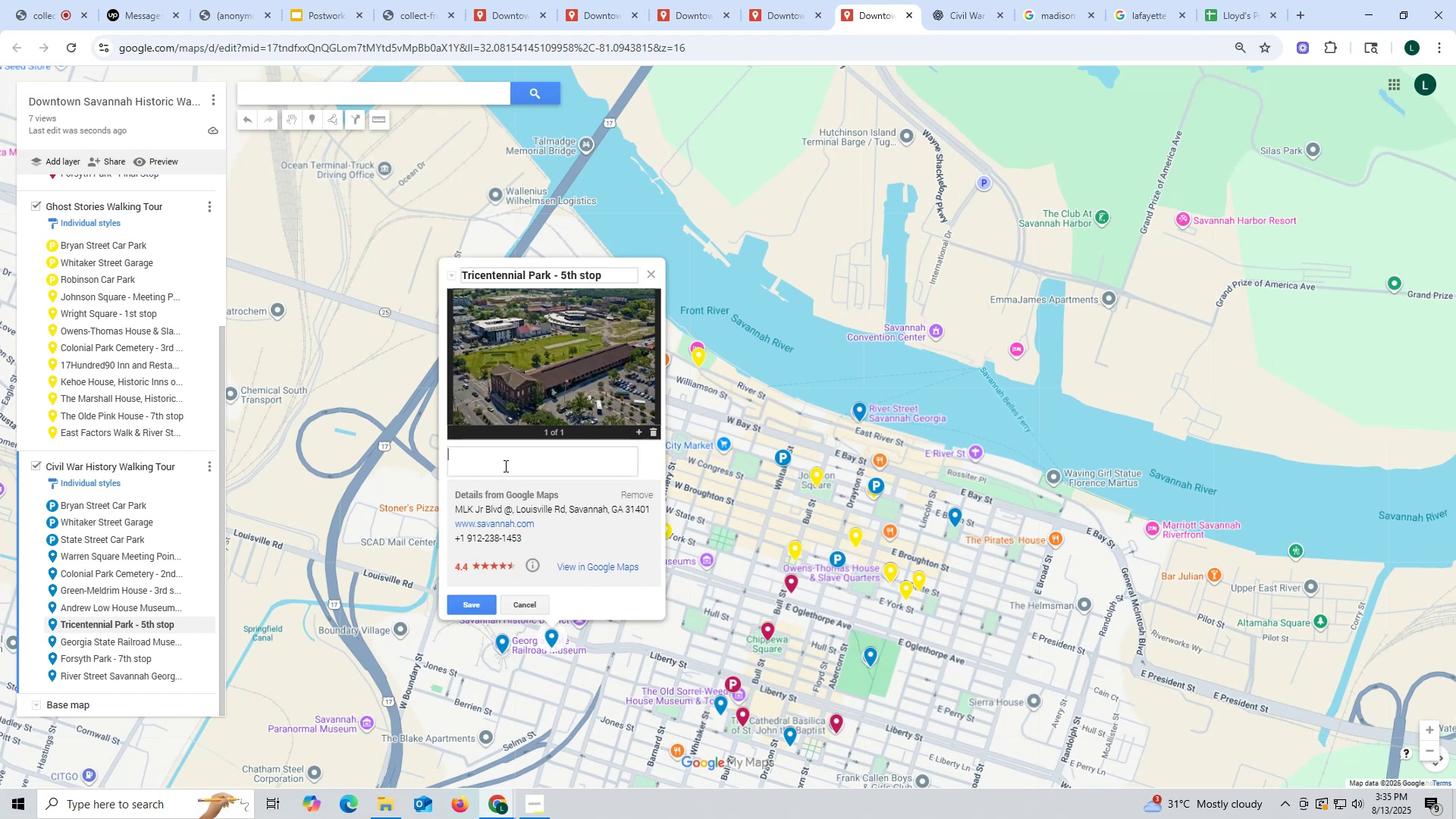 
key(Control+V)
 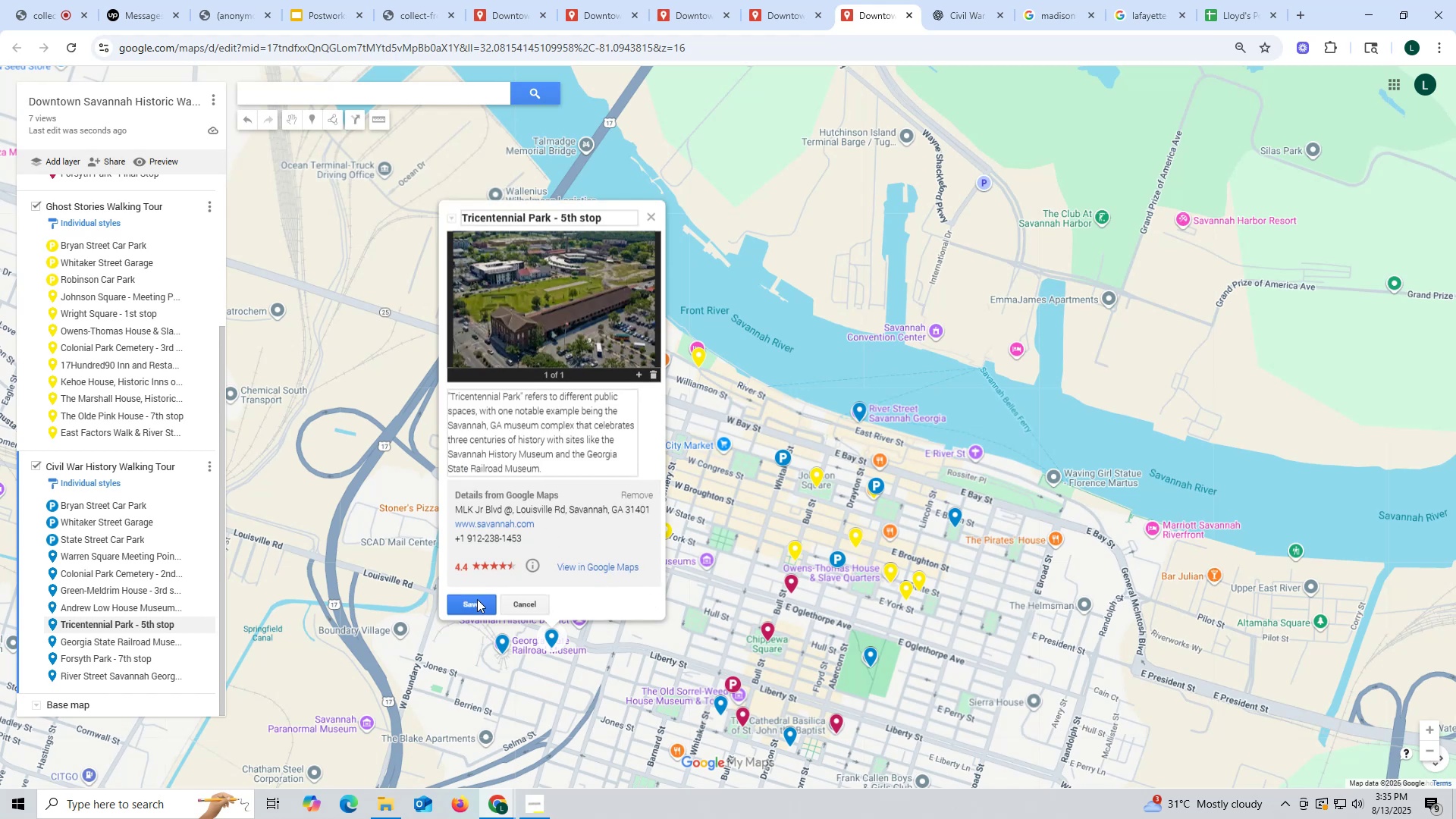 
left_click([477, 599])
 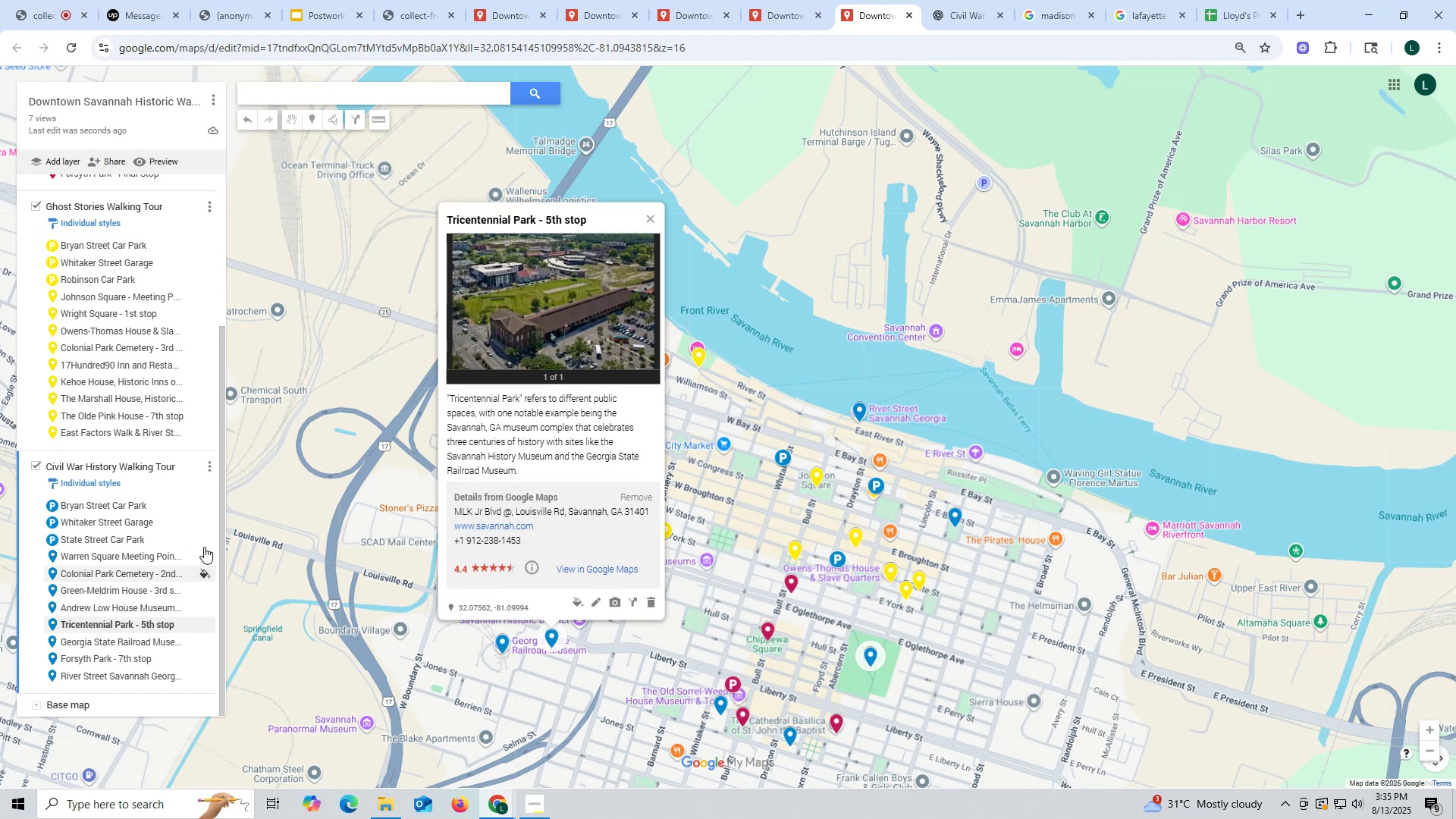 
left_click([787, 20])
 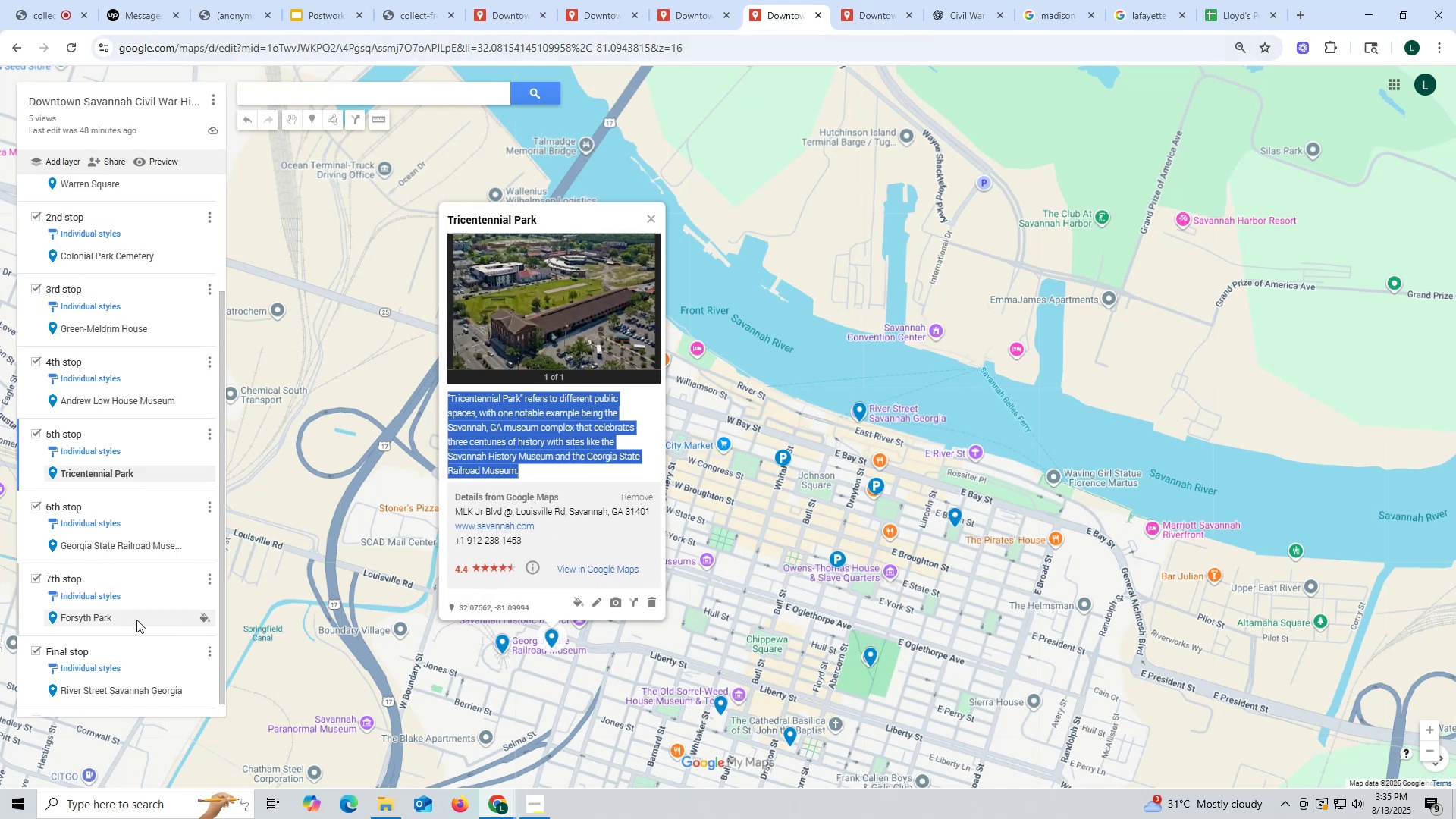 
left_click([125, 536])
 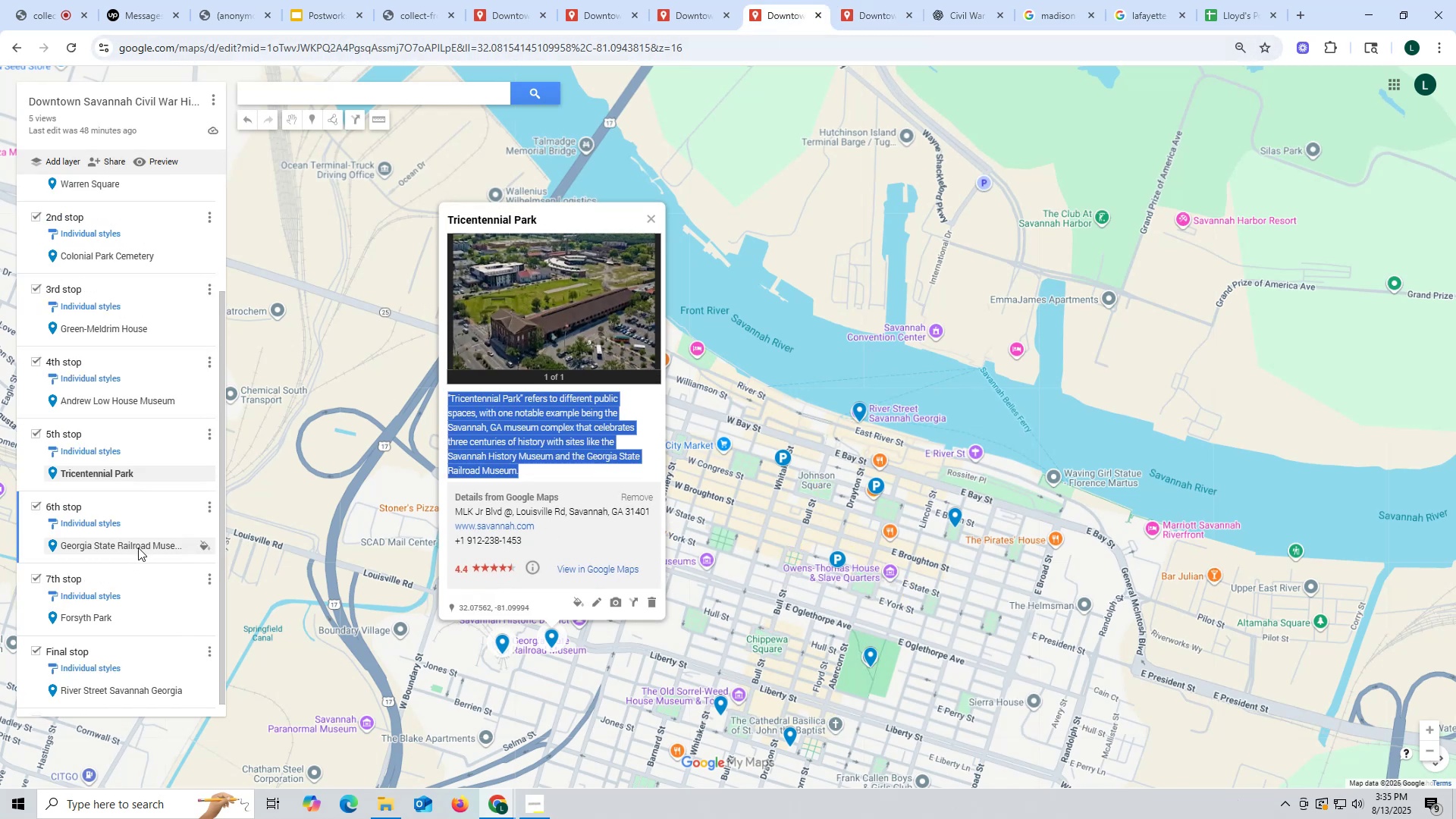 
left_click([138, 548])
 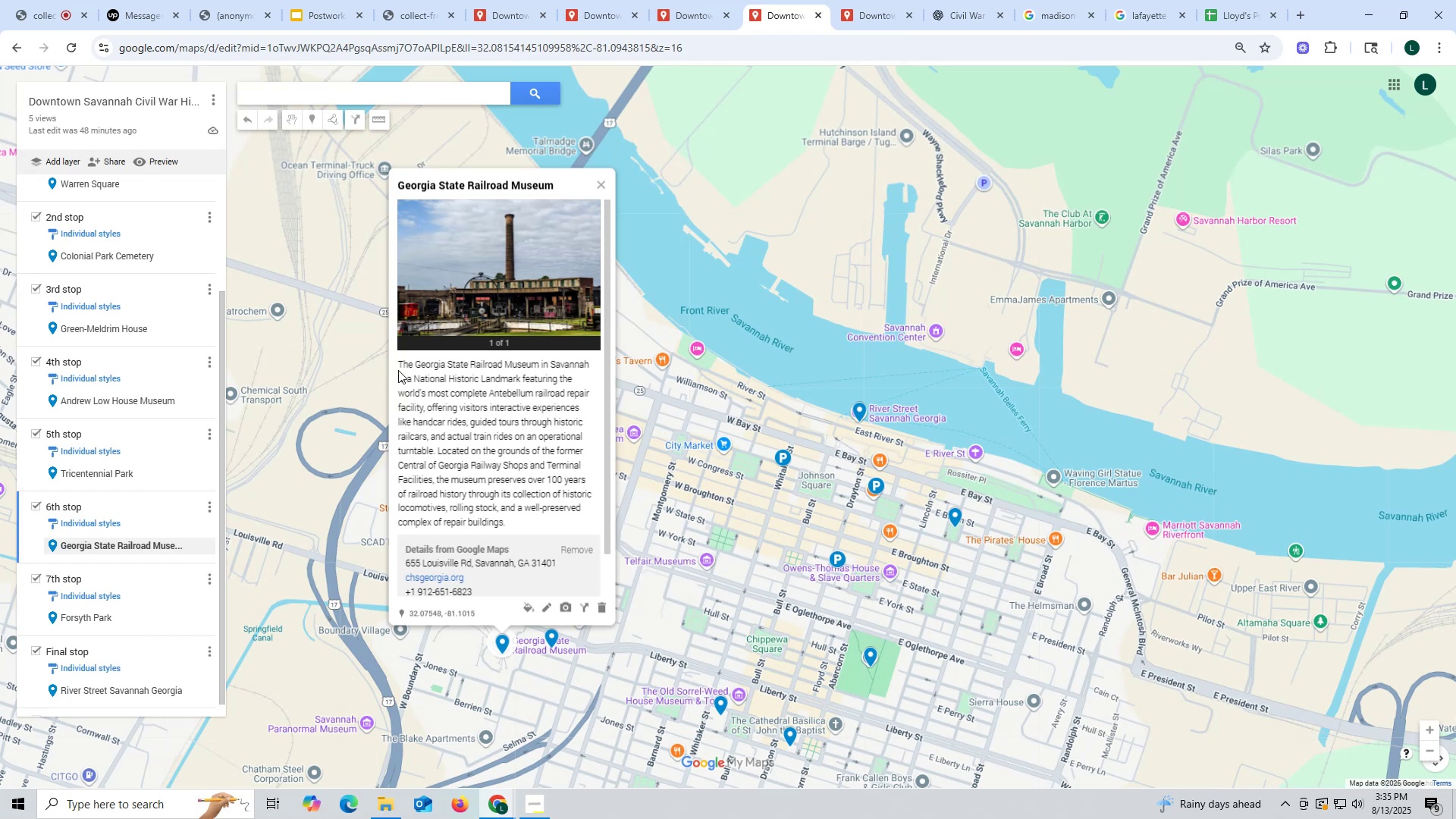 
left_click_drag(start_coordinate=[400, 362], to_coordinate=[541, 516])
 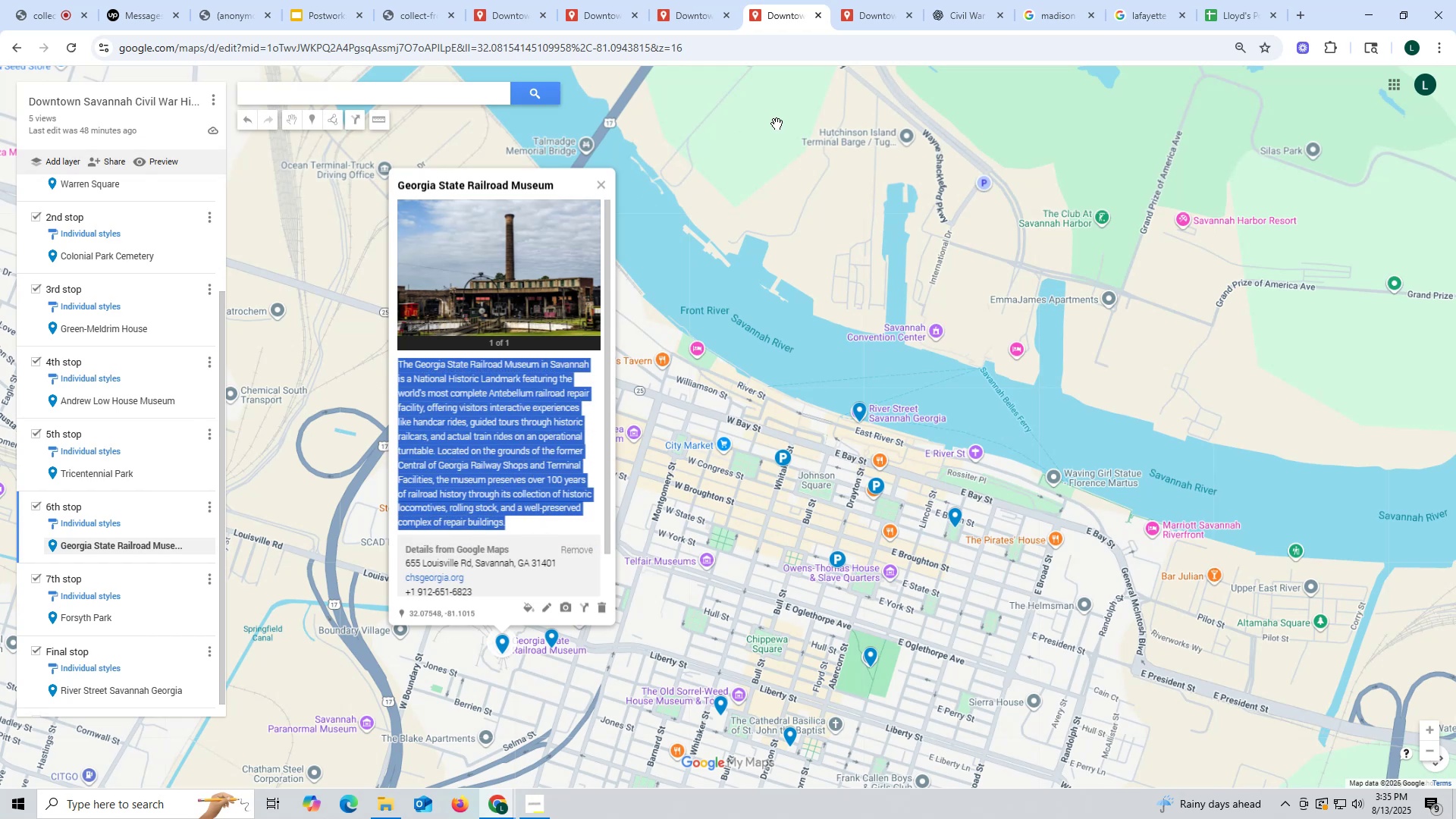 
key(Control+ControlLeft)
 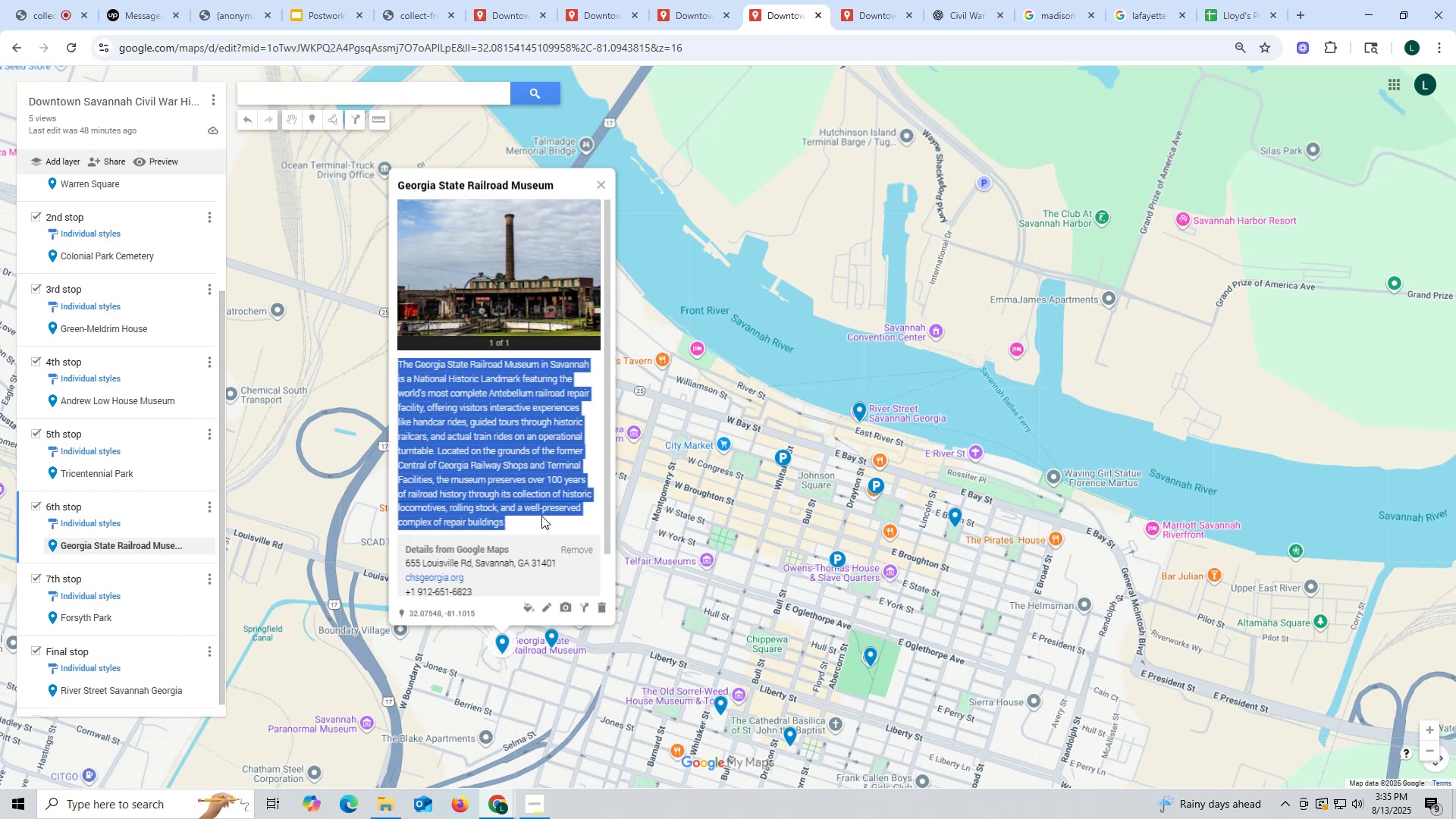 
key(Control+C)
 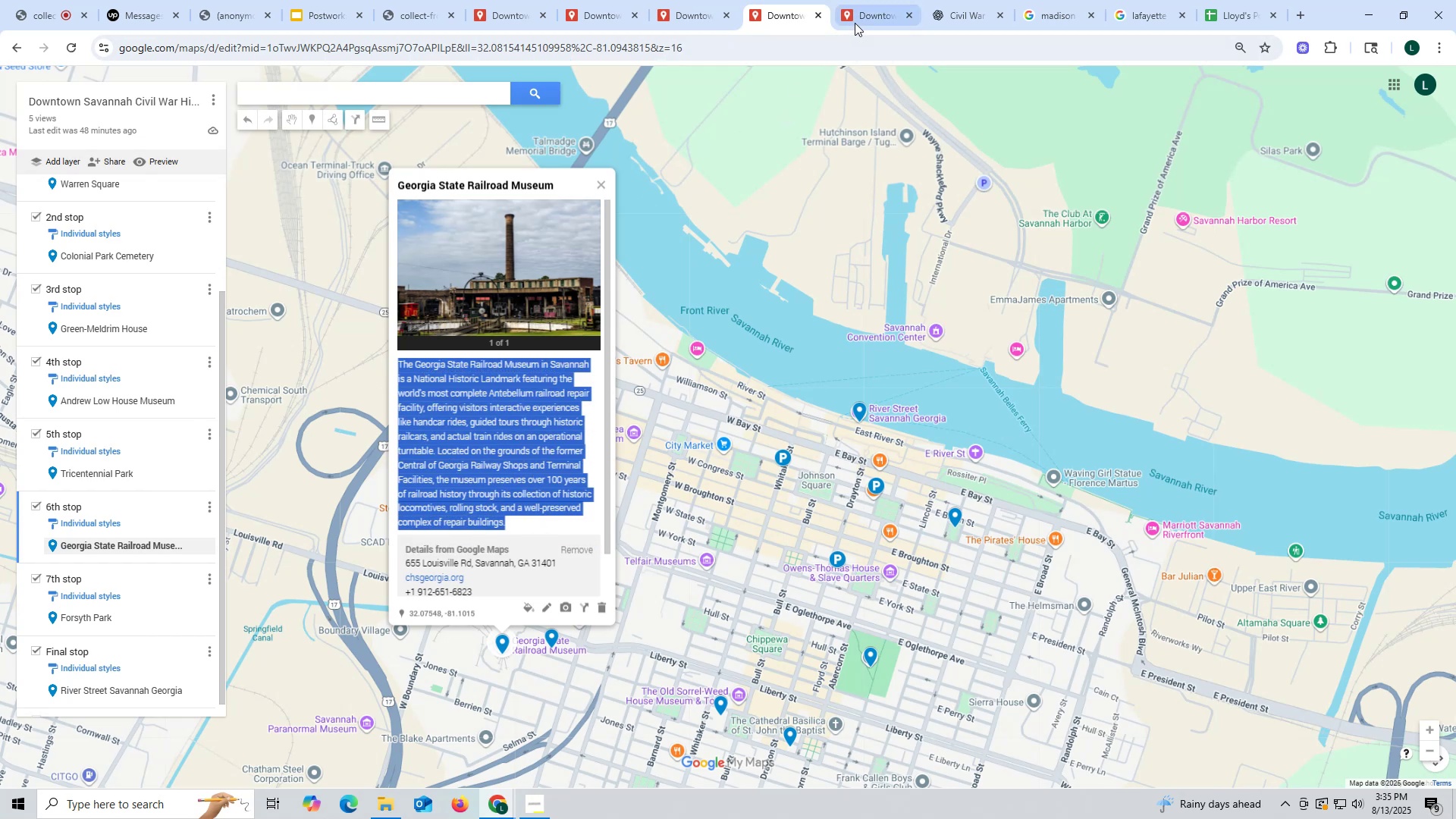 
left_click([861, 12])
 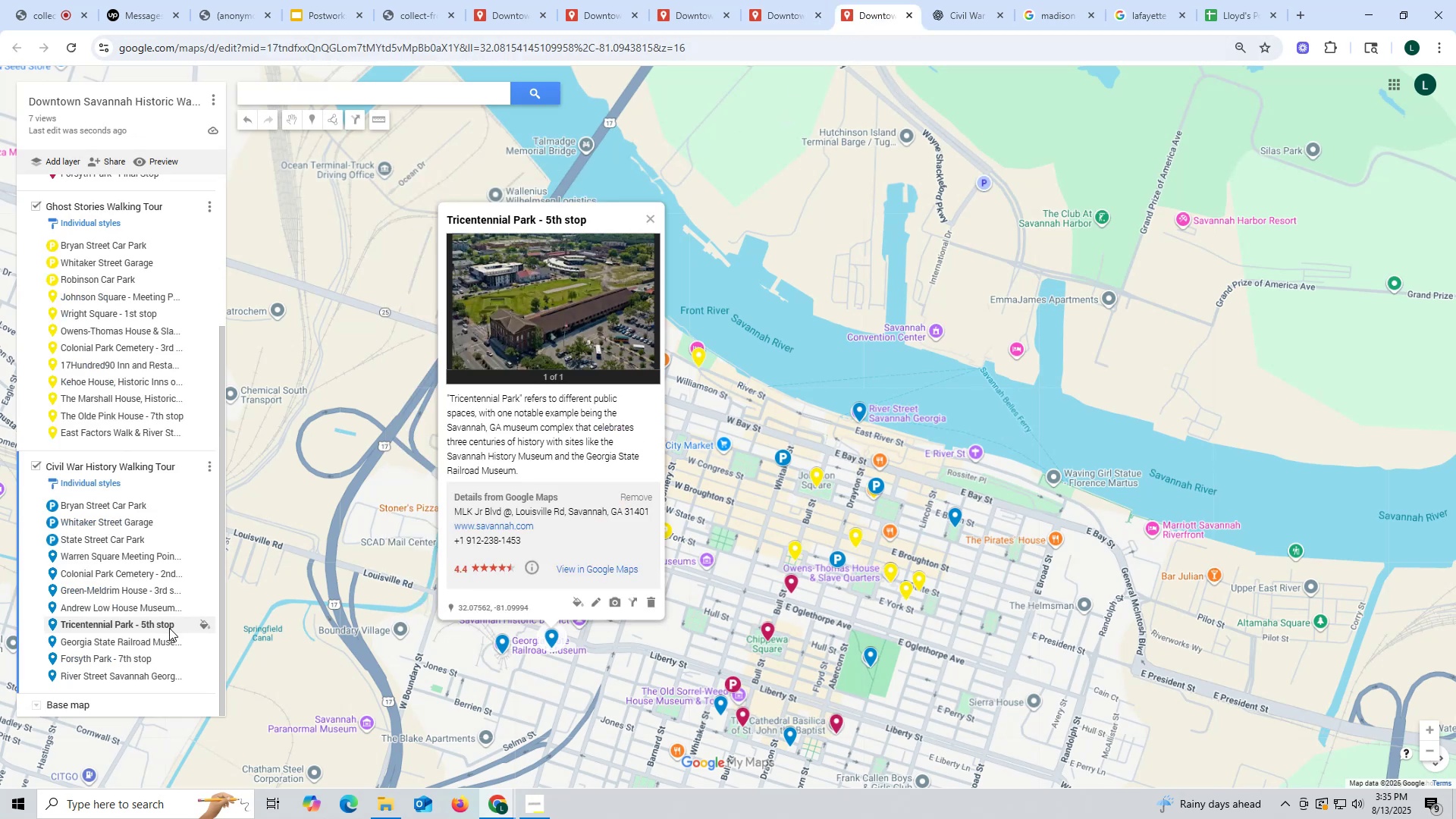 
left_click([148, 644])
 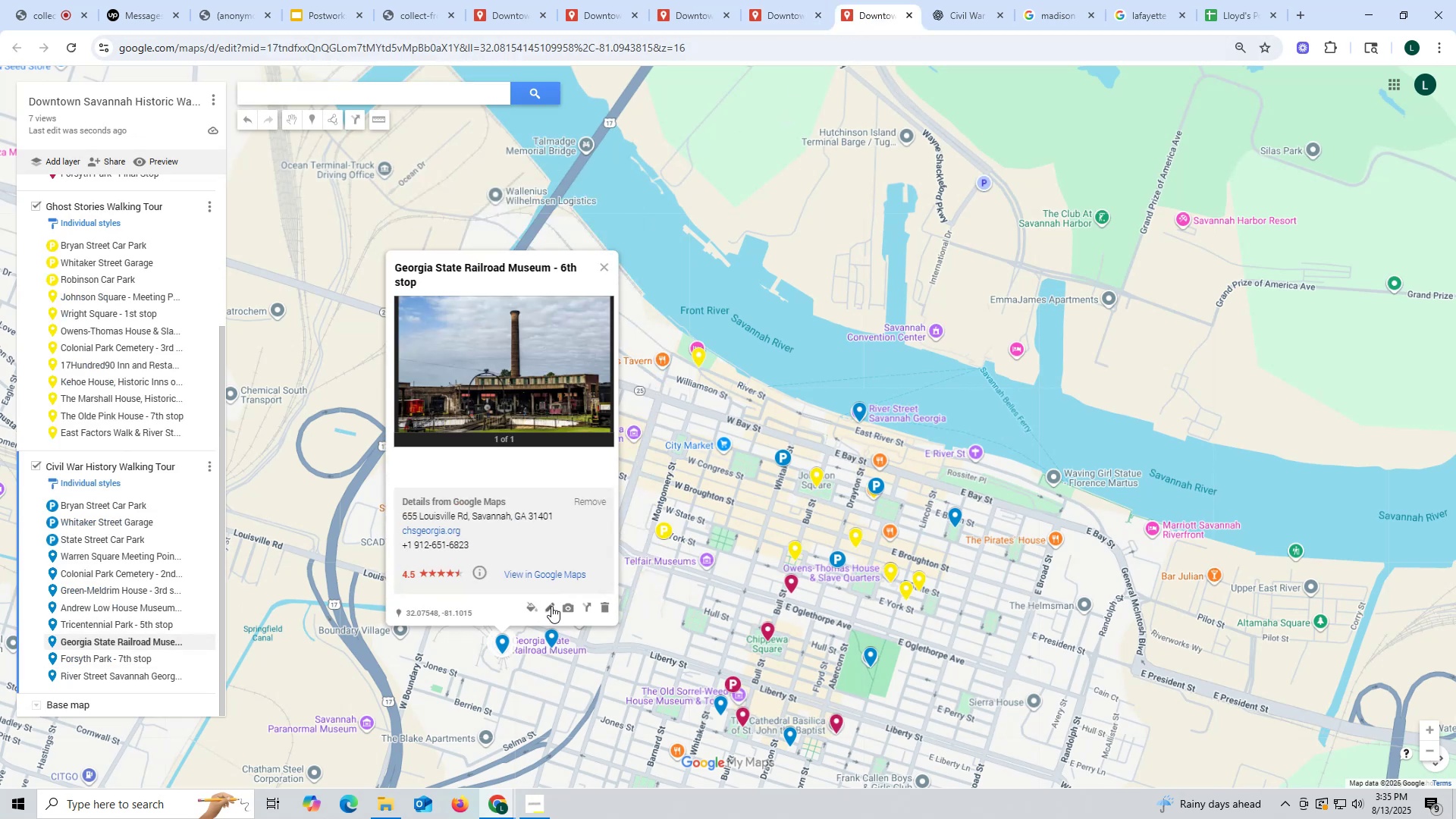 
left_click([554, 606])
 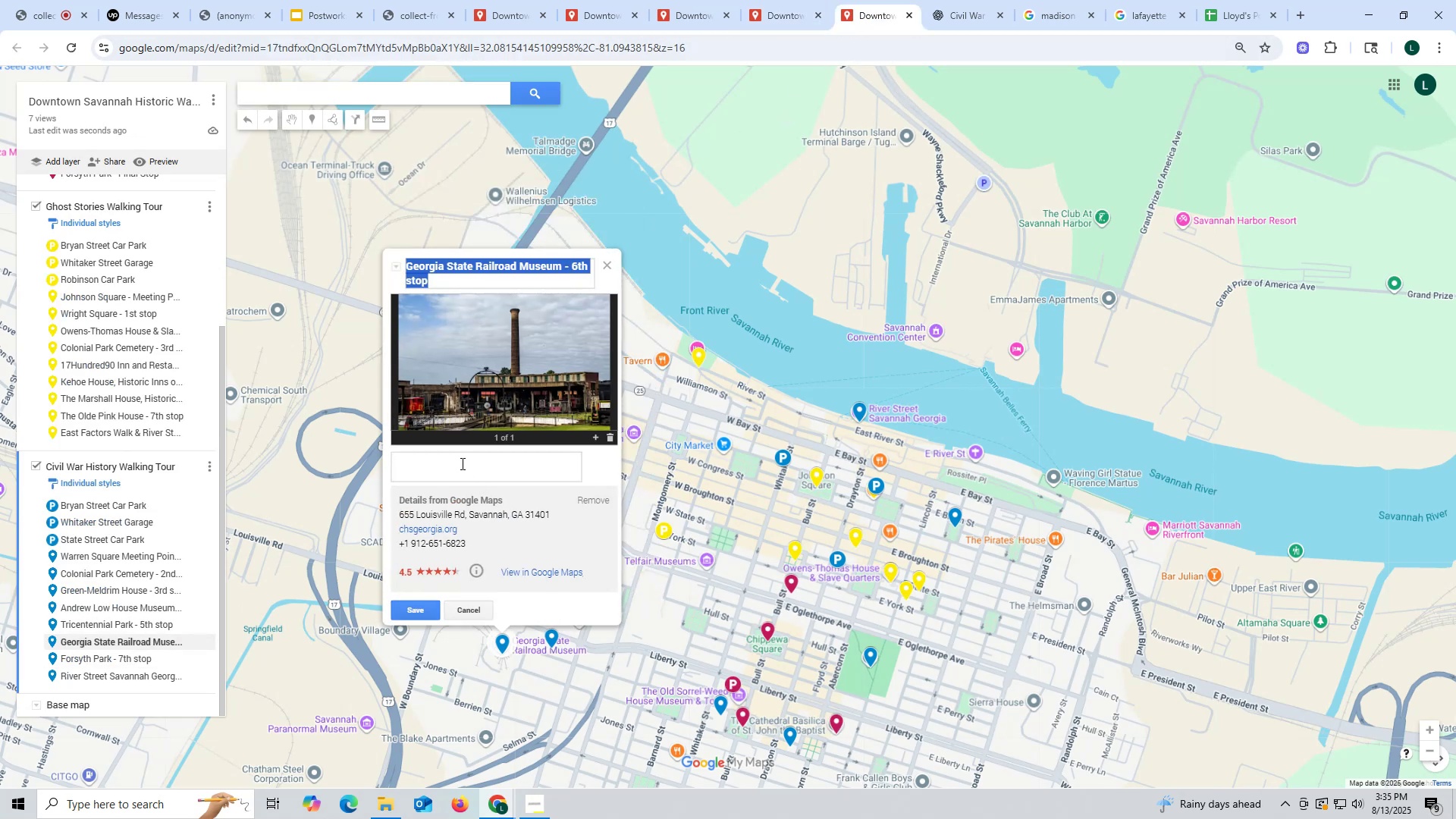 
left_click([460, 460])
 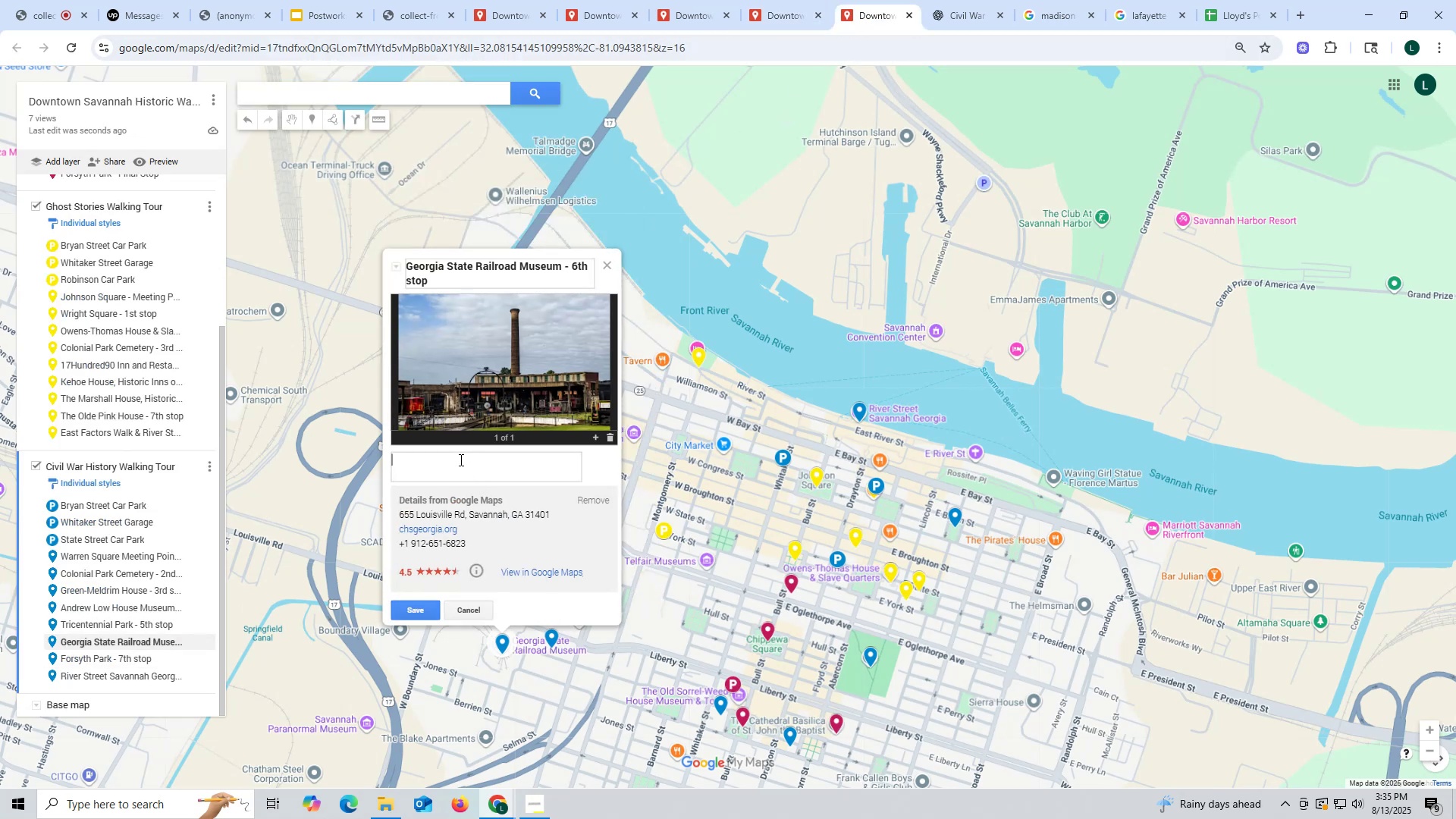 
key(Control+ControlLeft)
 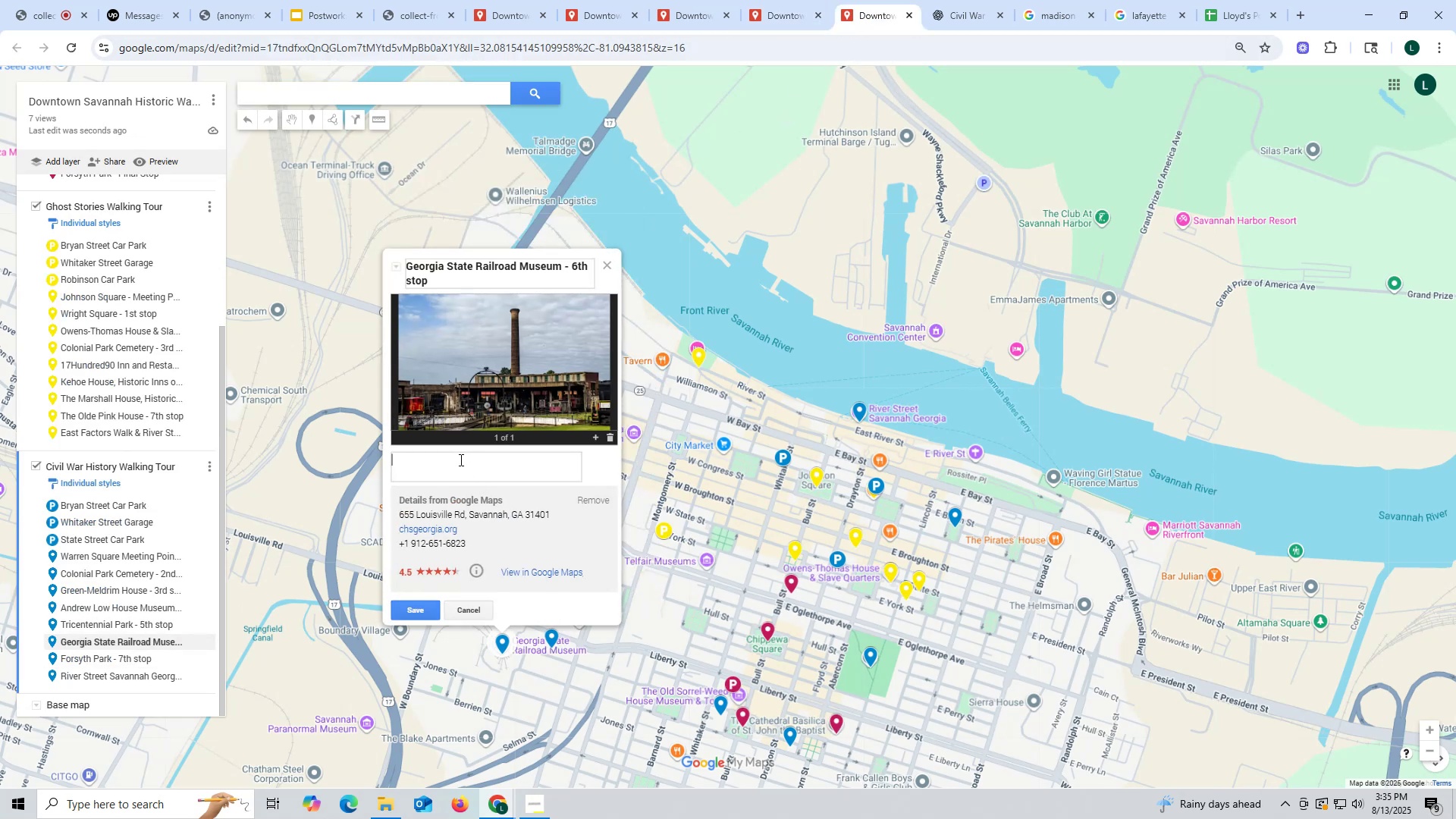 
key(Control+V)
 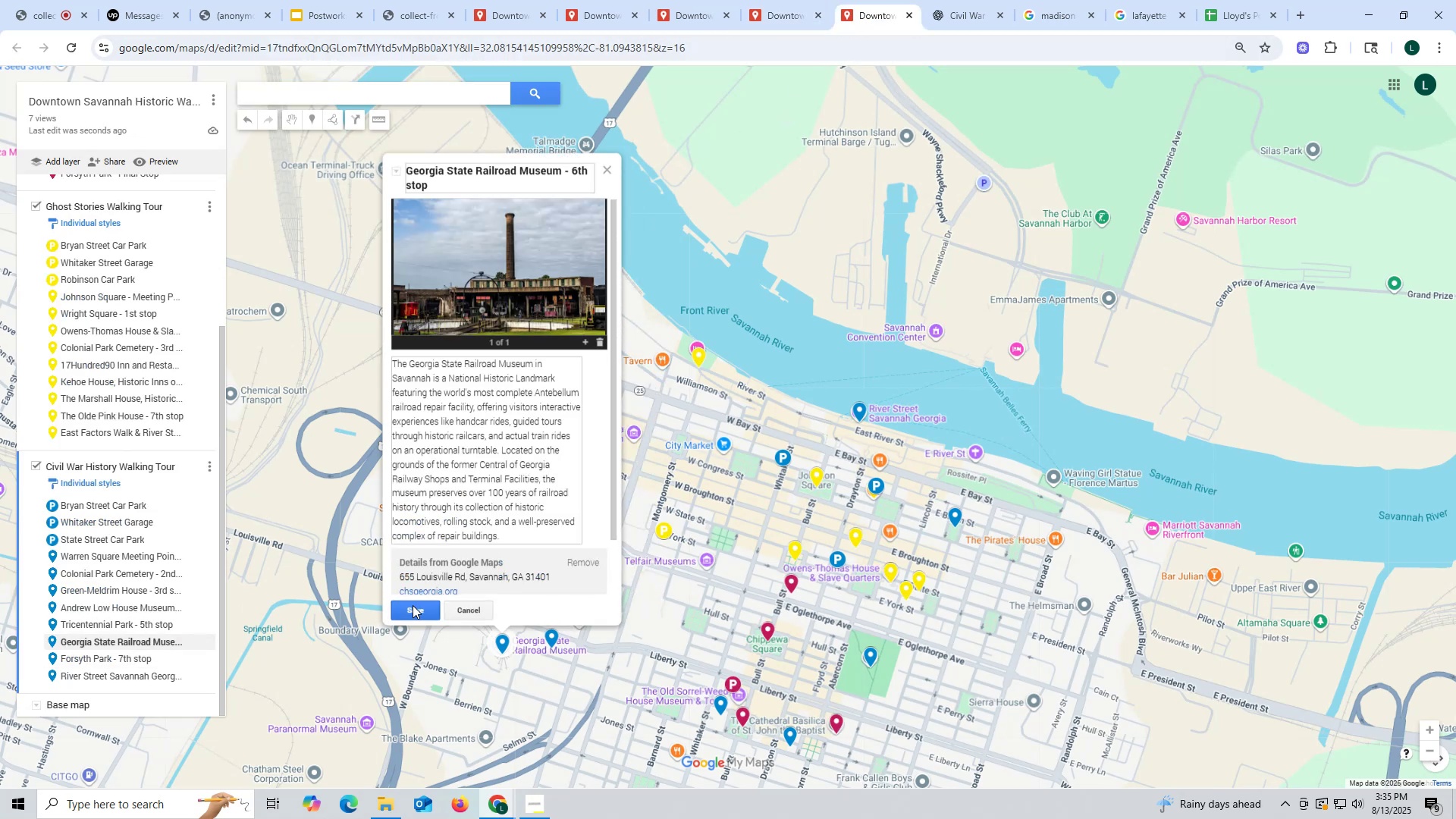 
left_click([413, 605])
 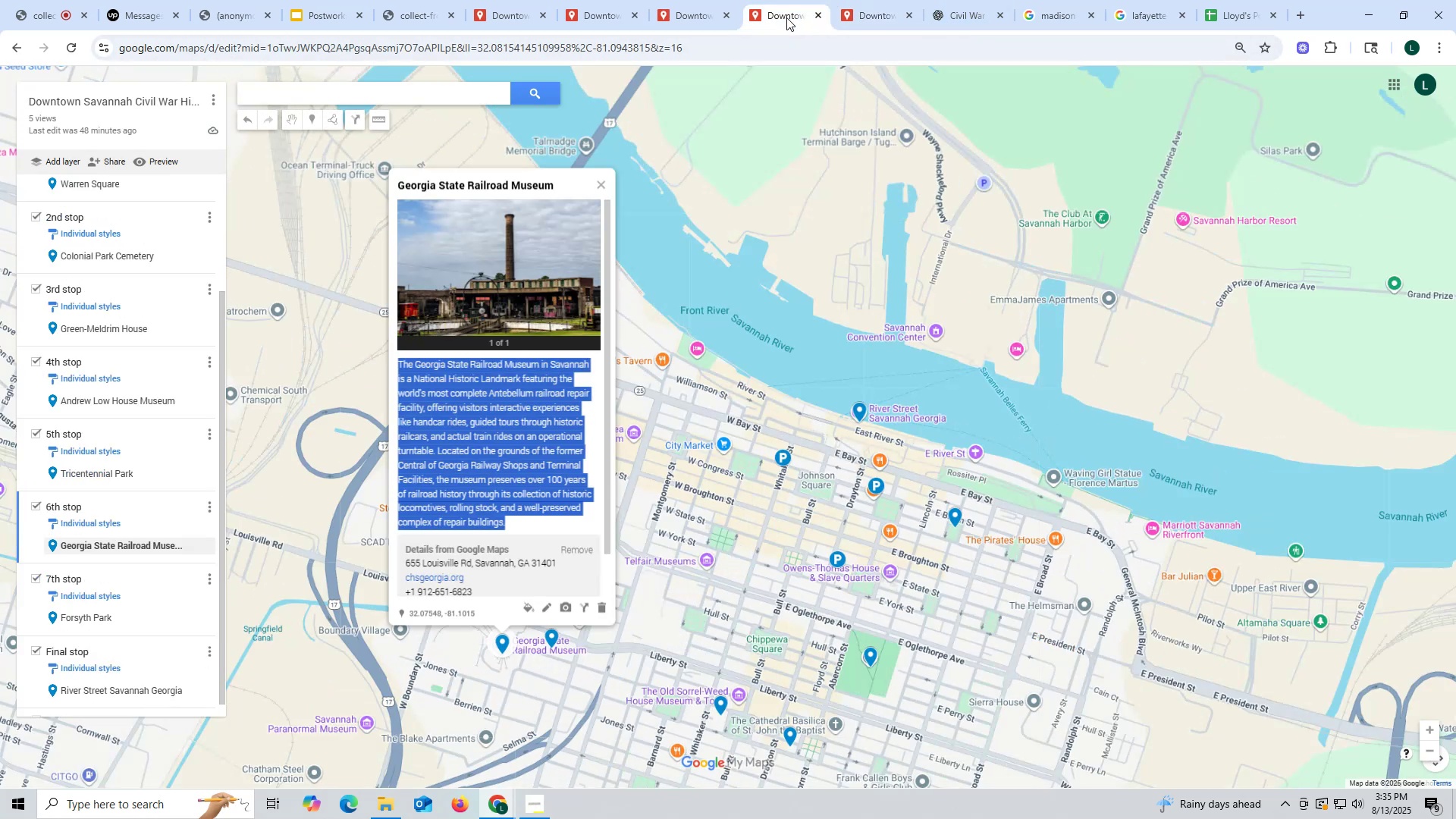 
left_click([86, 617])
 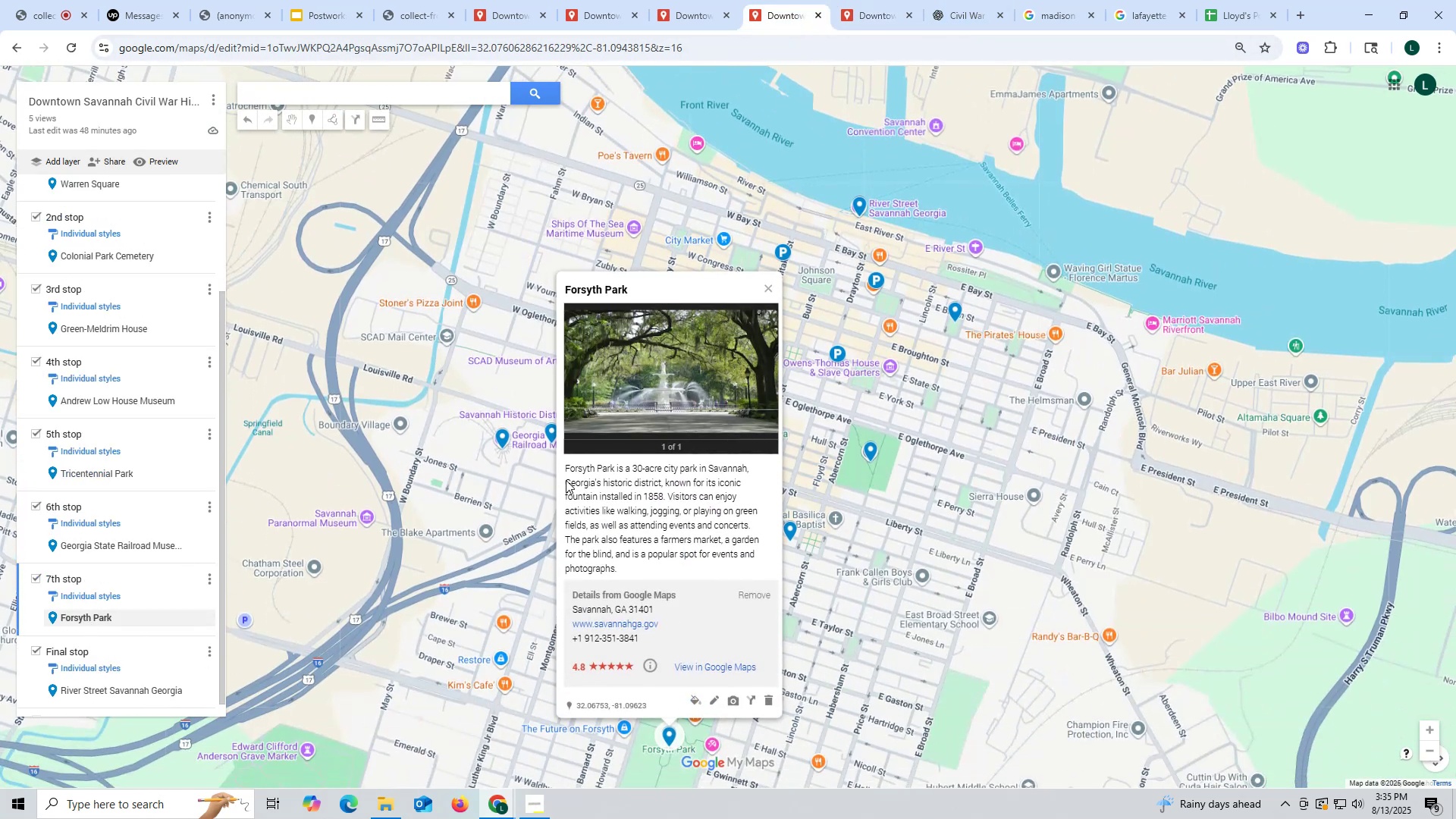 
left_click_drag(start_coordinate=[561, 463], to_coordinate=[674, 566])
 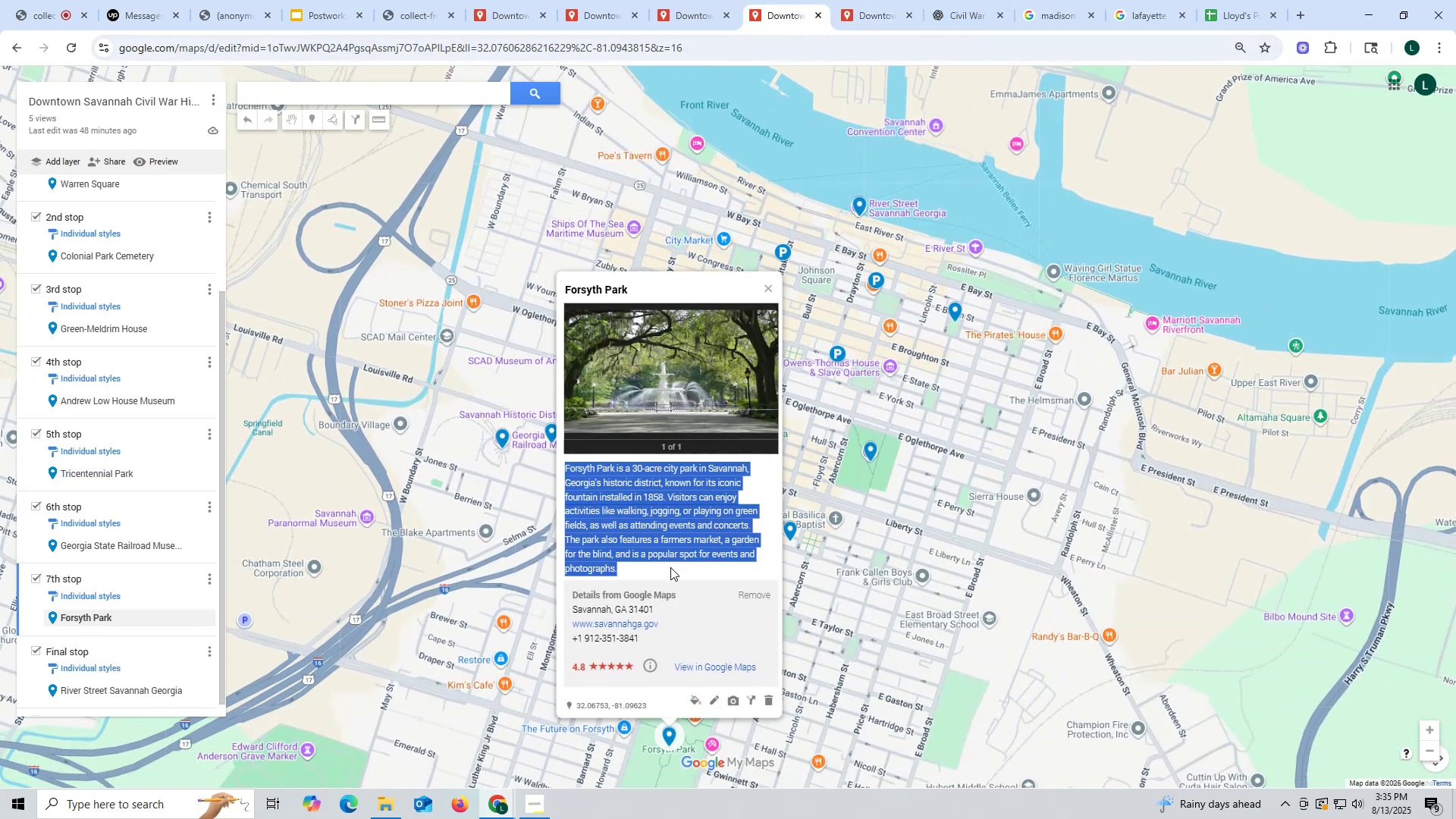 
key(Control+ControlLeft)
 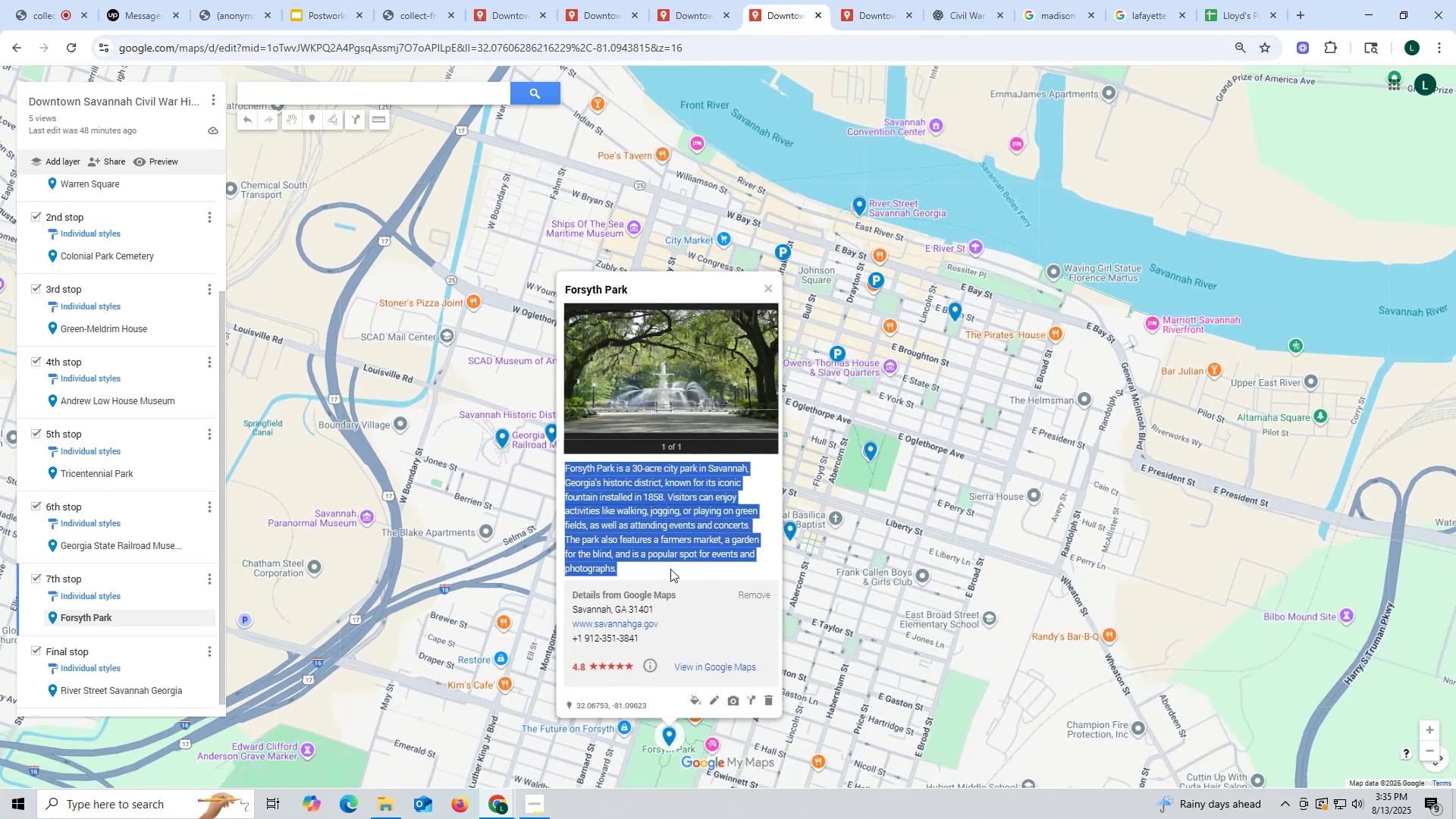 
key(Control+C)
 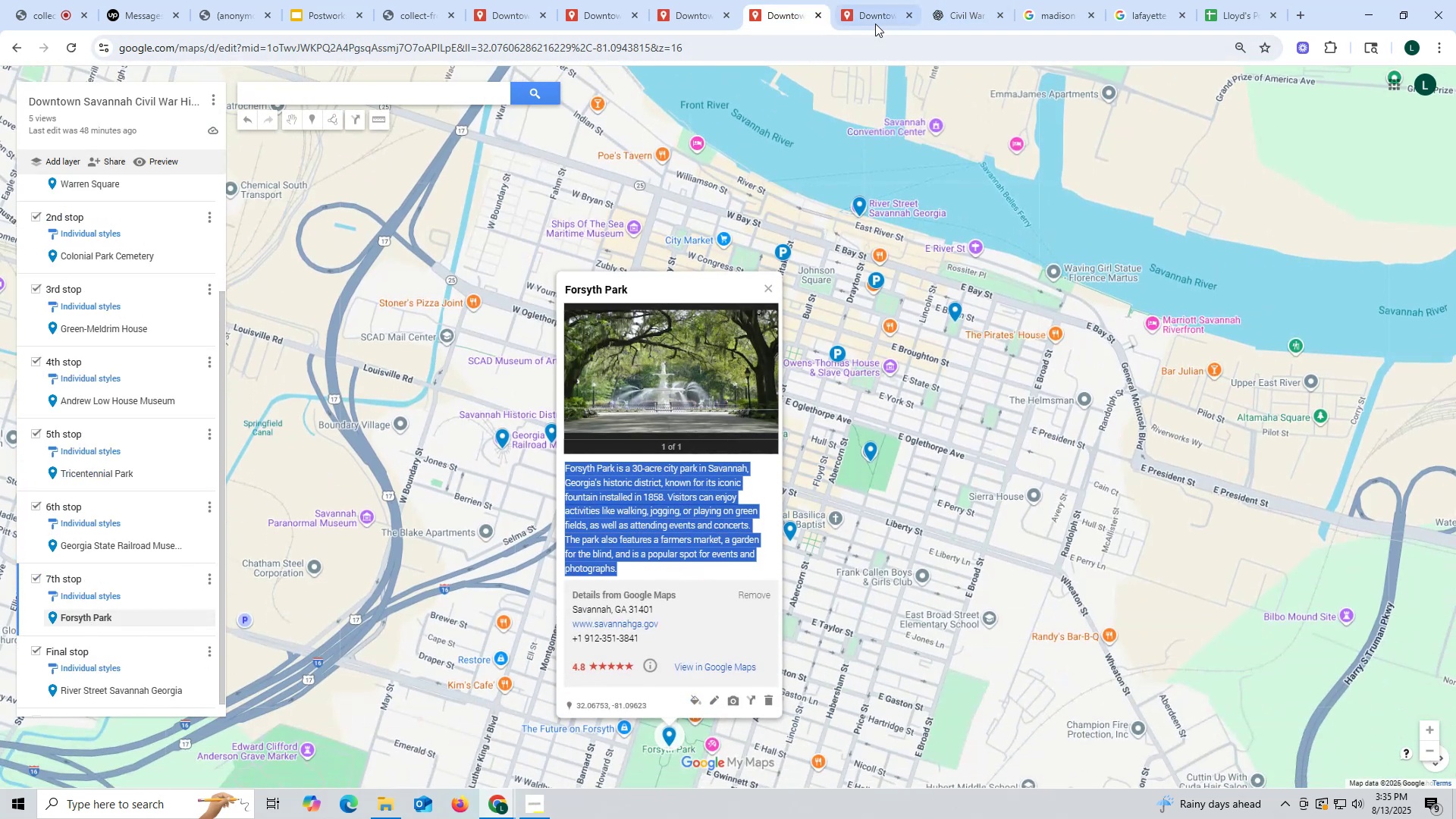 
left_click([869, 10])
 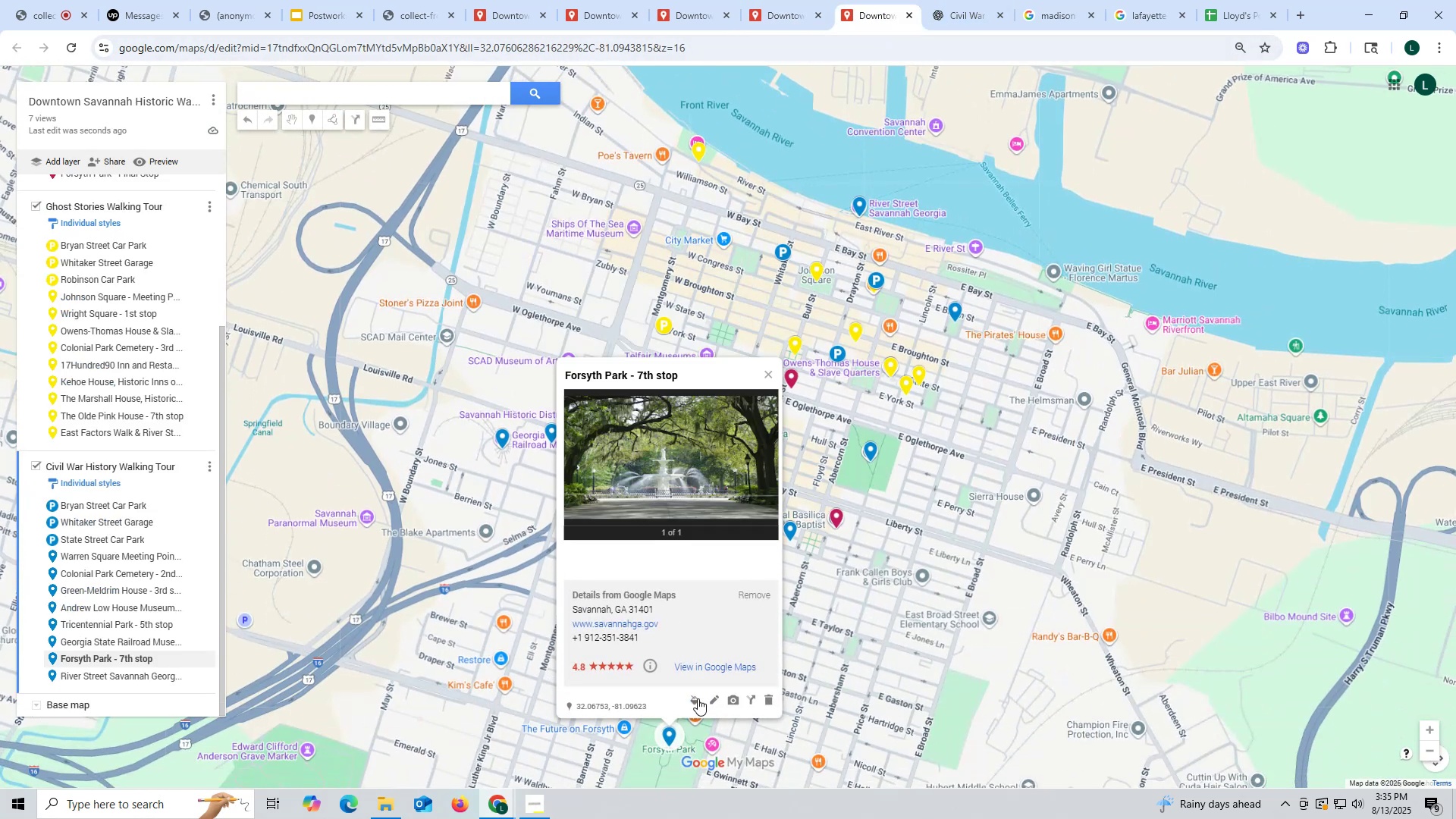 
left_click([713, 701])
 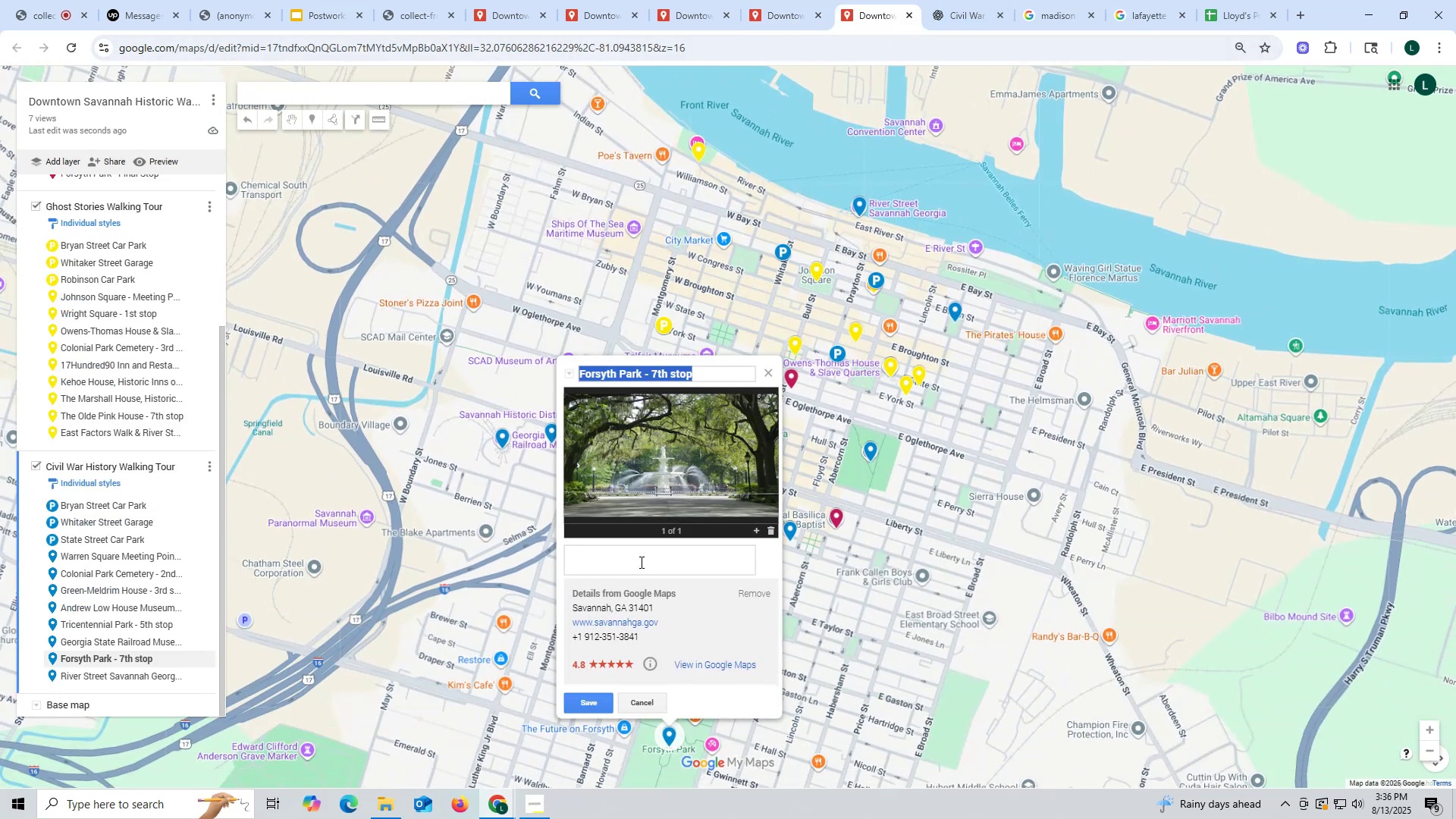 
left_click([637, 554])
 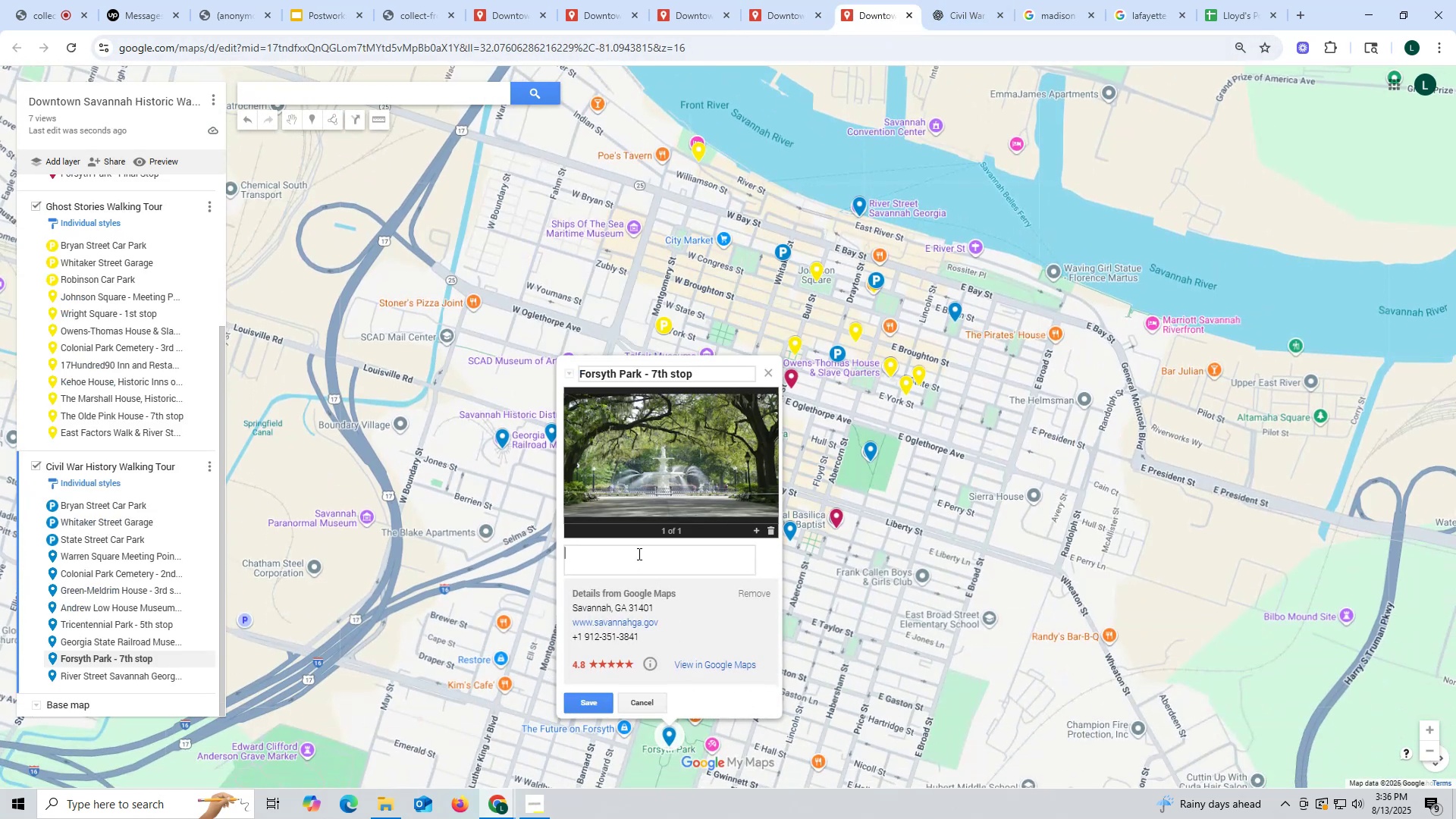 
key(Control+ControlLeft)
 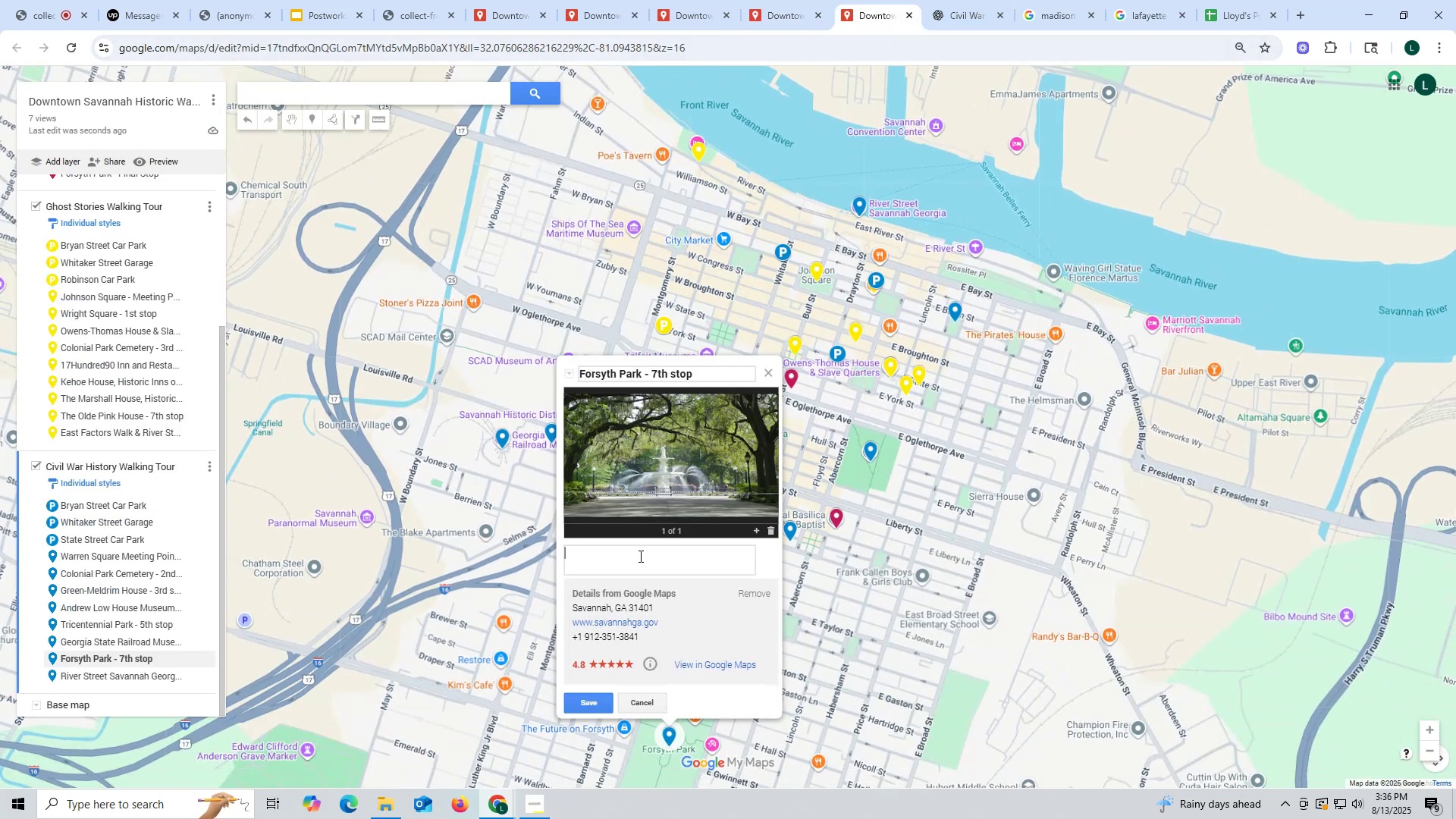 
key(Control+V)
 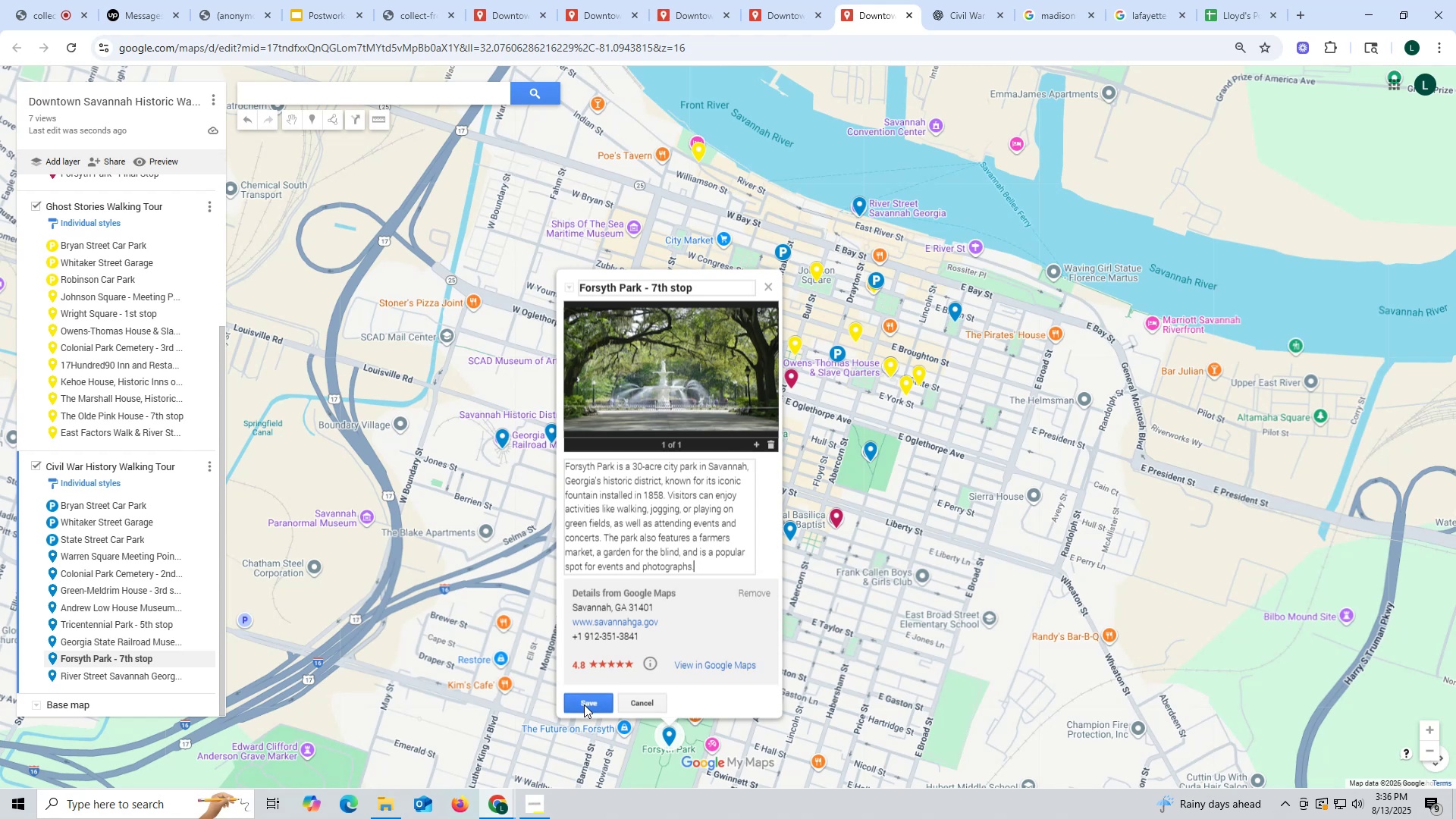 
left_click([584, 704])
 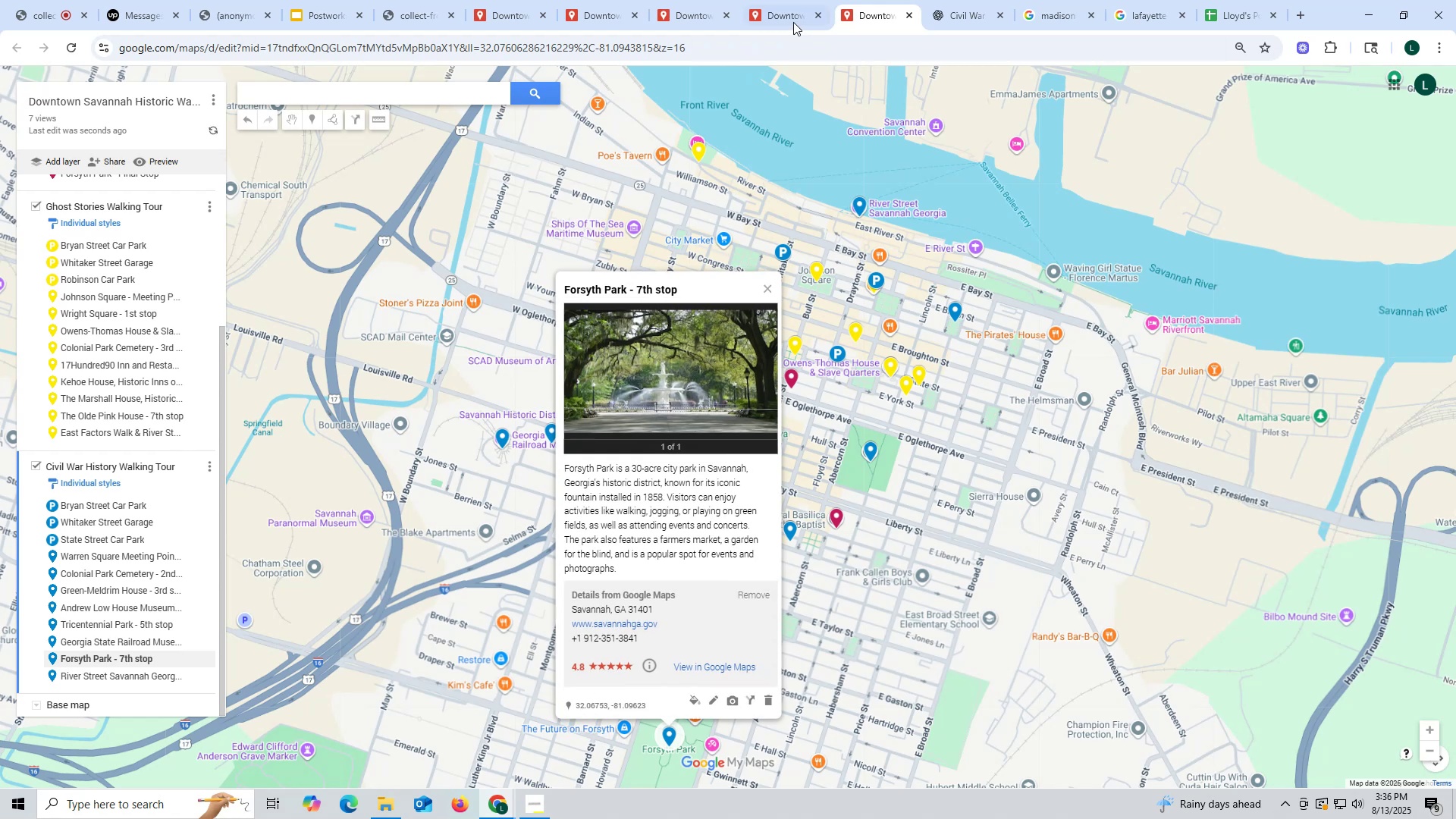 
left_click([794, 14])
 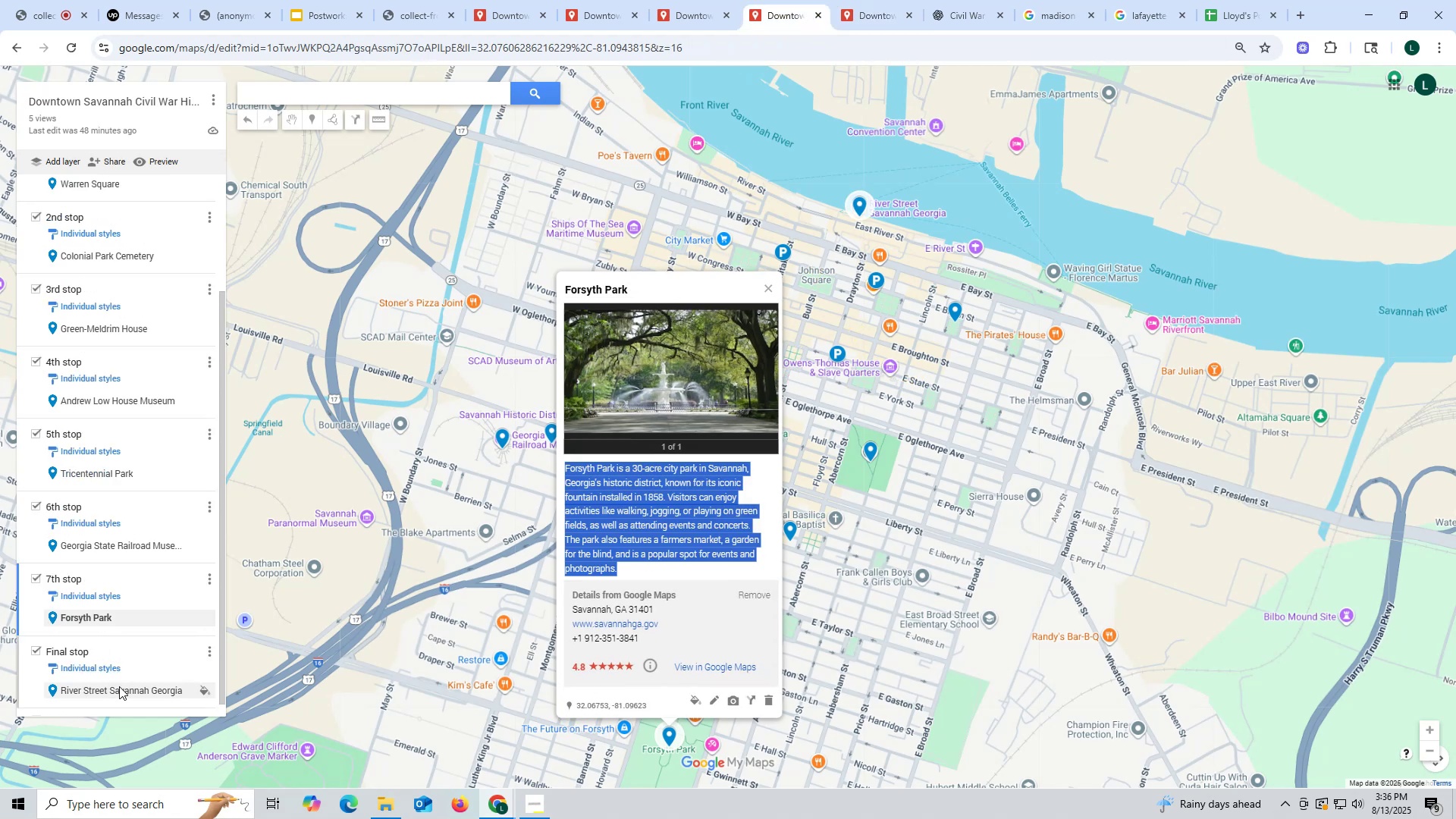 
left_click([119, 687])
 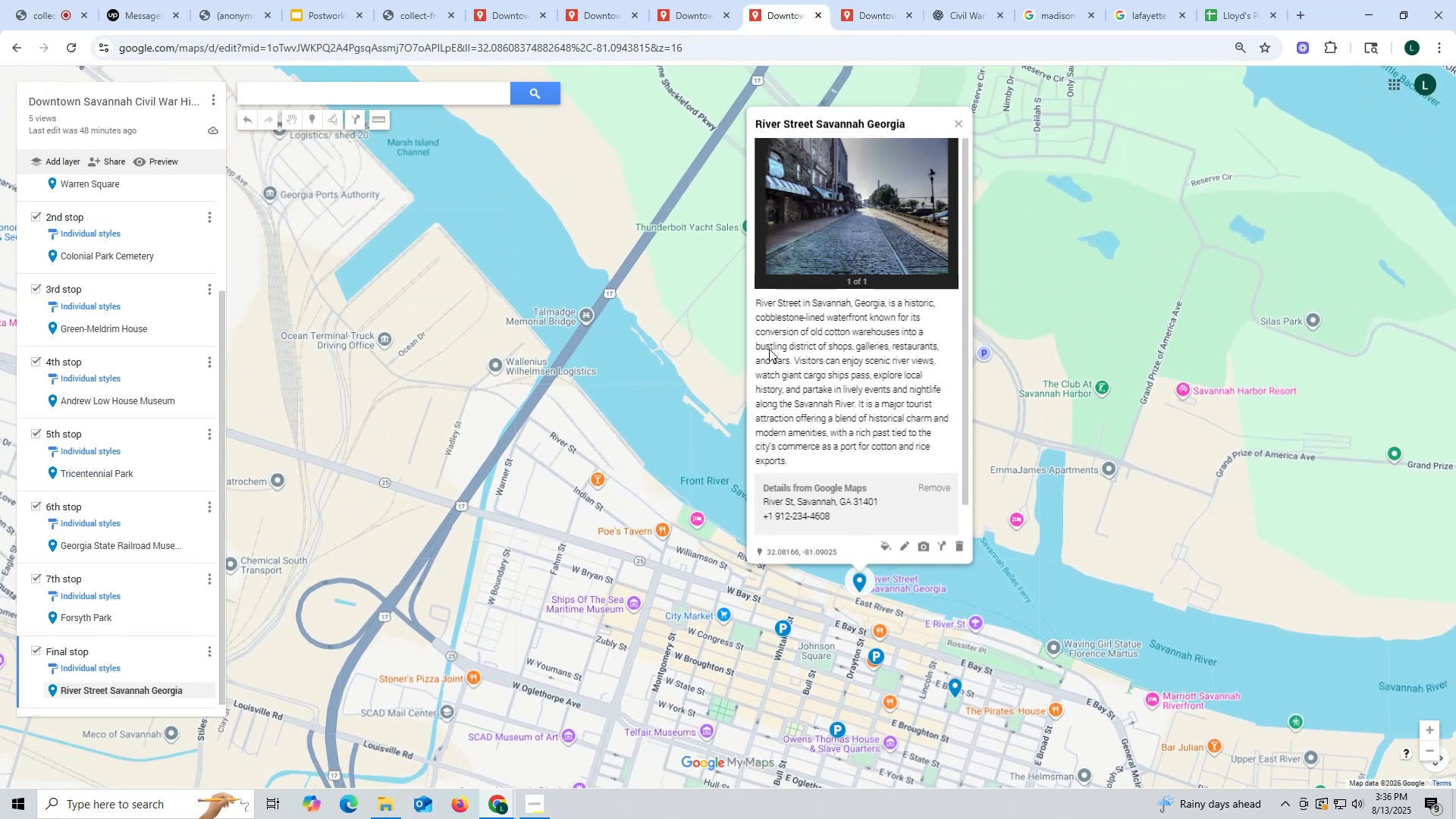 
left_click_drag(start_coordinate=[757, 297], to_coordinate=[882, 459])
 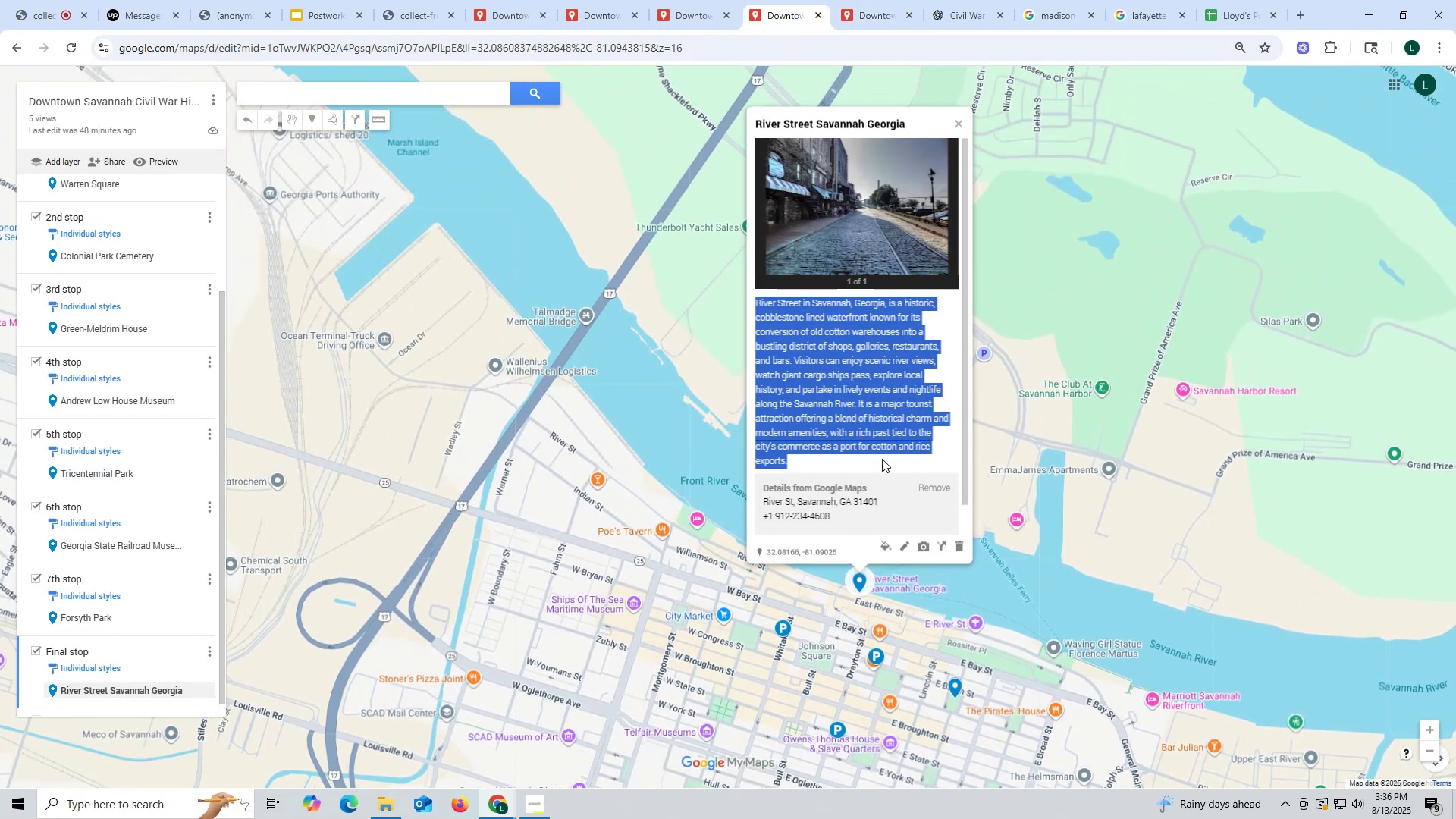 
key(Control+ControlLeft)
 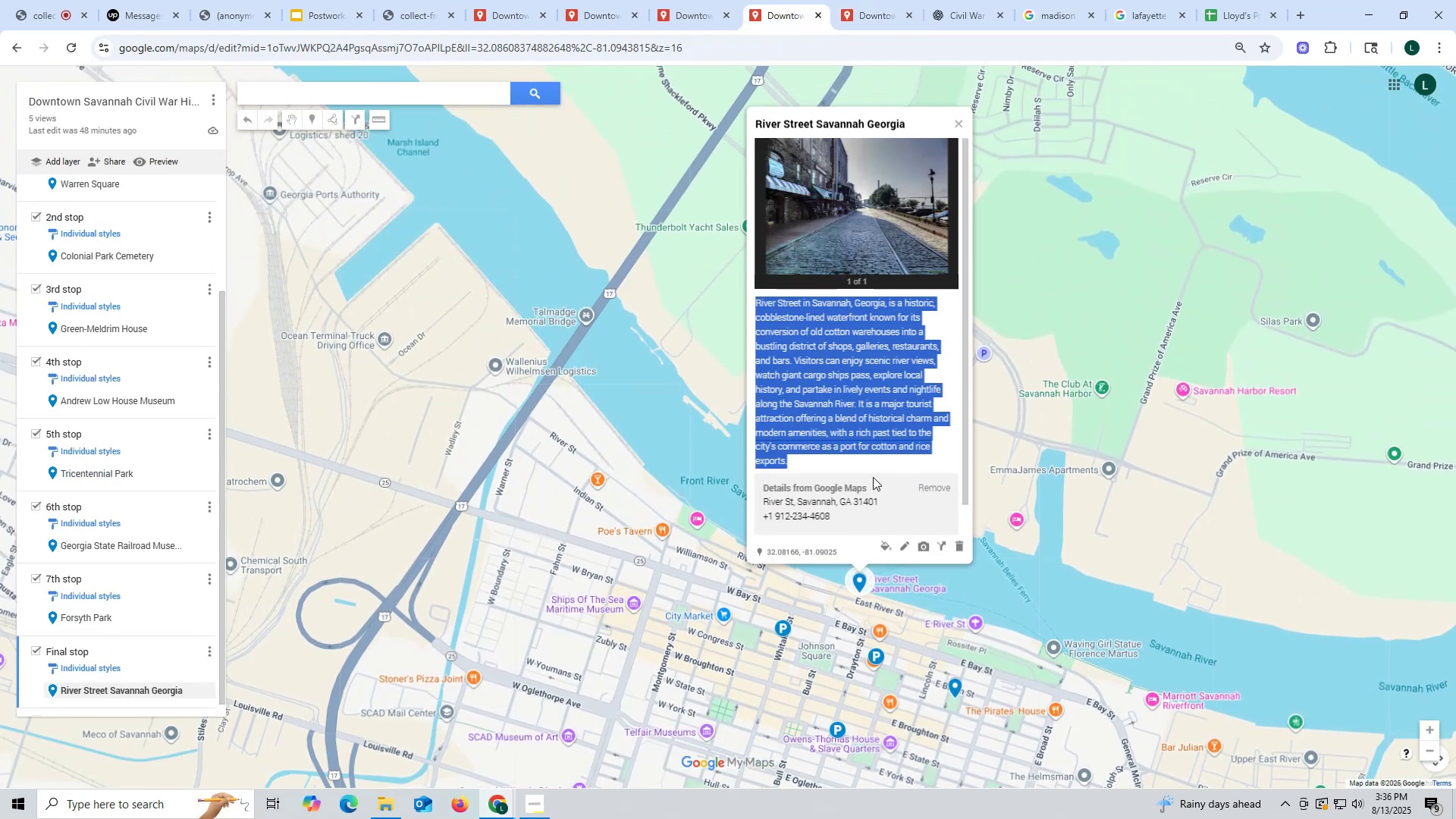 
key(Control+C)
 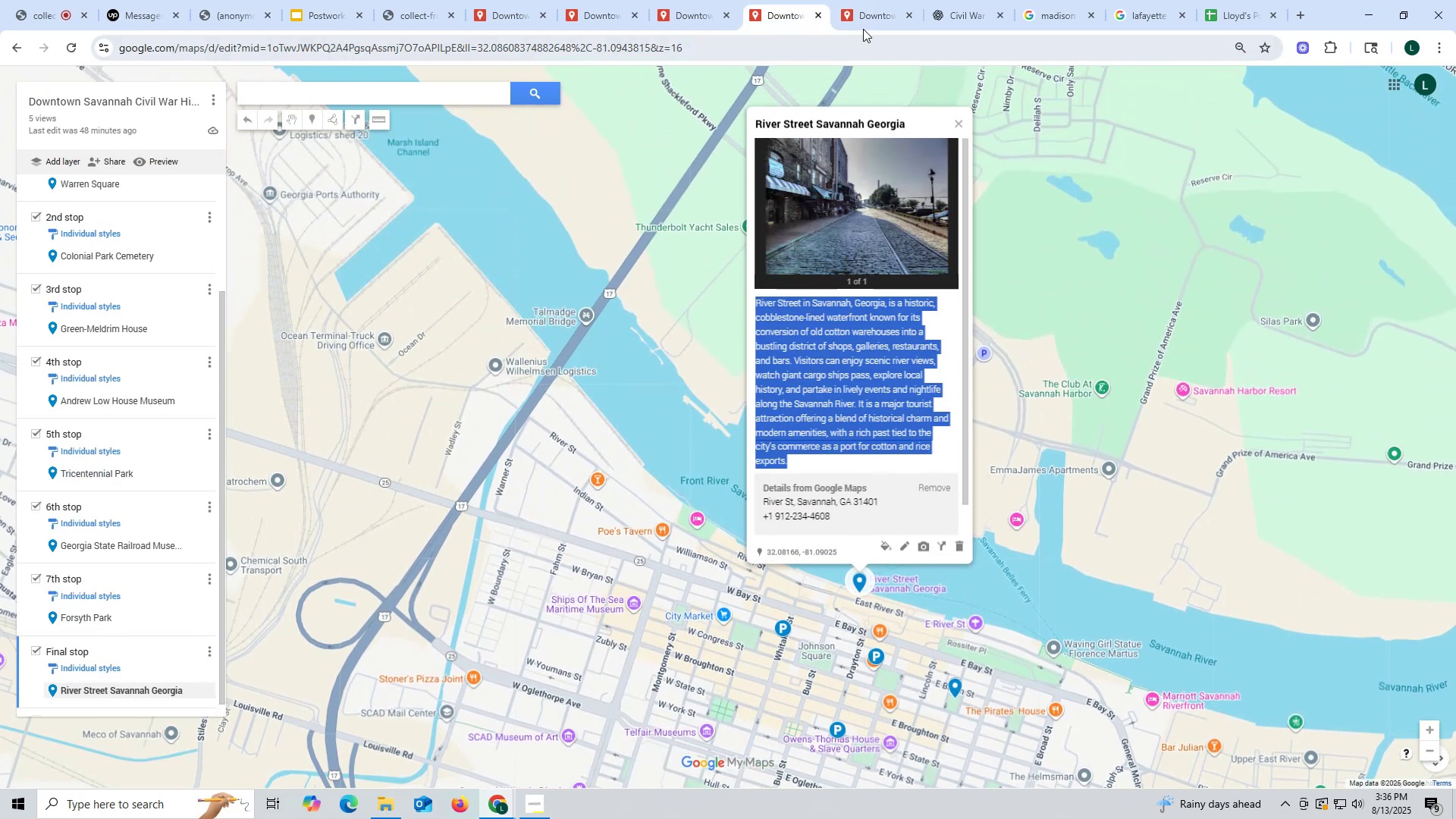 
left_click([863, 17])
 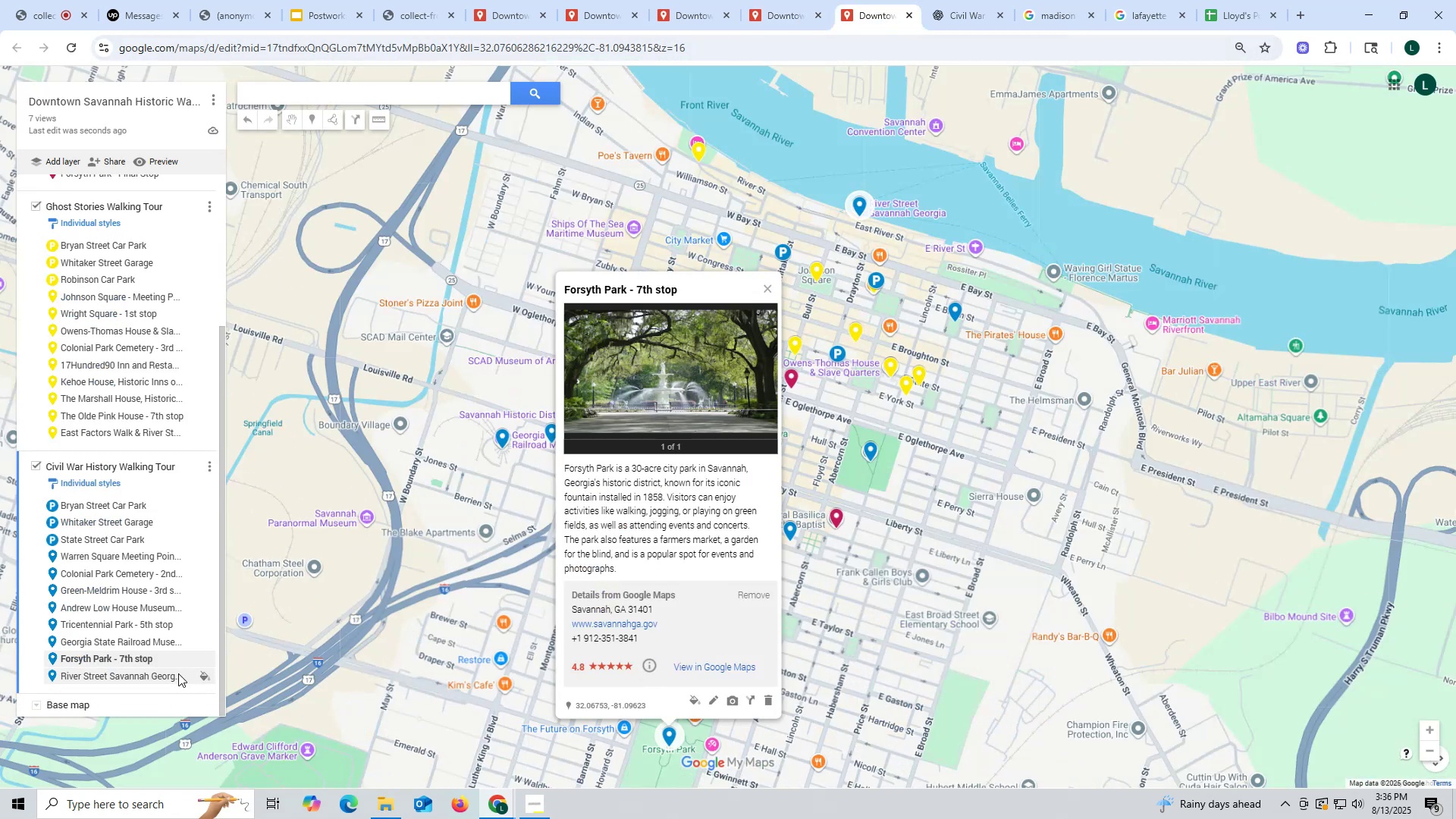 
left_click([158, 676])
 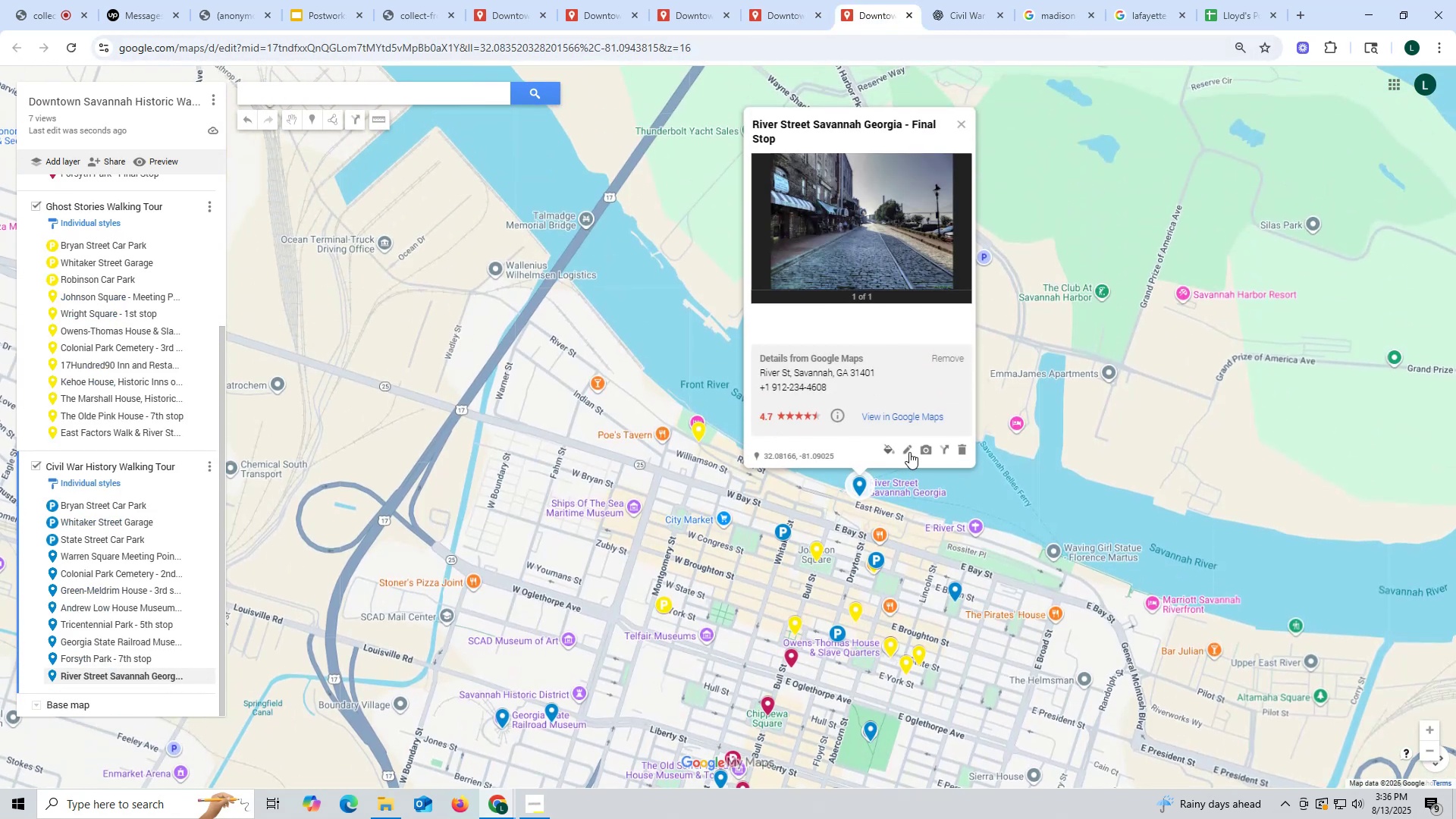 
left_click([908, 447])
 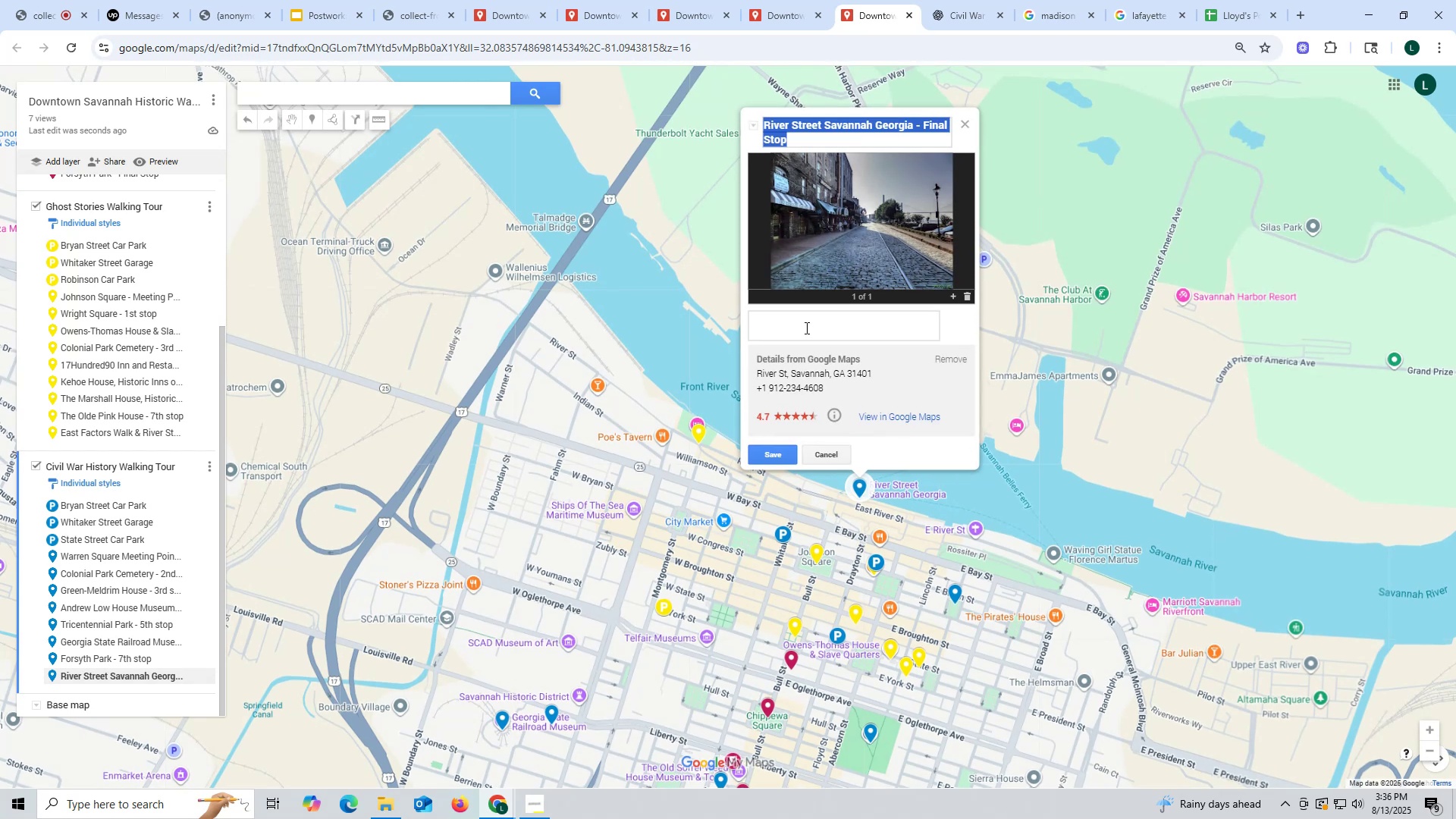 
key(Control+ControlLeft)
 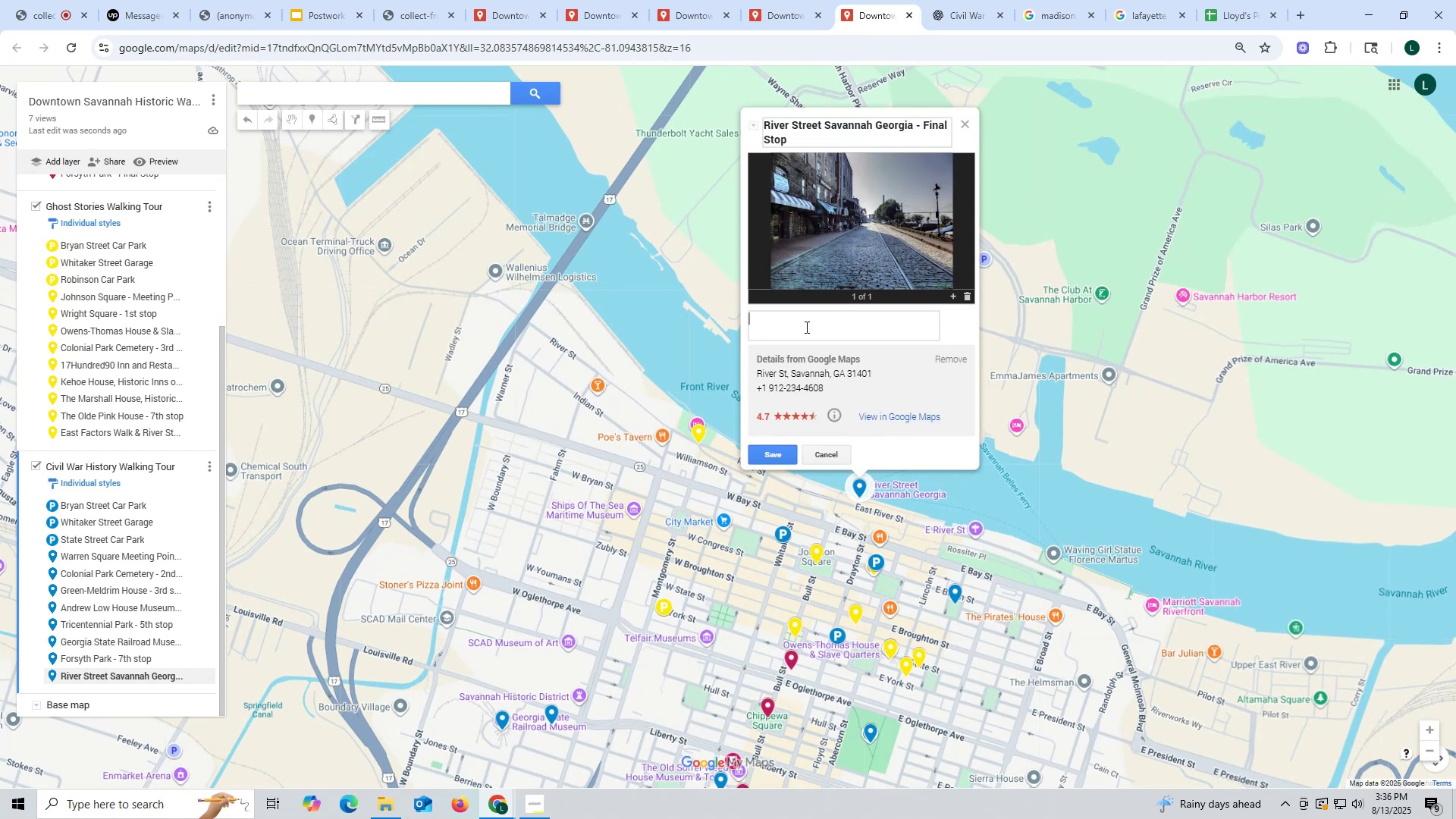 
key(Control+V)
 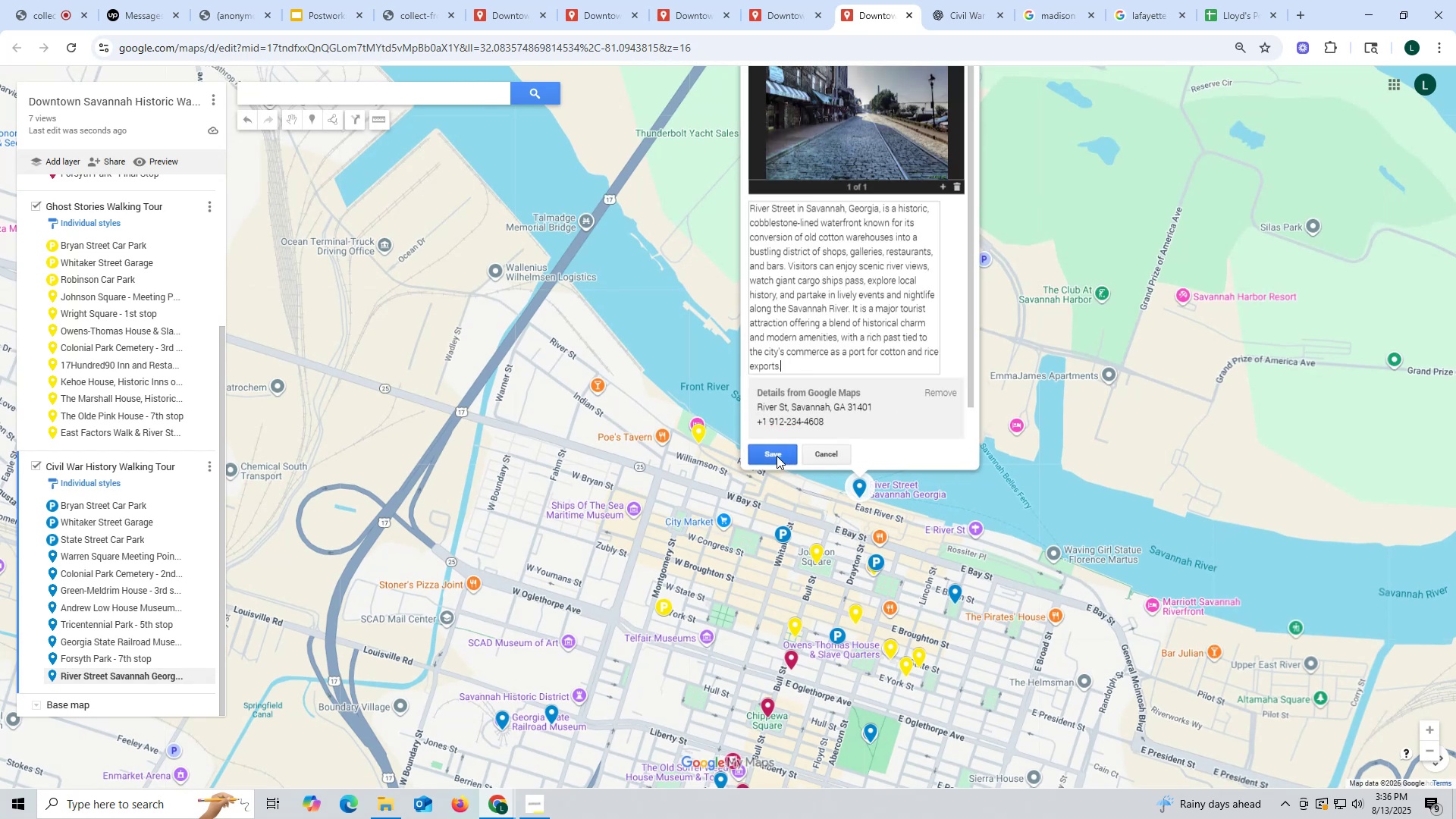 
left_click([777, 456])
 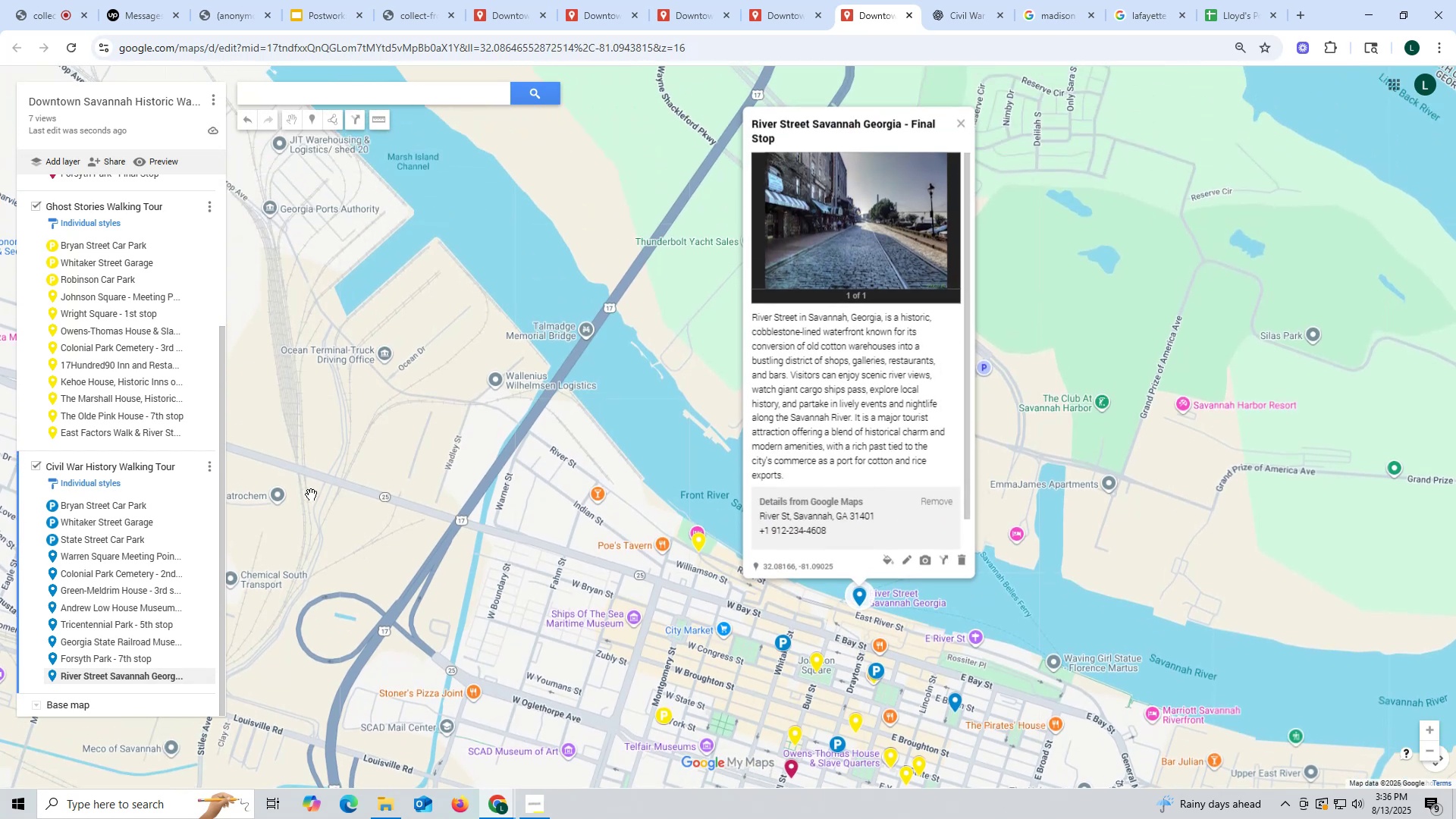 
scroll: coordinate [96, 617], scroll_direction: down, amount: 5.0
 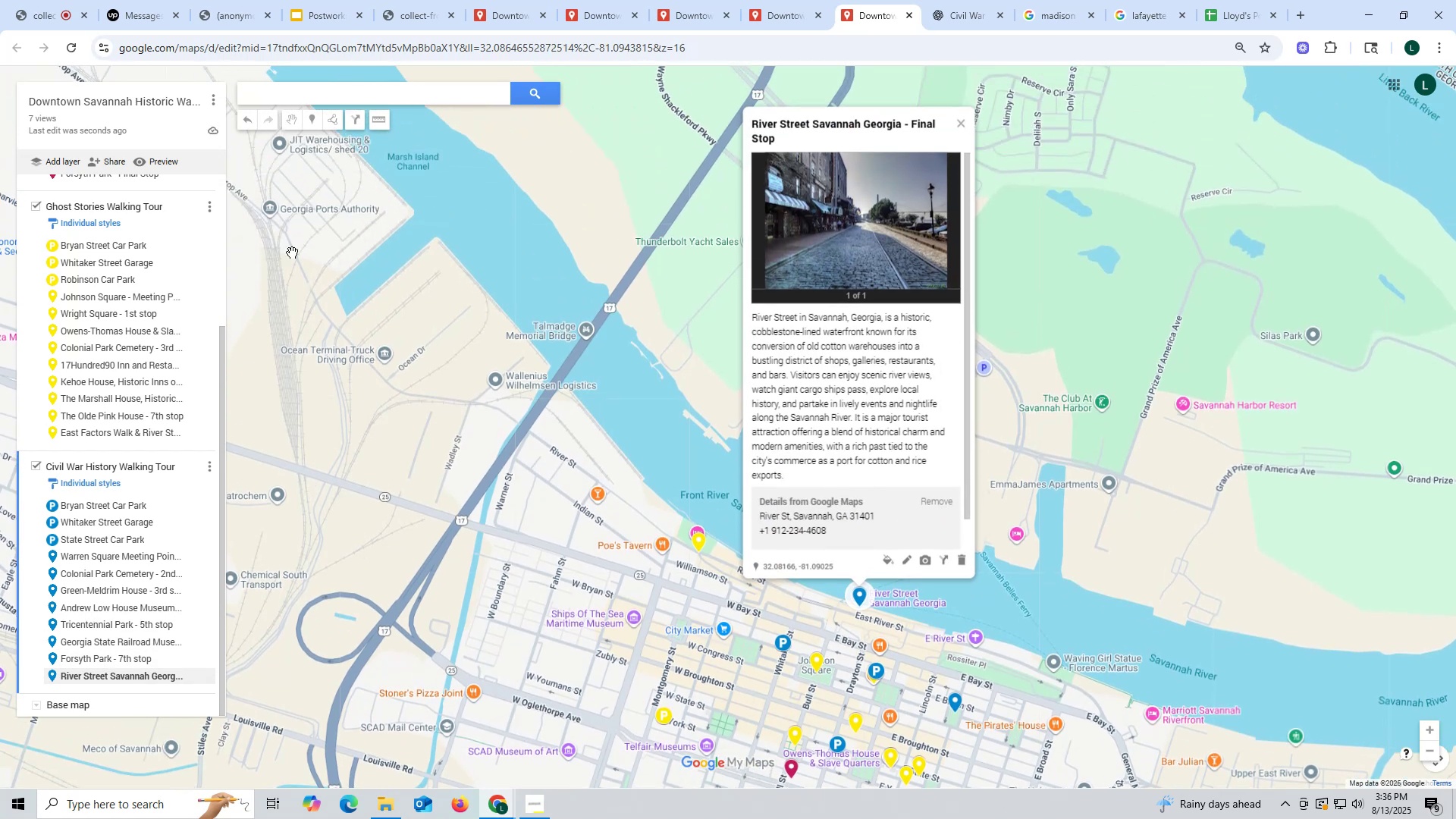 
scroll: coordinate [36, 315], scroll_direction: up, amount: 11.0
 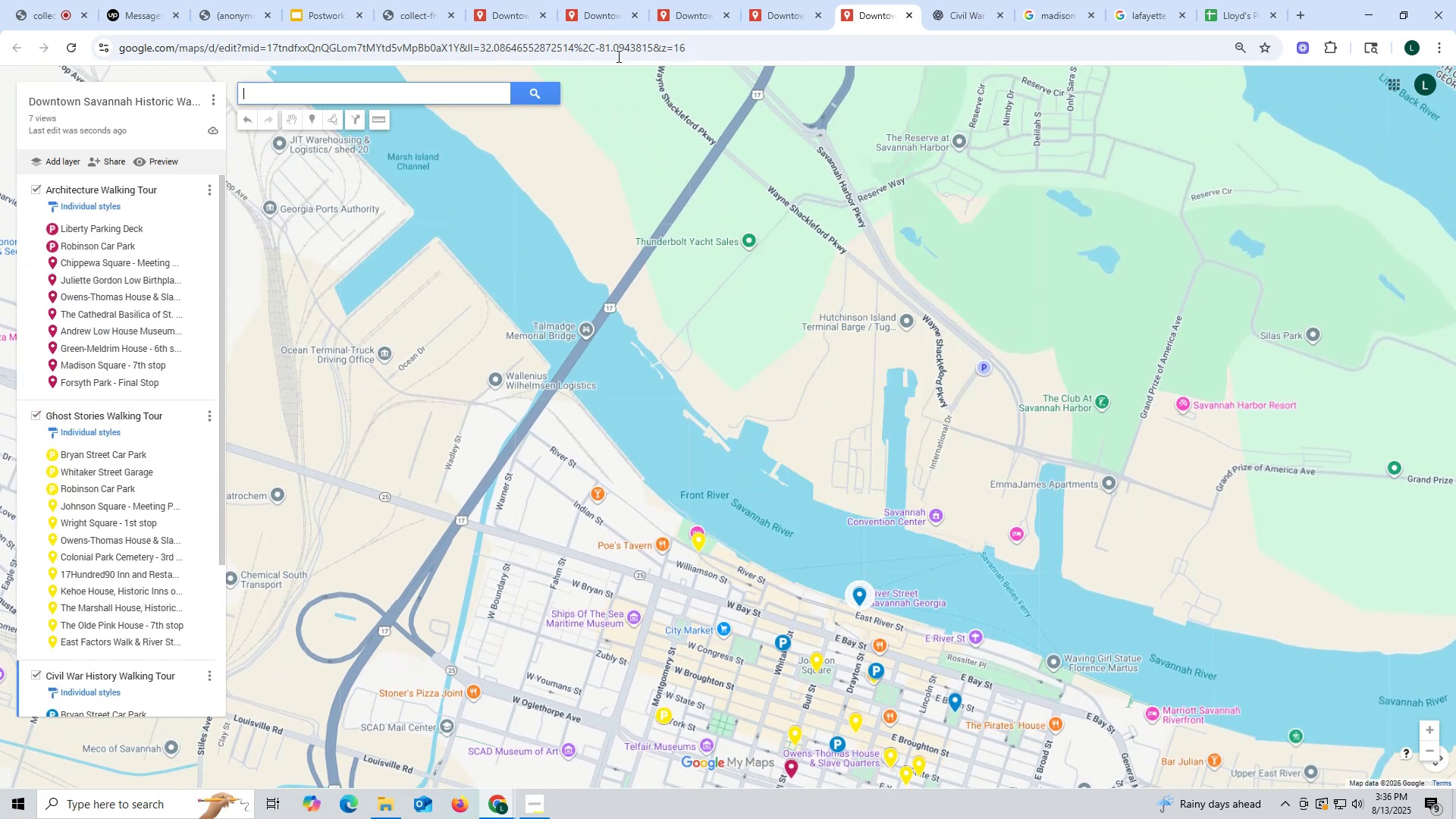 
left_click([502, 13])
 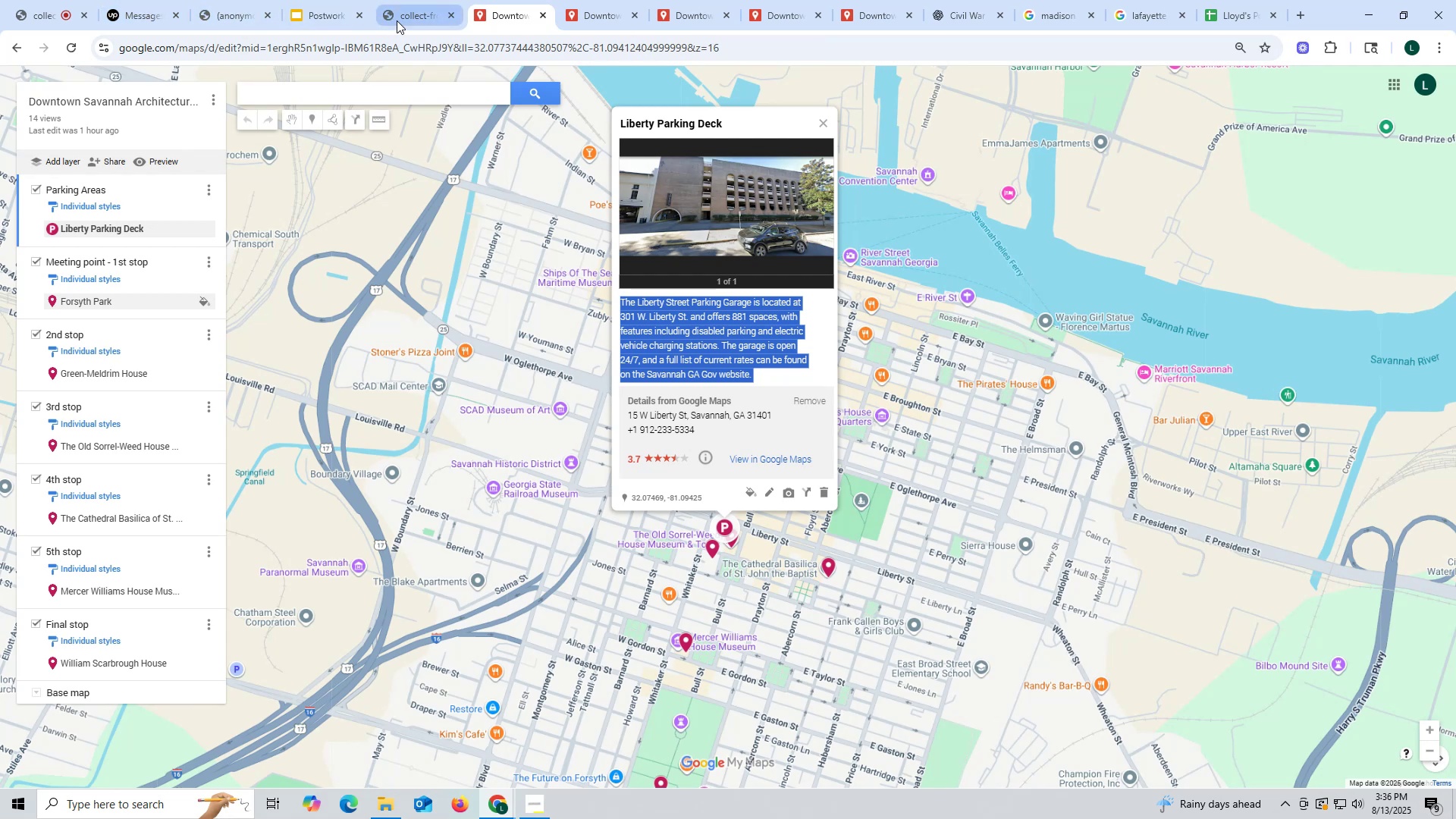 
wait(5.57)
 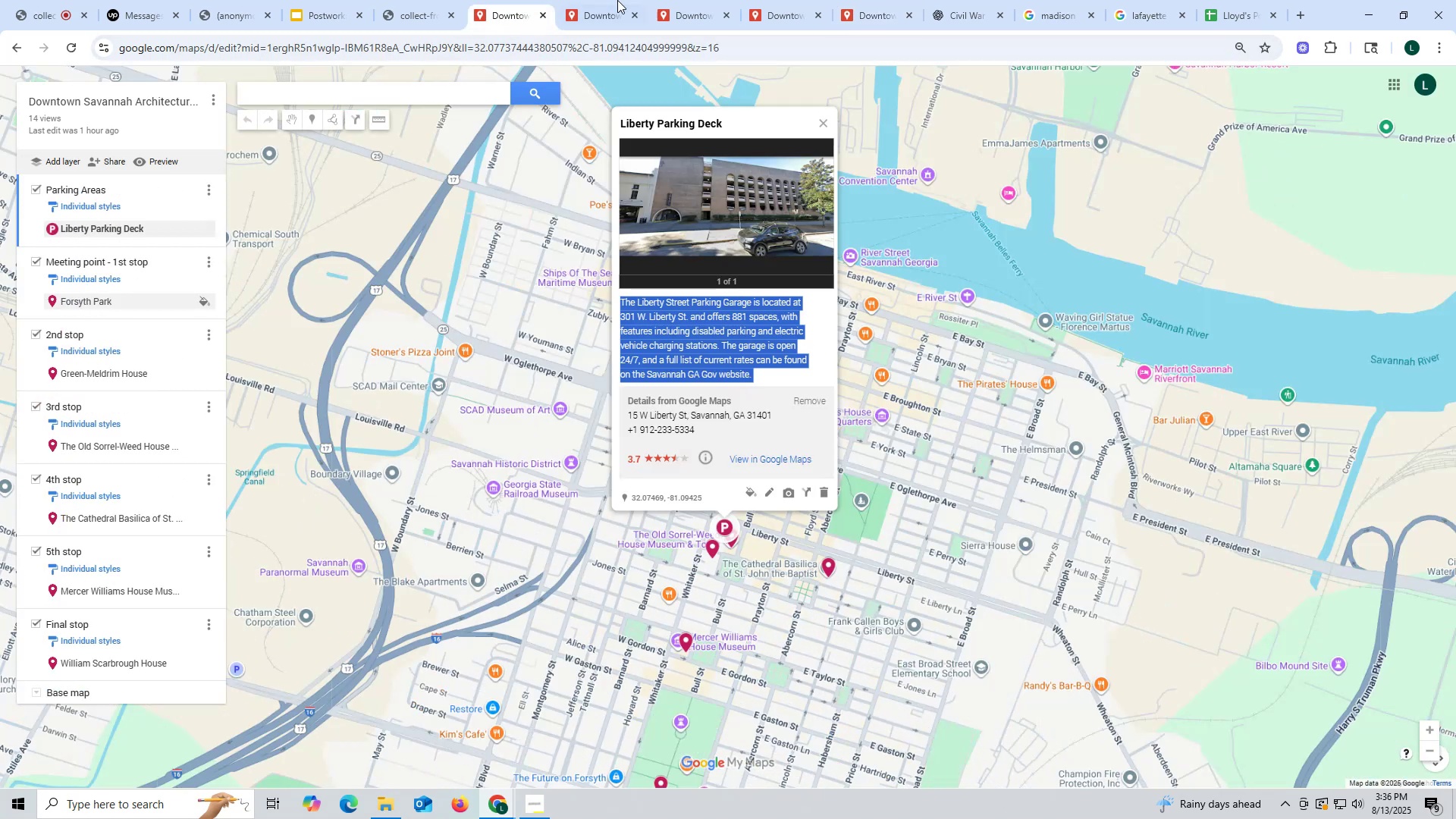 
left_click([949, 6])
 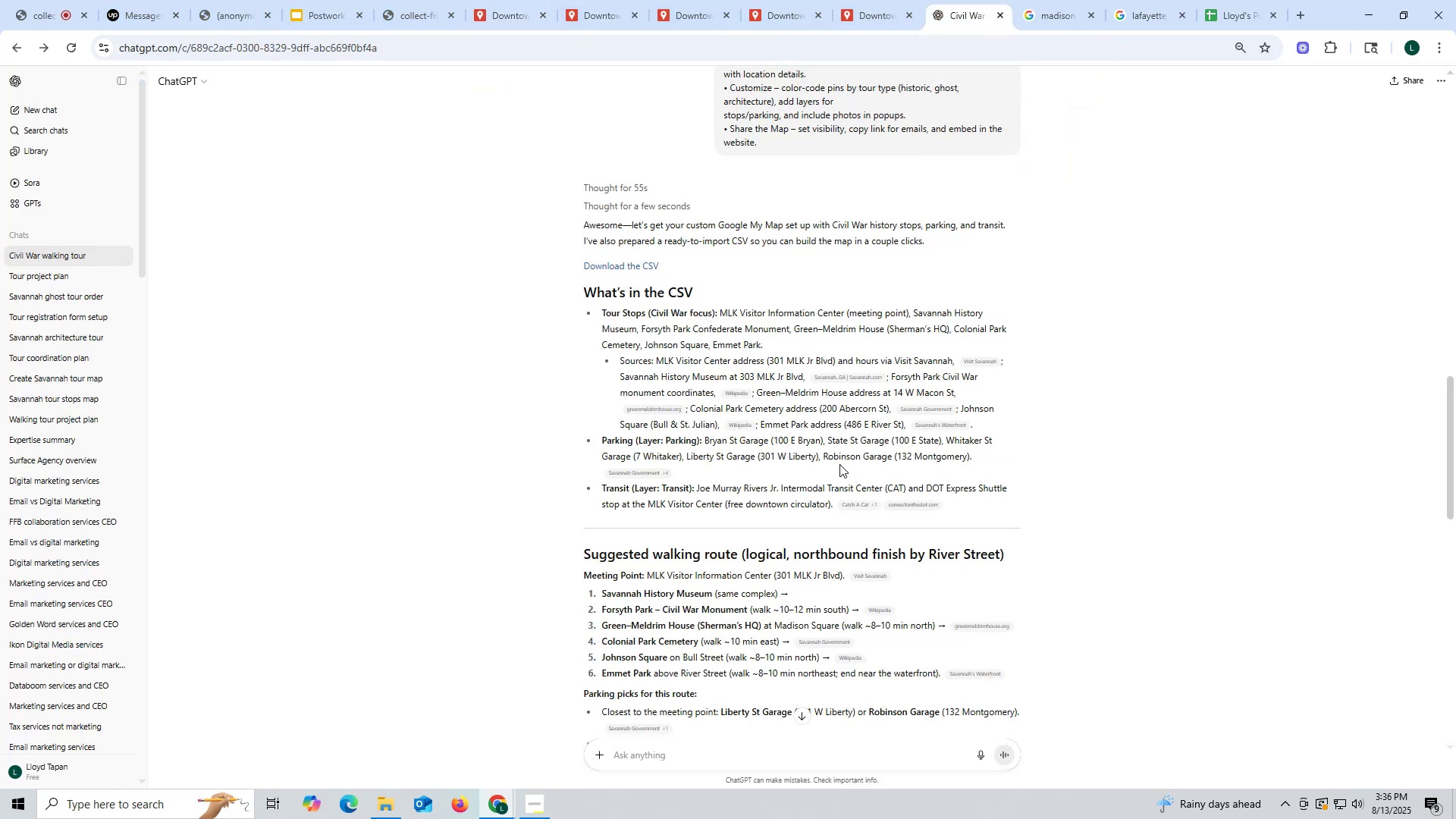 
scroll: coordinate [784, 345], scroll_direction: up, amount: 4.0
 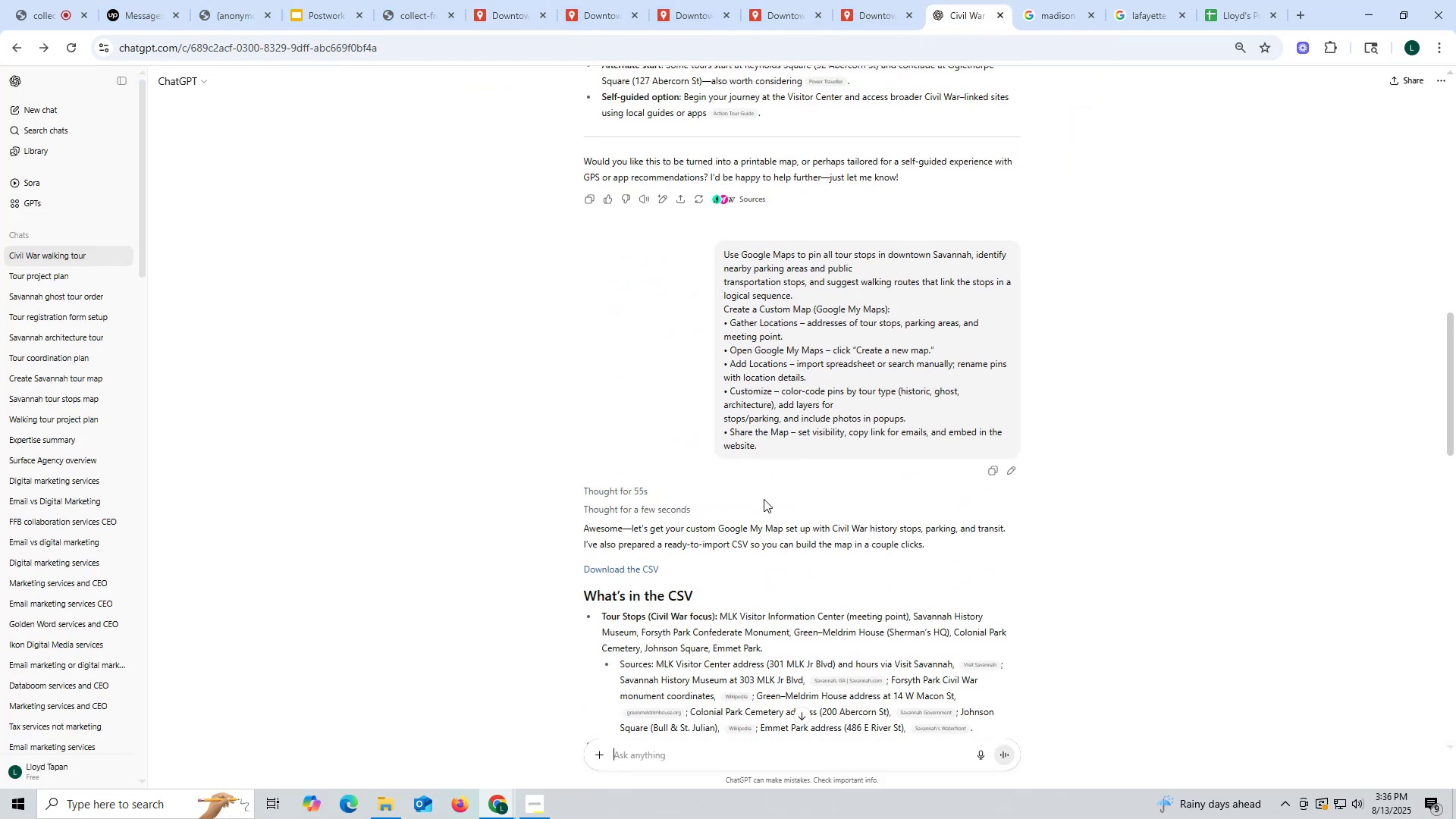 
wait(5.52)
 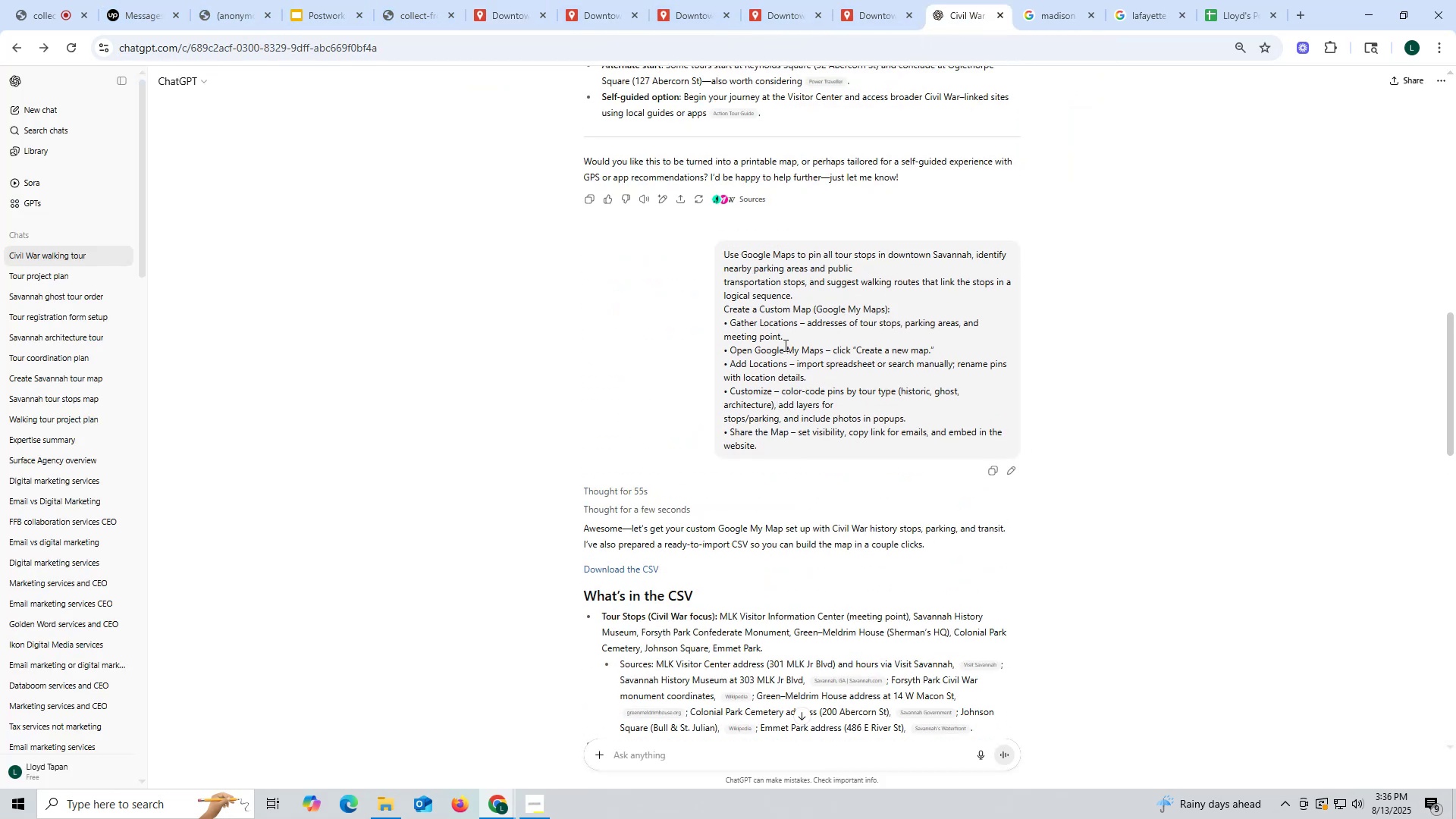 
scroll: coordinate [736, 317], scroll_direction: up, amount: 15.0
 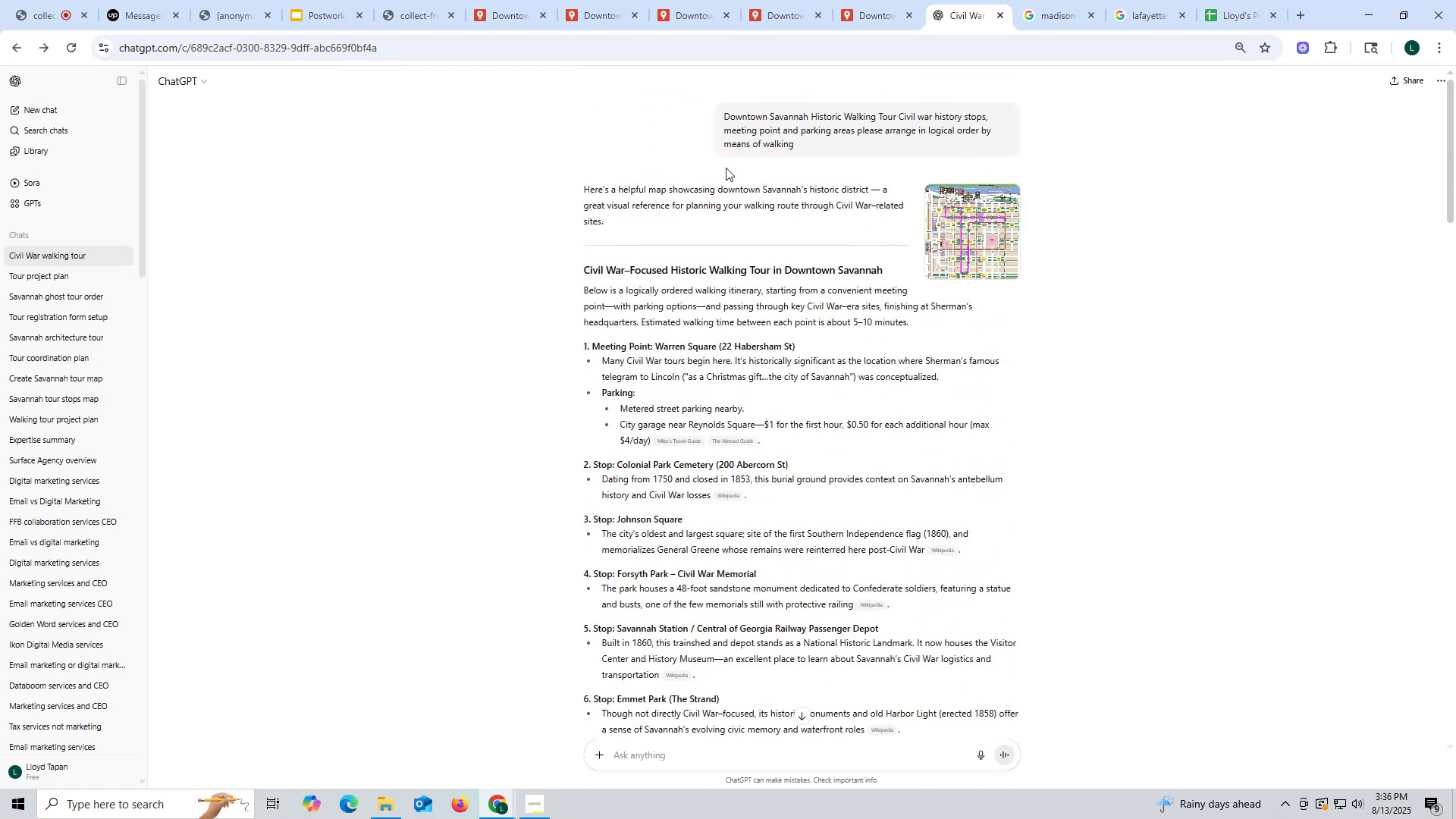 
left_click_drag(start_coordinate=[717, 110], to_coordinate=[805, 143])
 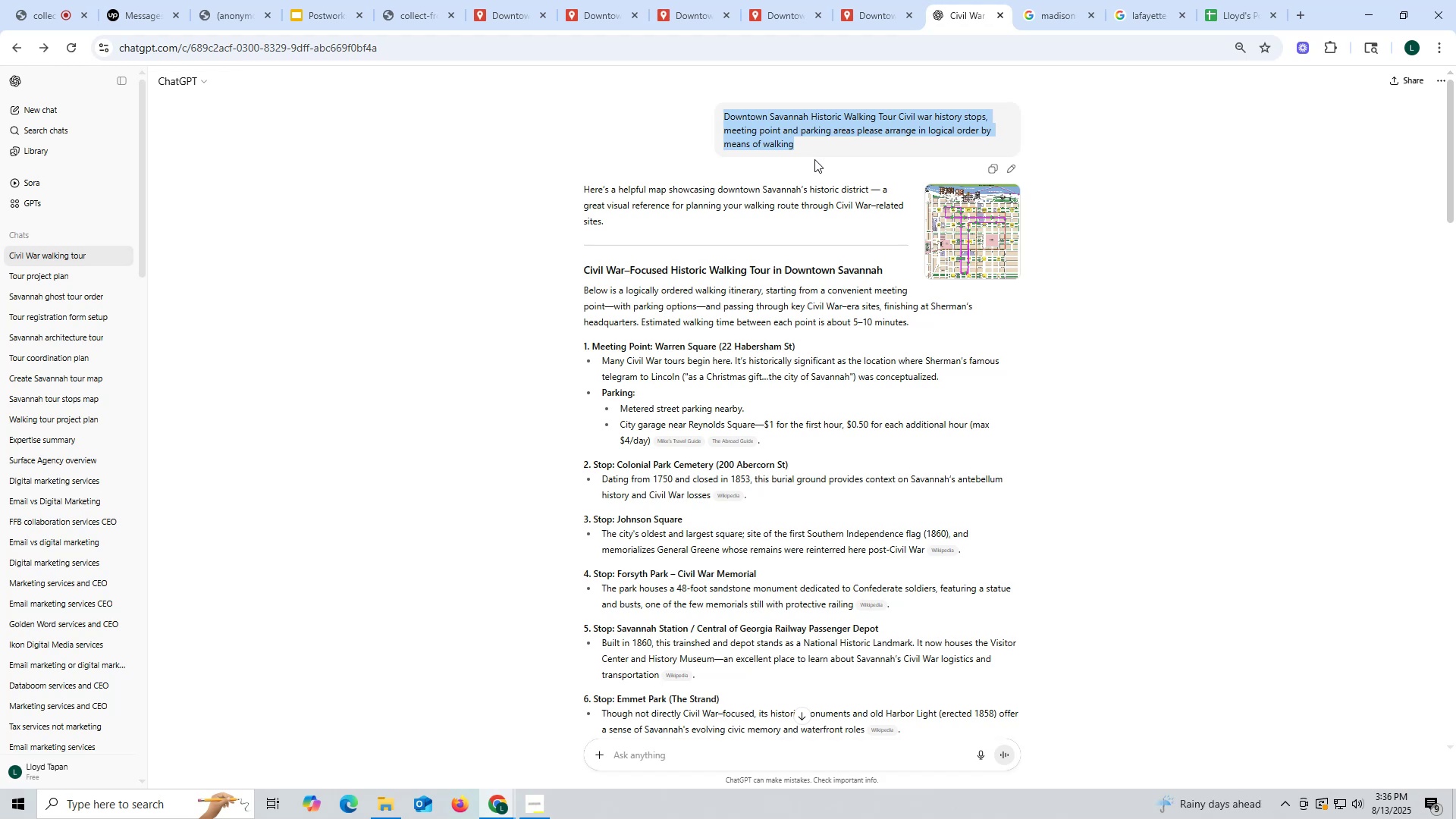 
left_click([823, 148])
 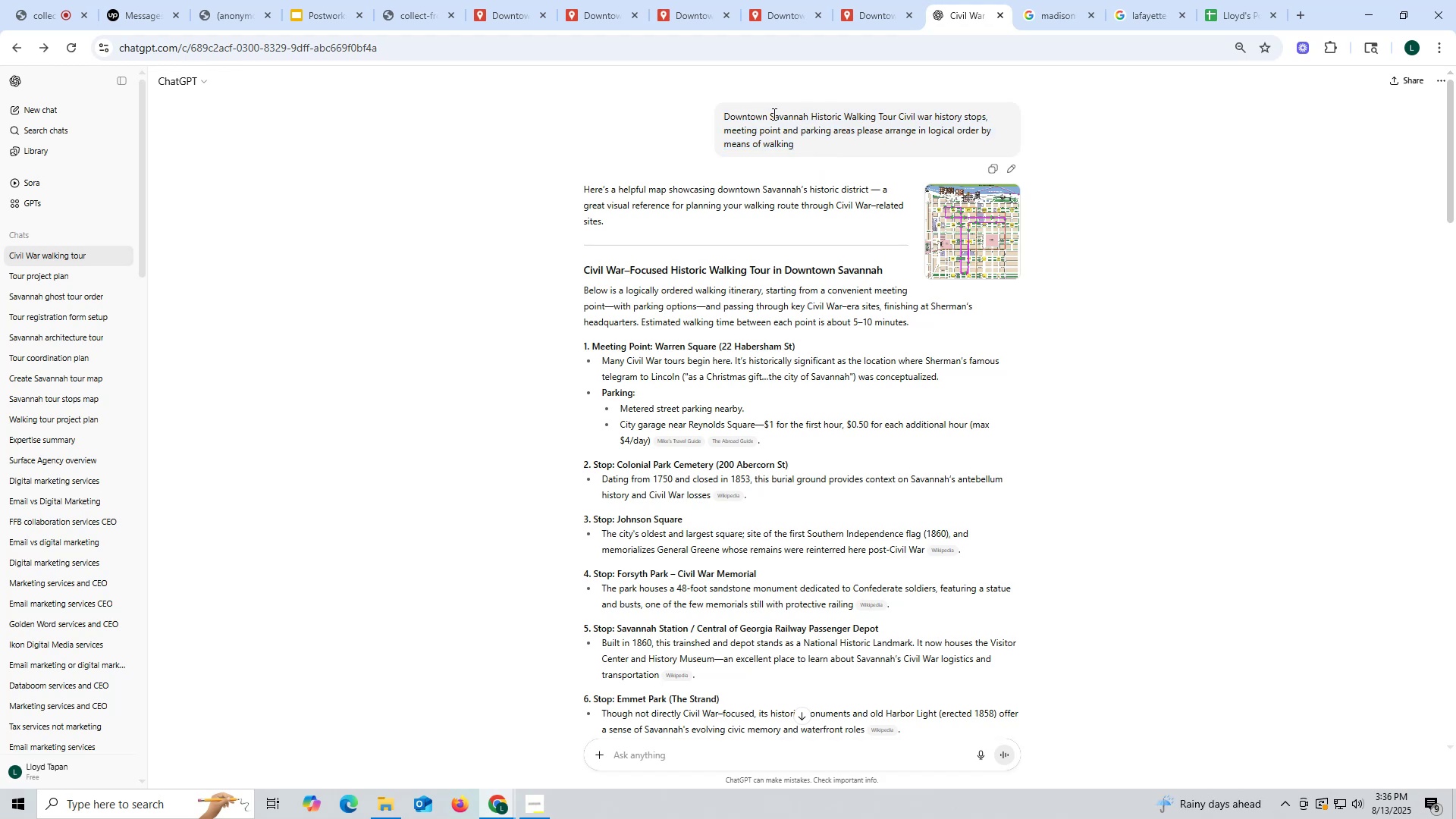 
left_click_drag(start_coordinate=[770, 111], to_coordinate=[978, 125])
 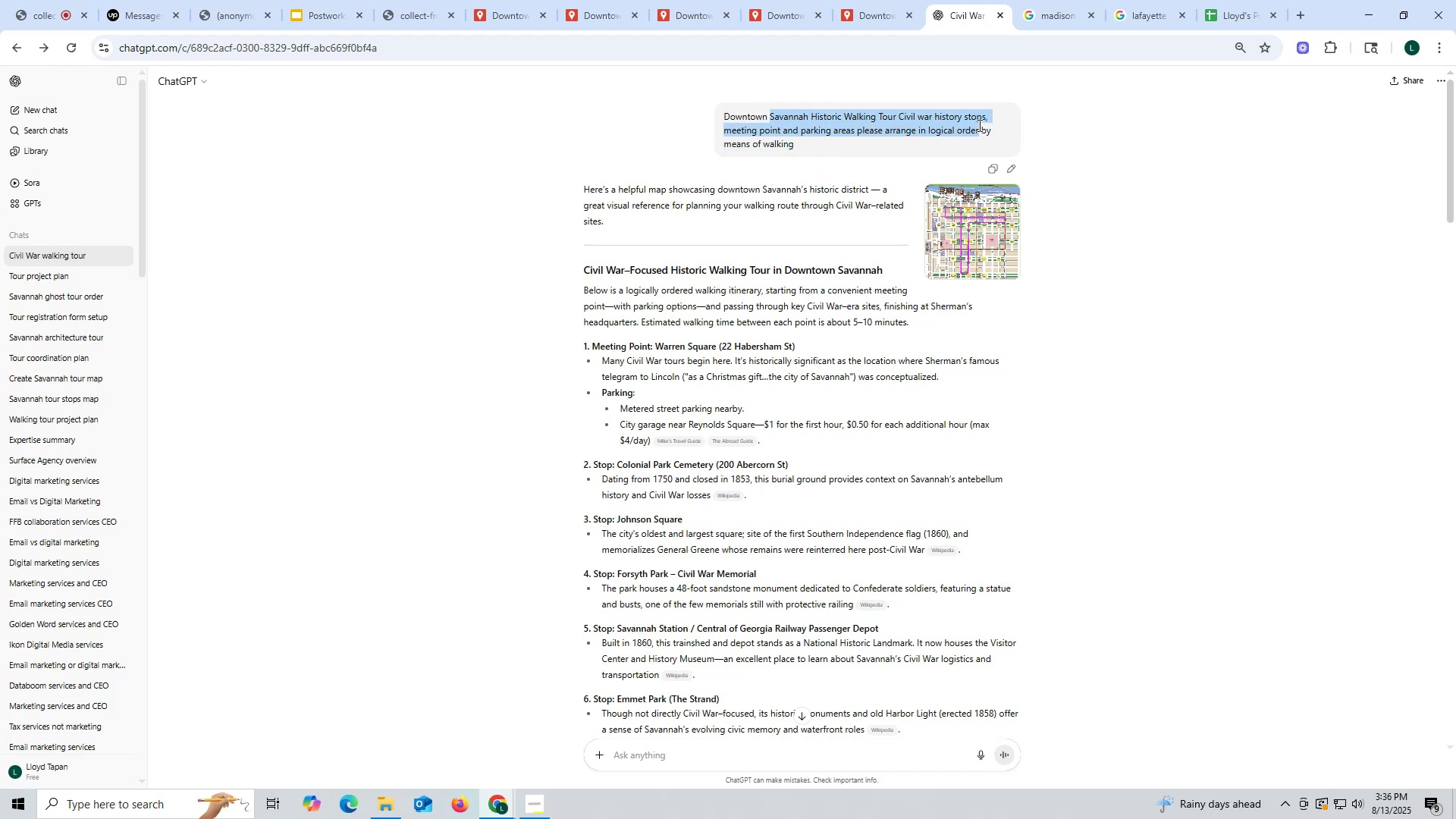 
key(Control+ControlLeft)
 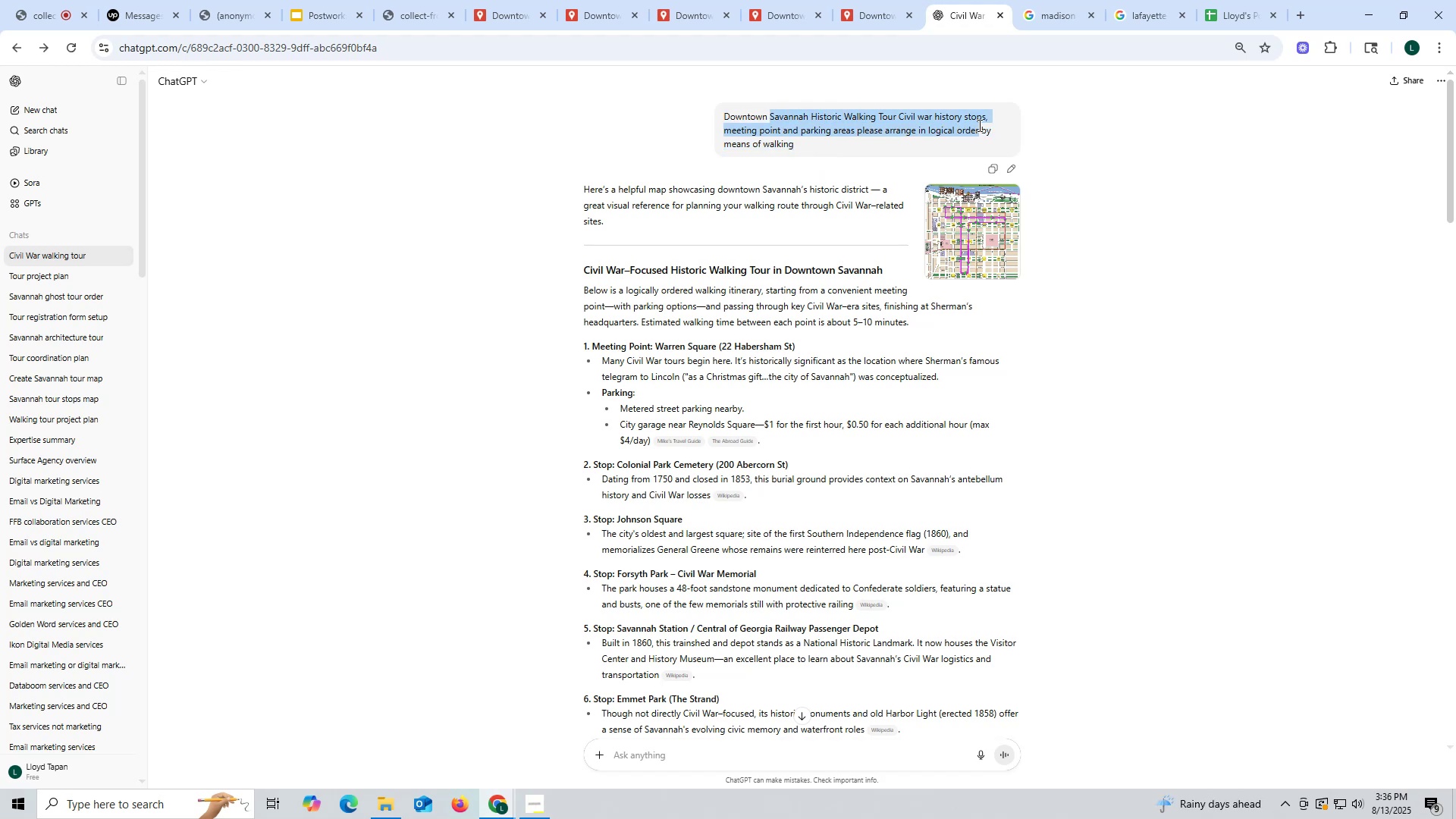 
key(Control+C)
 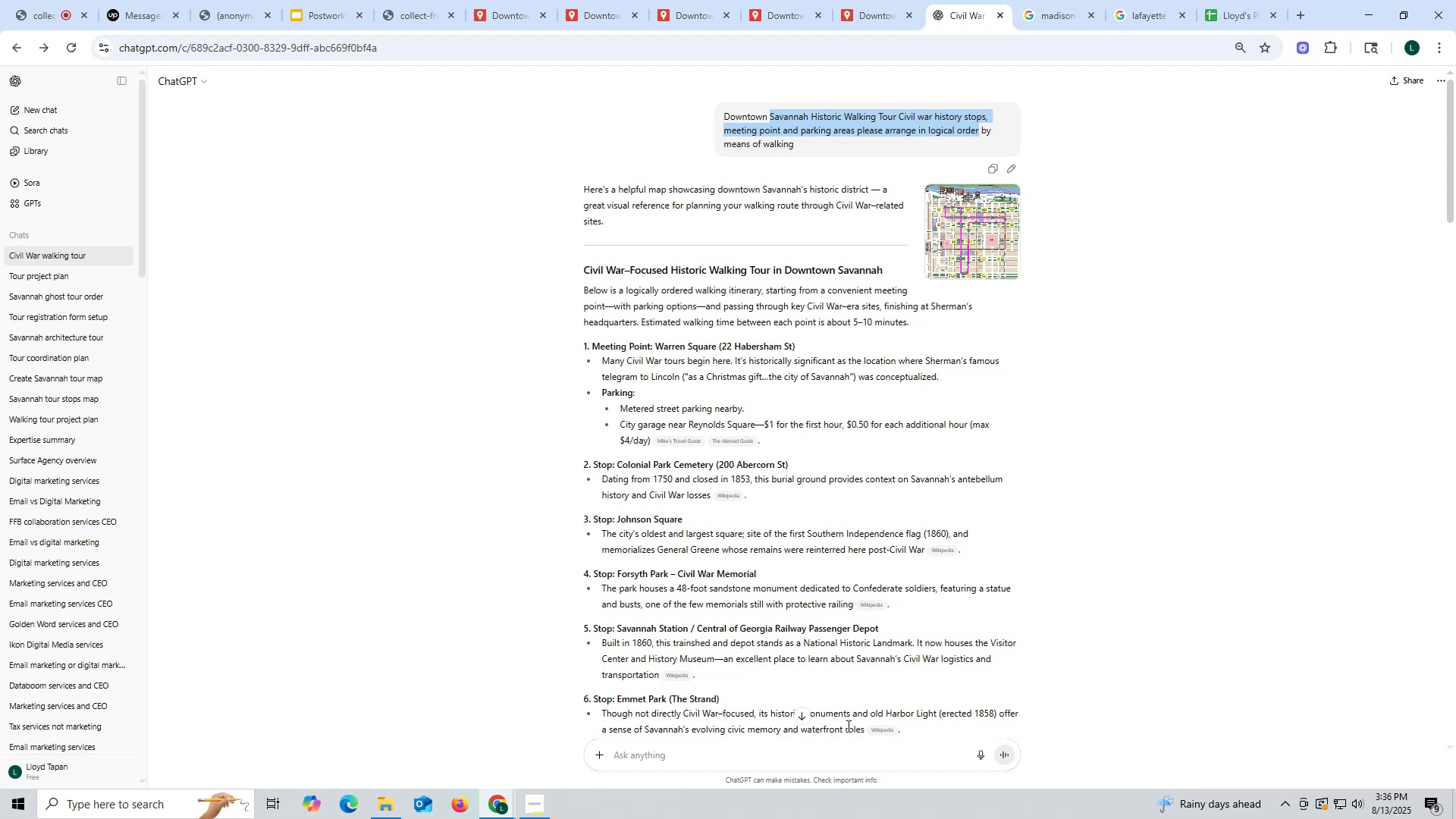 
key(Control+ControlLeft)
 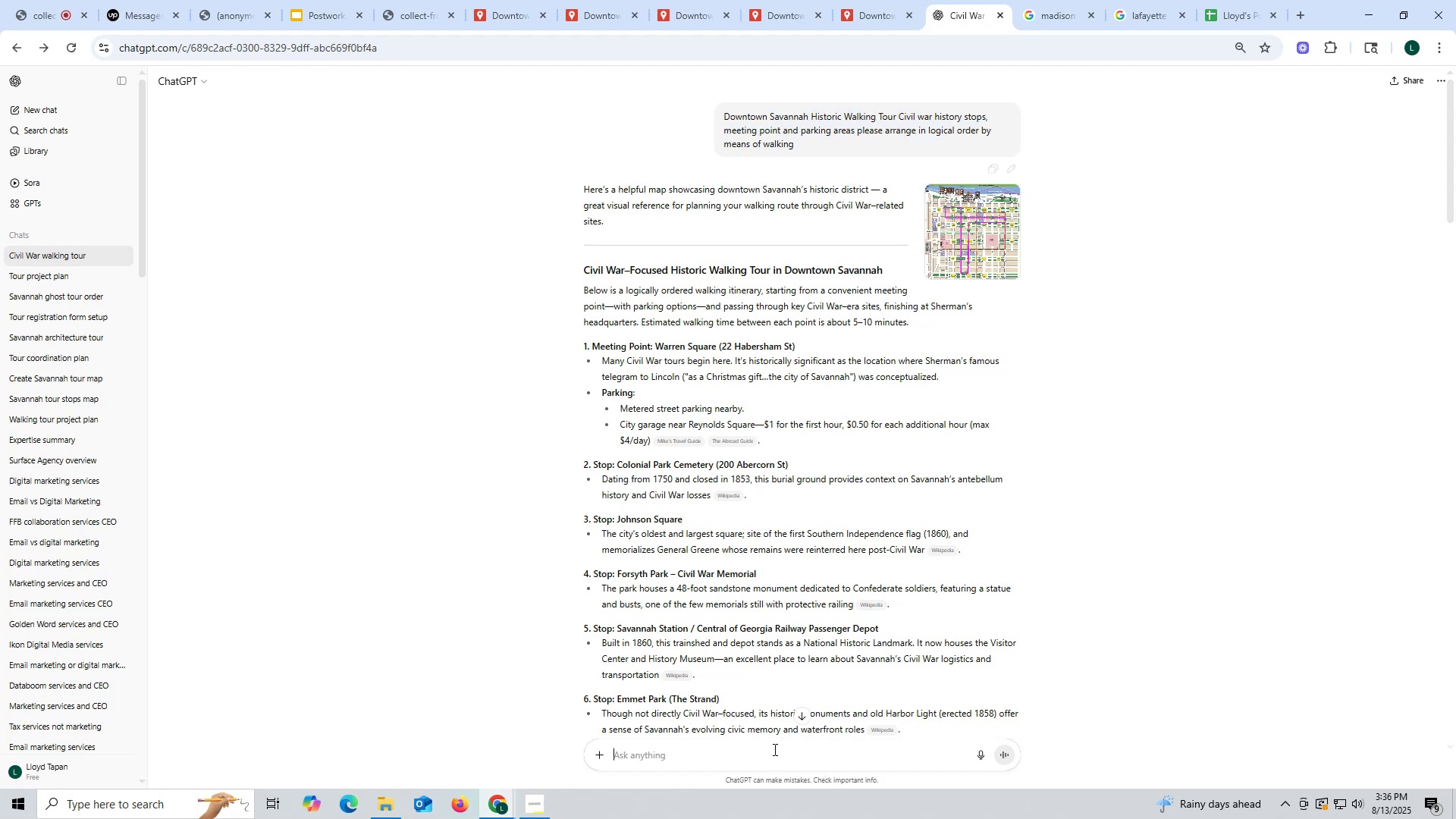 
key(Control+V)
 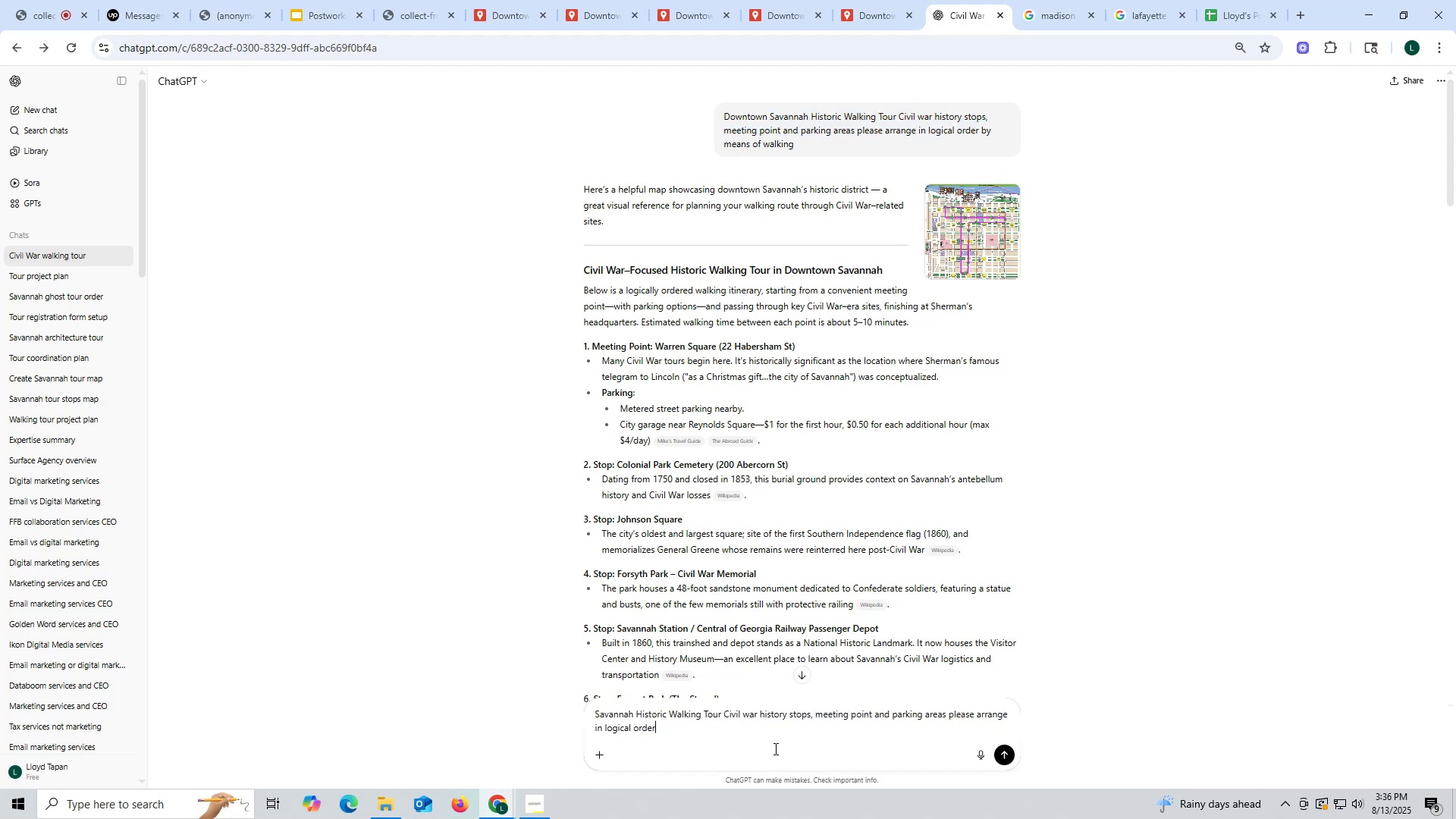 
key(Enter)
 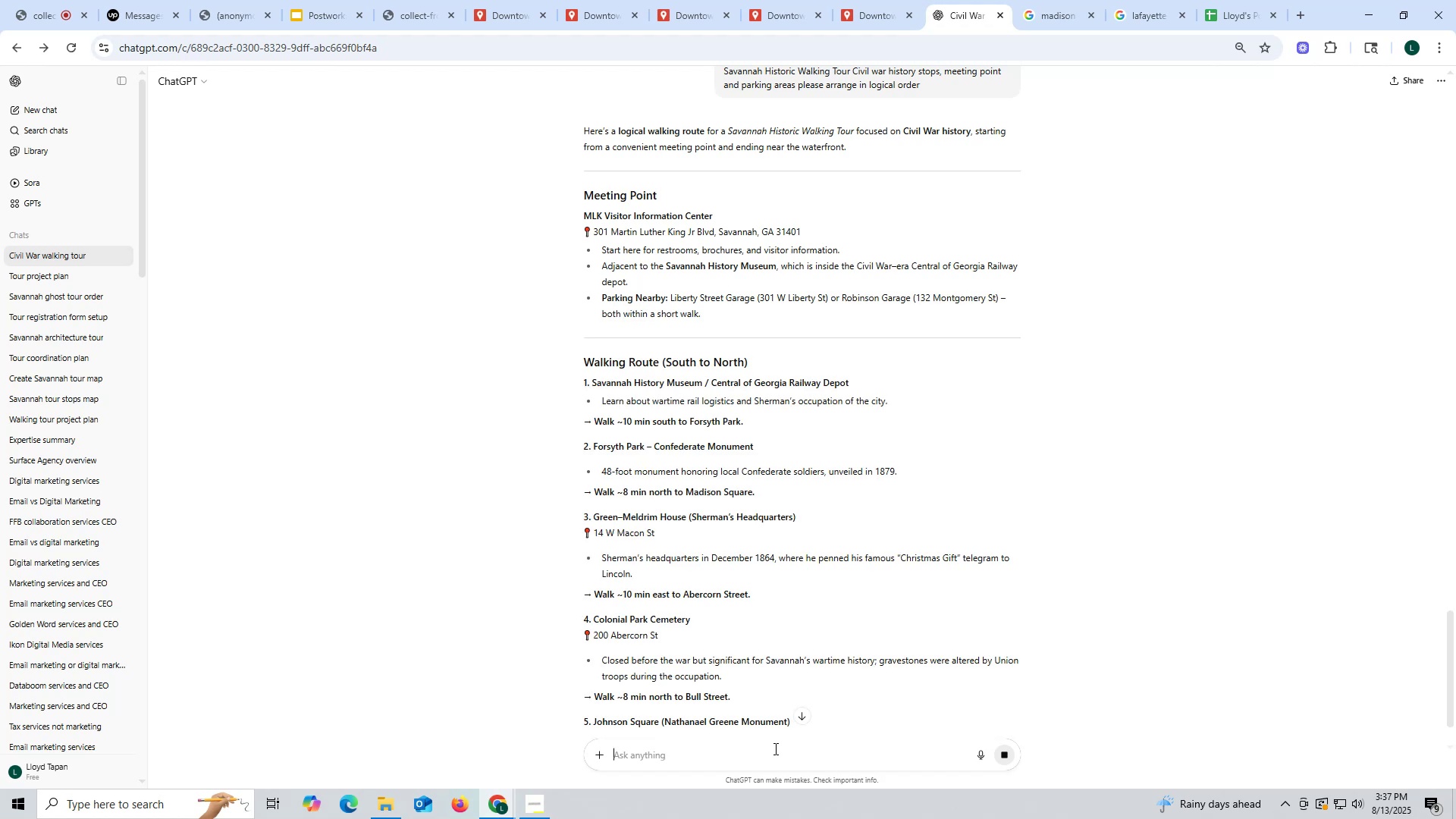 
wait(17.19)
 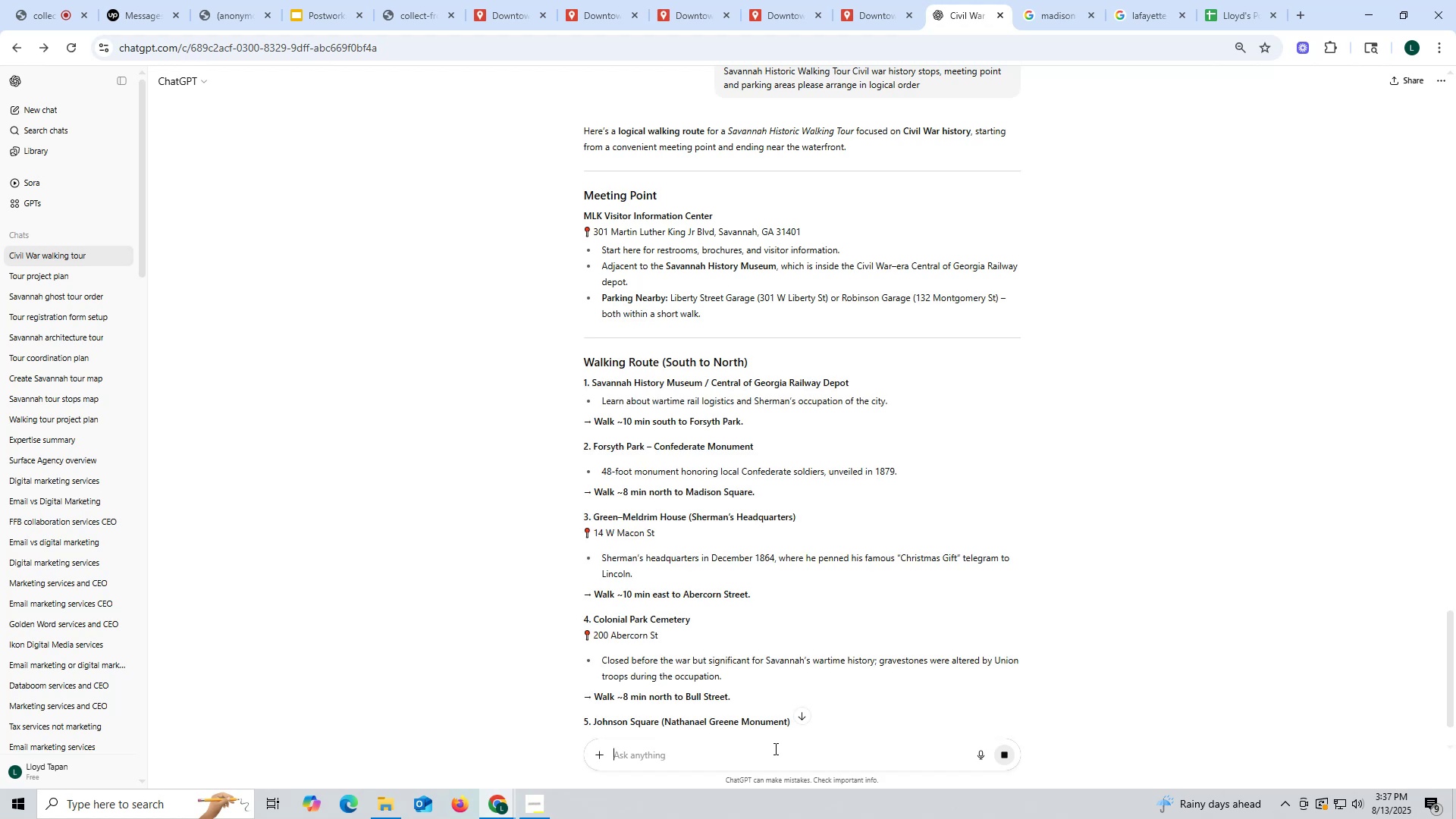 
scroll: coordinate [478, 541], scroll_direction: down, amount: 3.0
 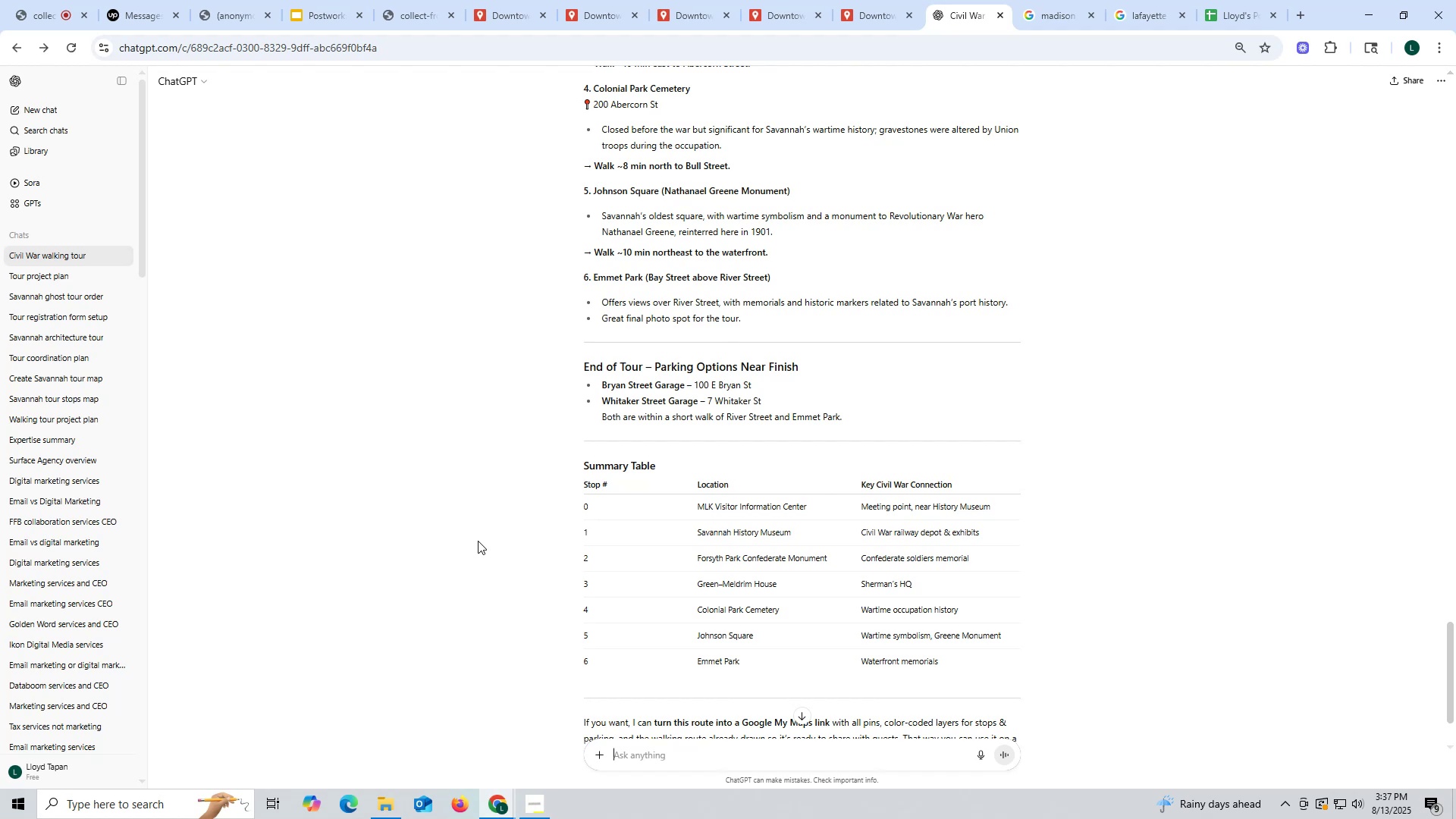 
wait(7.49)
 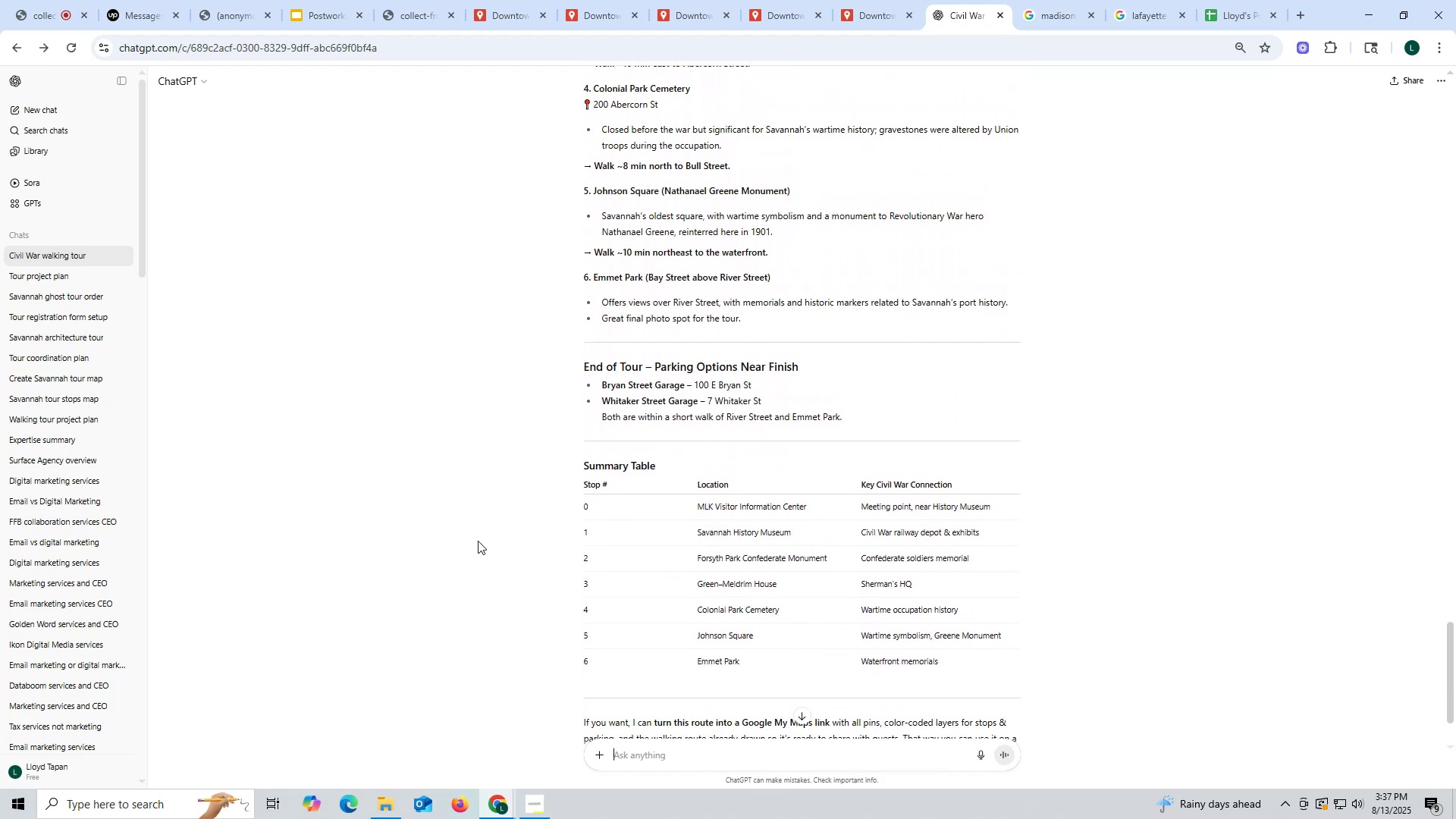 
scroll: coordinate [478, 541], scroll_direction: down, amount: 1.0
 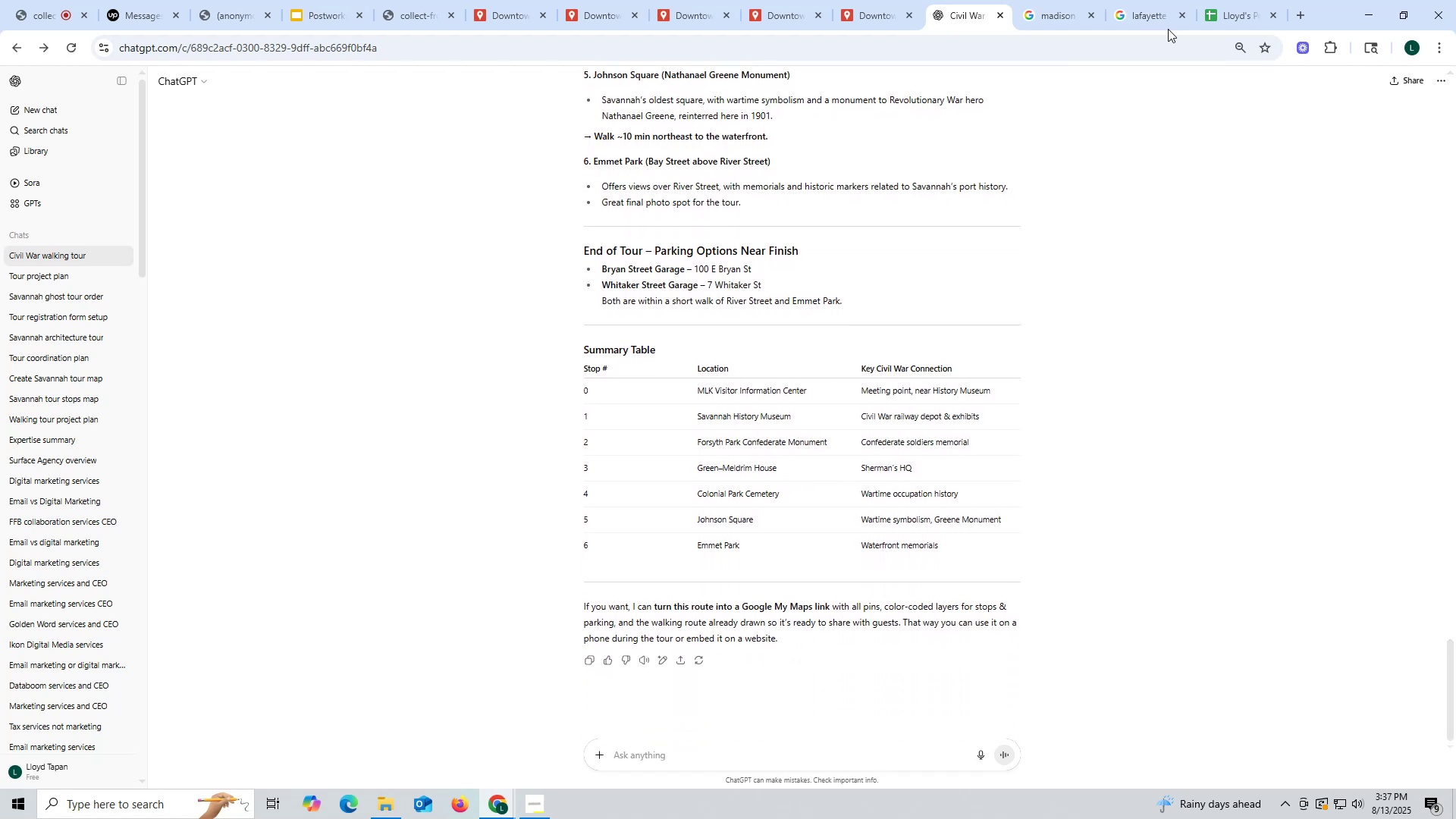 
wait(6.13)
 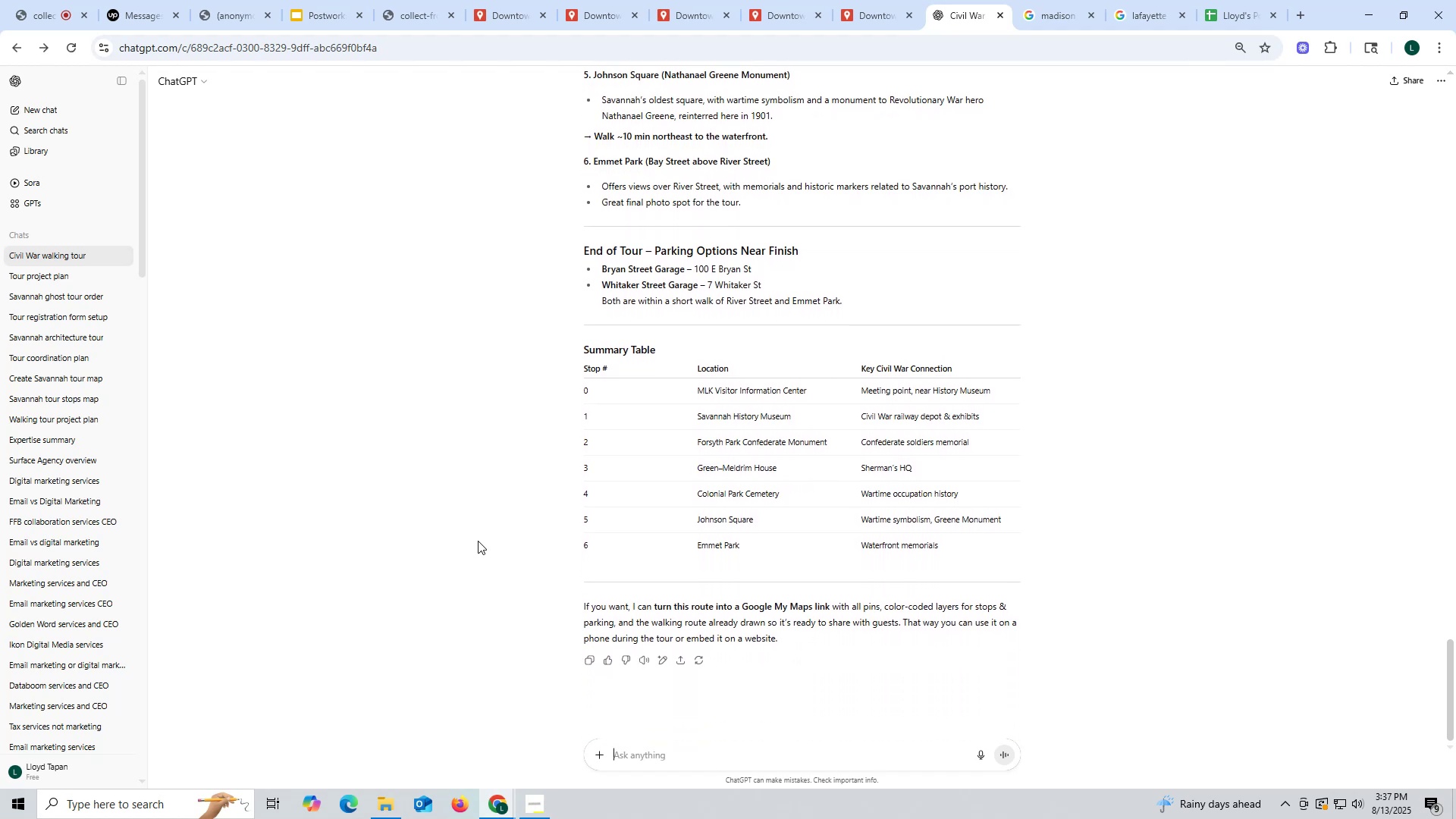 
scroll: coordinate [846, 249], scroll_direction: up, amount: 9.0
 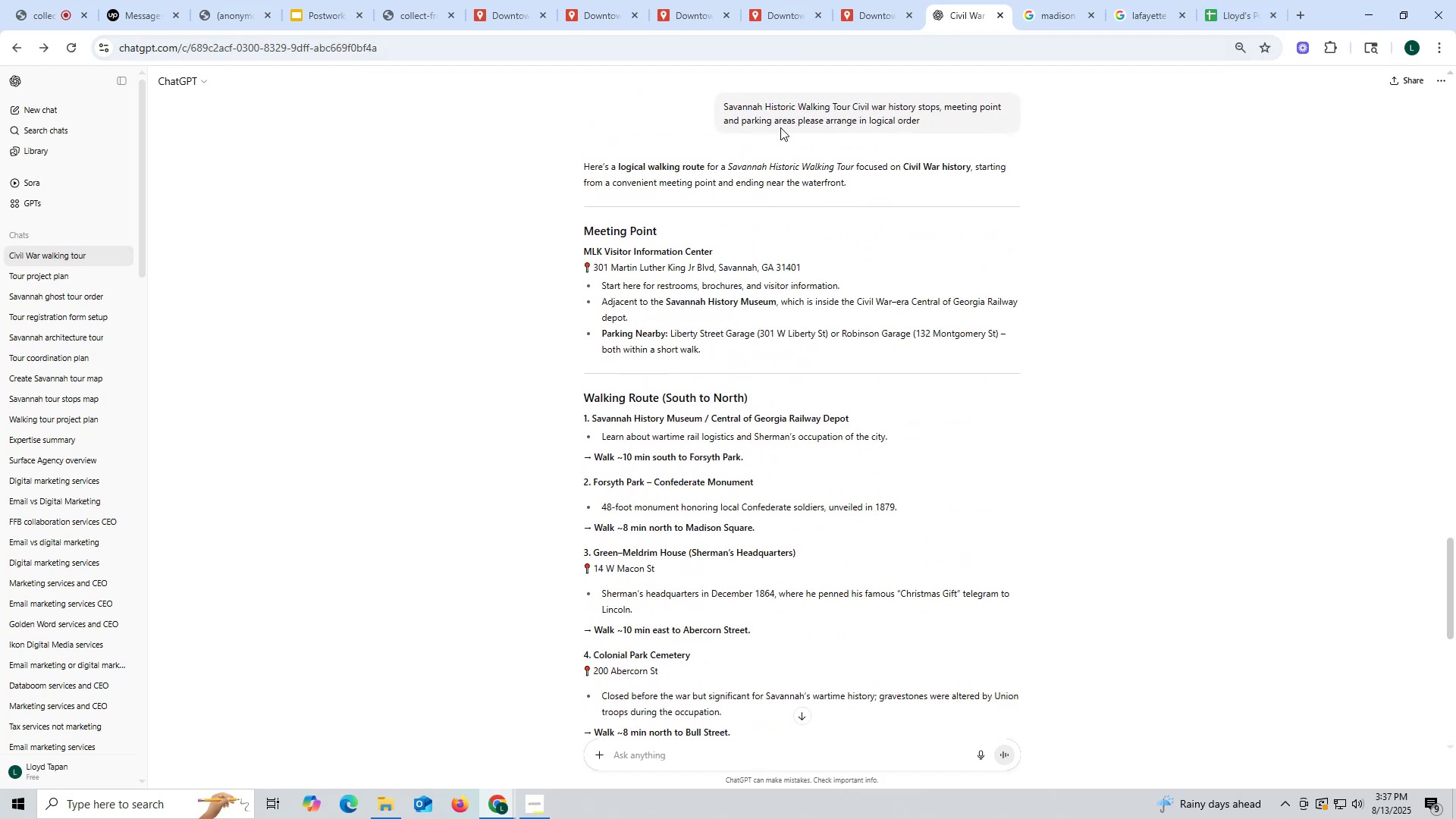 
left_click_drag(start_coordinate=[720, 102], to_coordinate=[932, 130])
 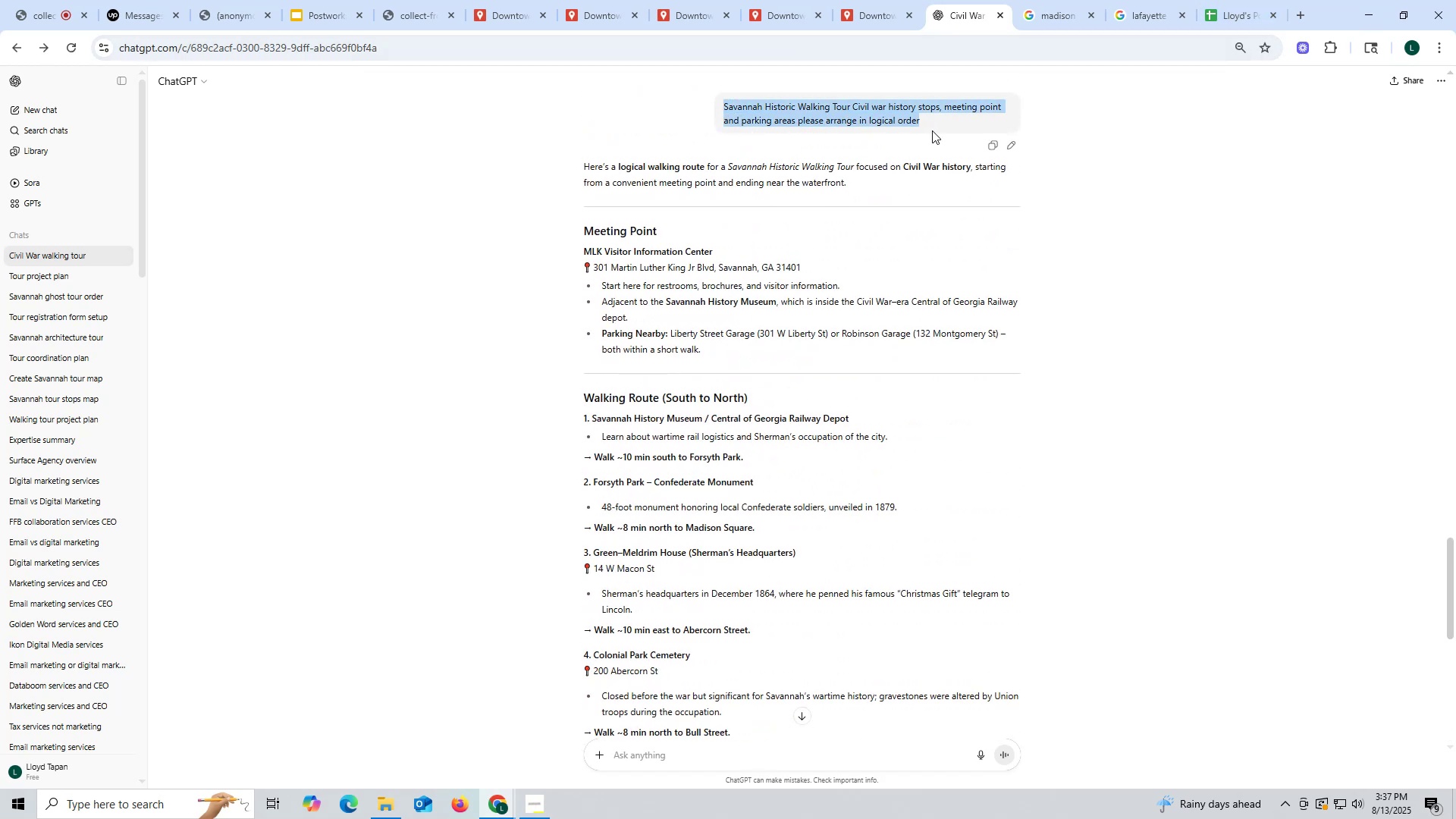 
key(Control+ControlLeft)
 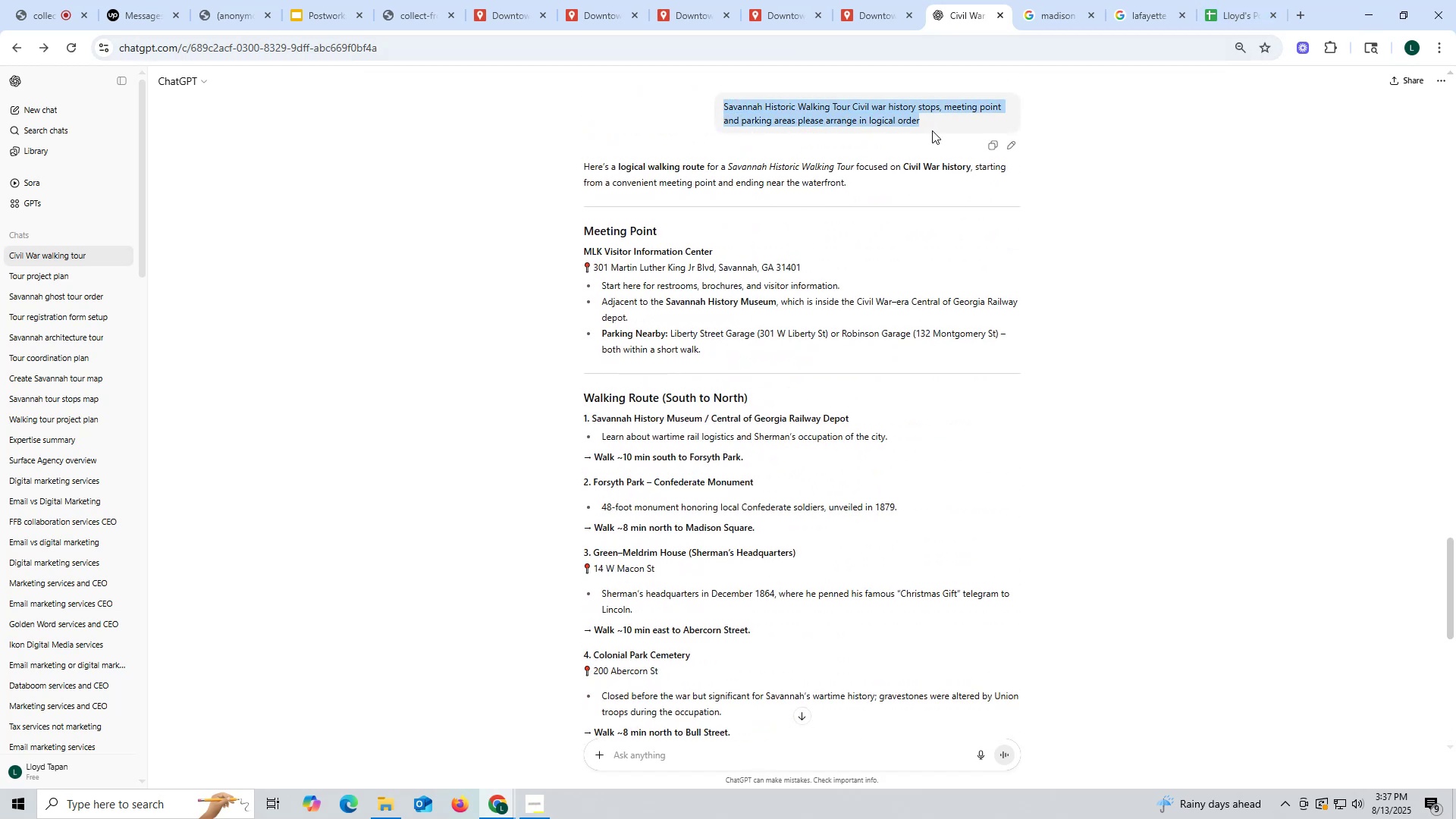 
key(Control+C)
 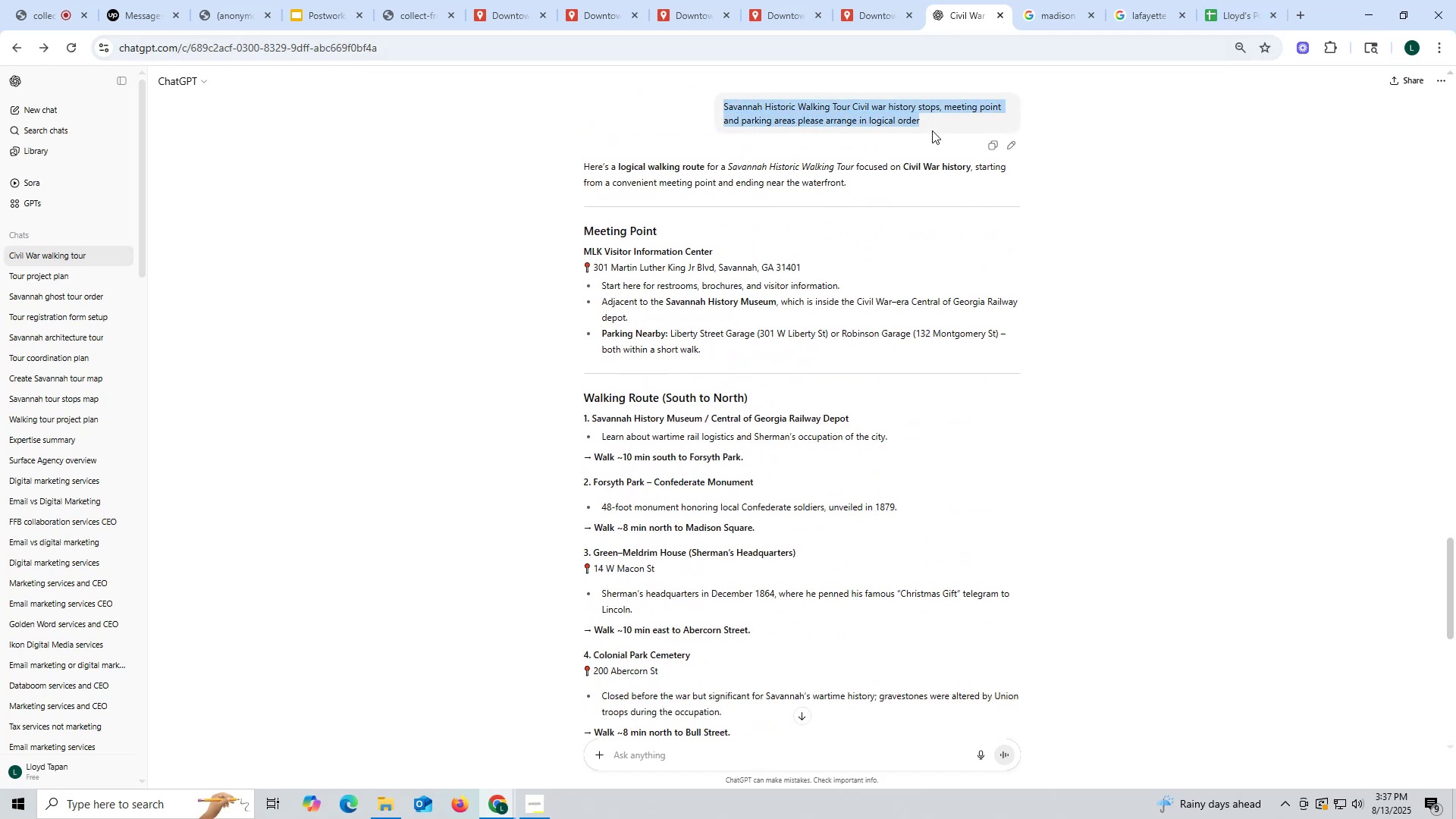 
key(Control+ControlLeft)
 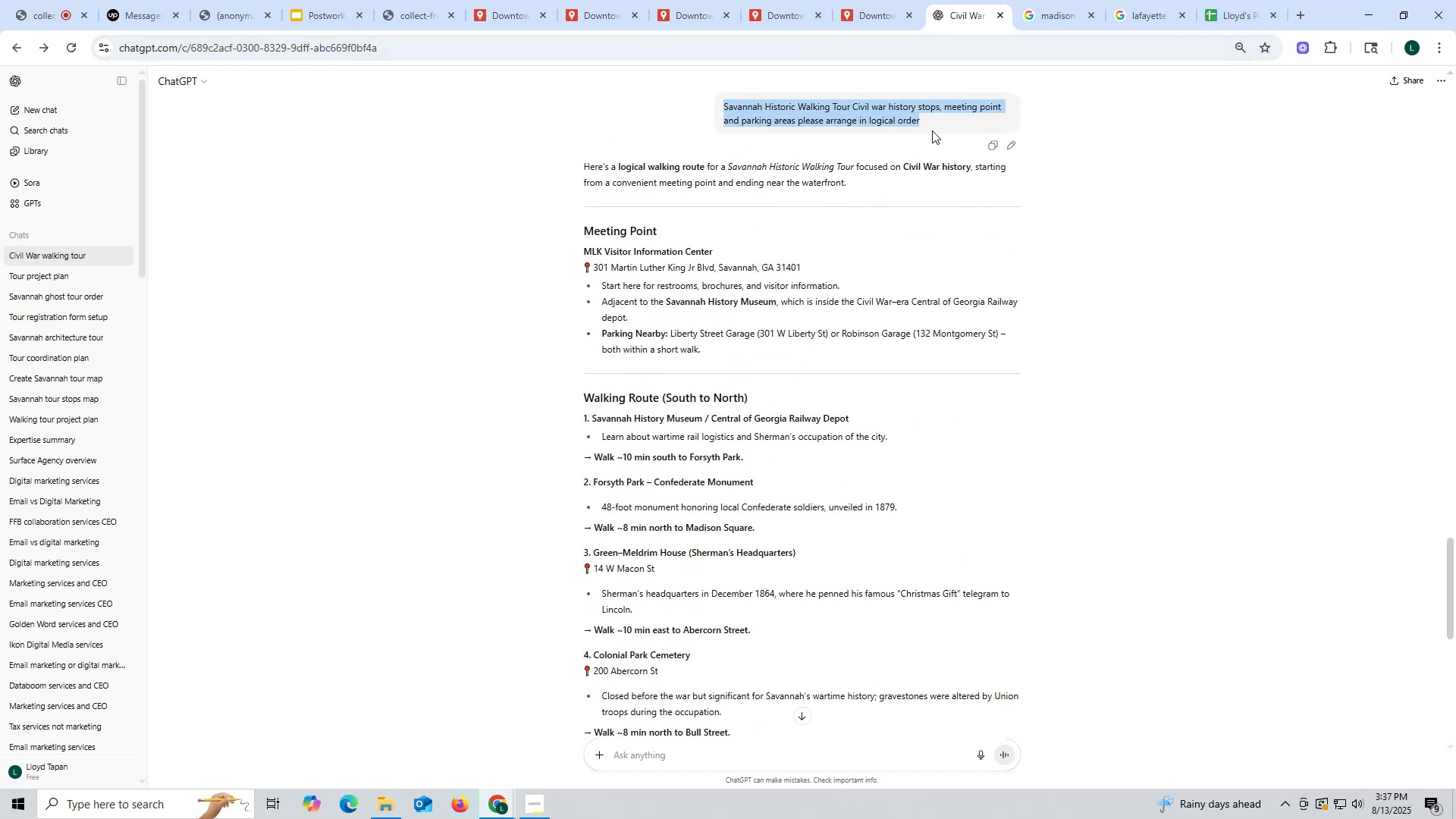 
key(Control+C)
 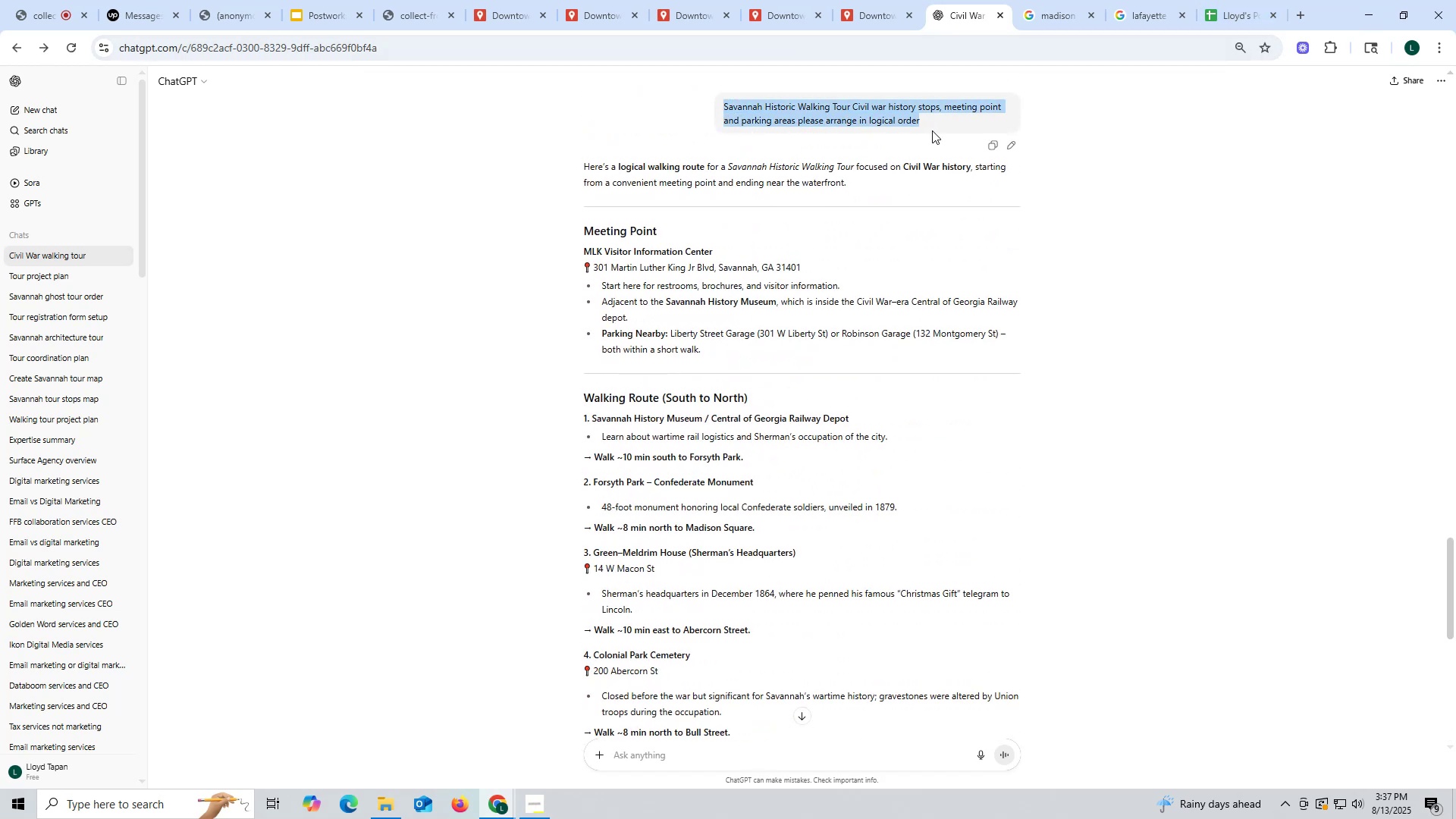 
key(Control+ControlLeft)
 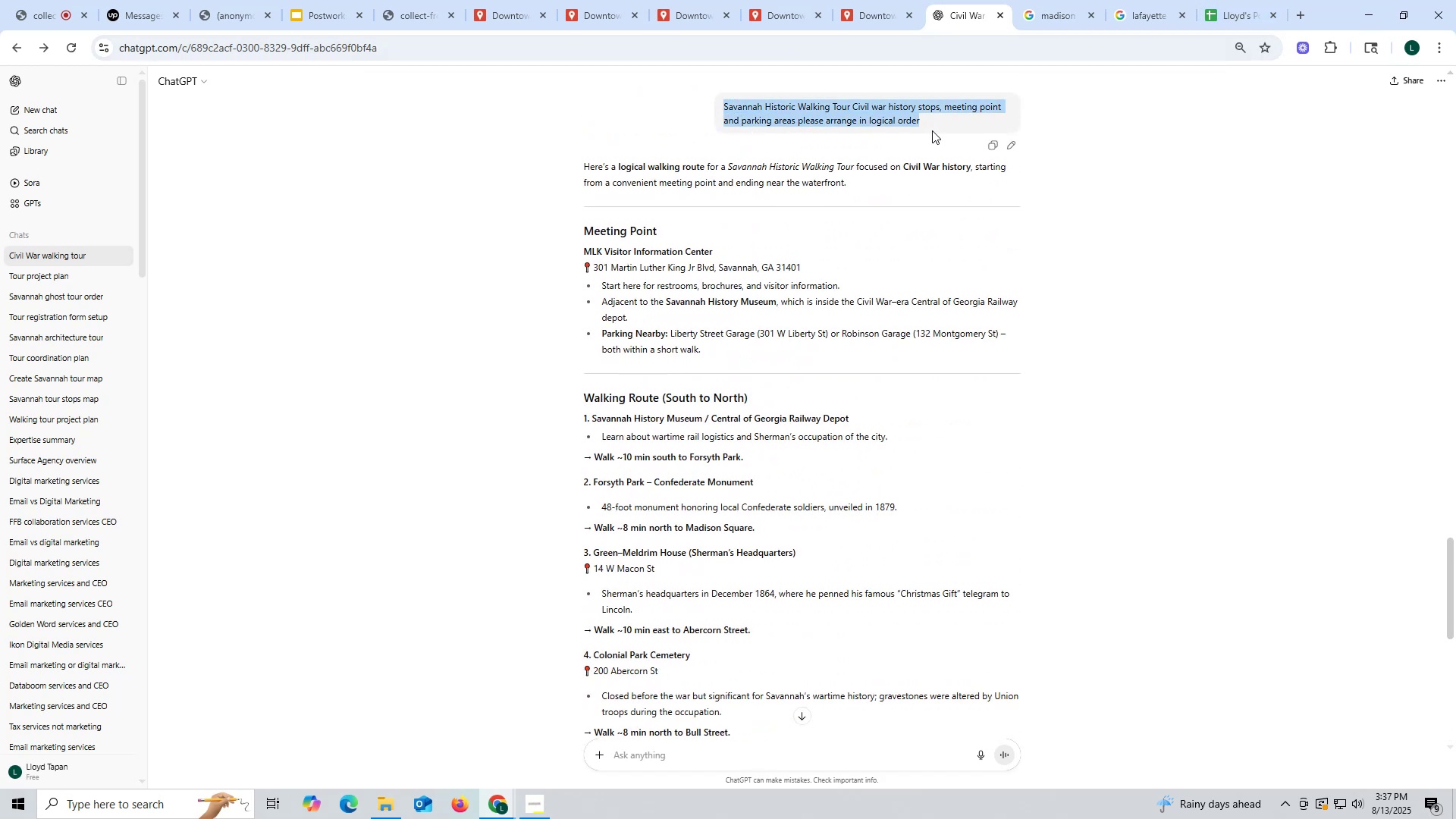 
key(Control+C)
 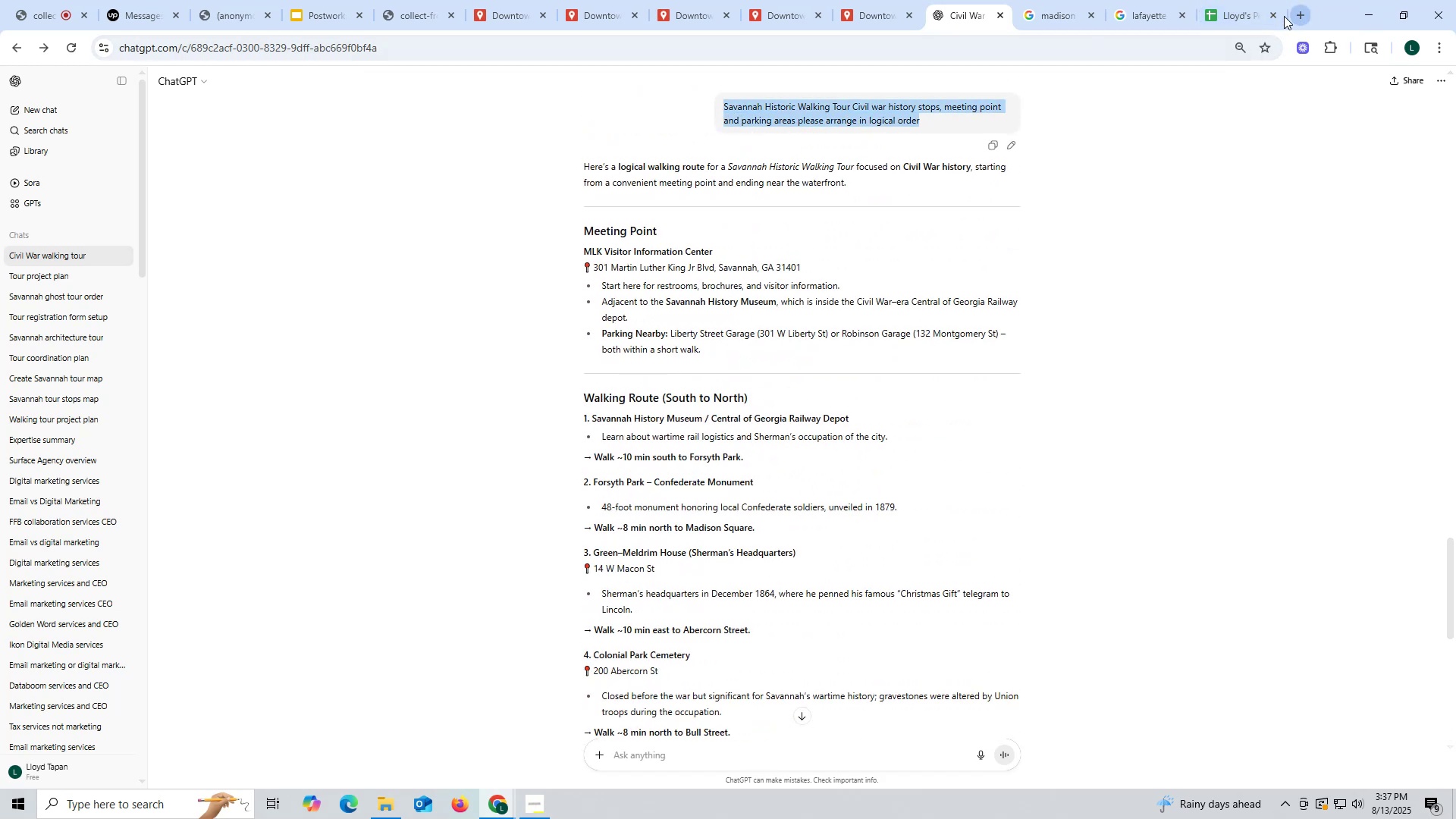 
wait(5.3)
 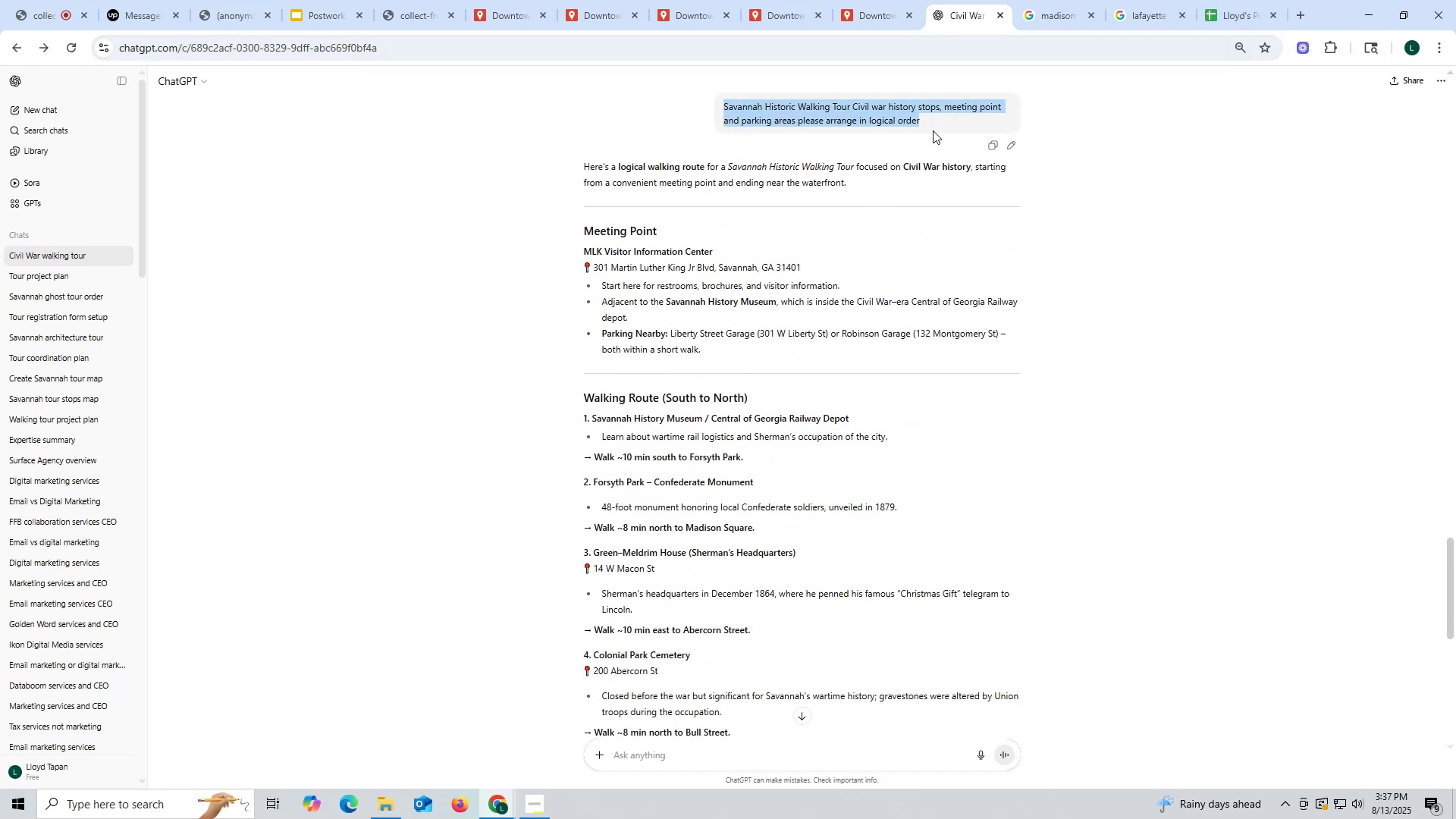 
left_click([1178, 14])
 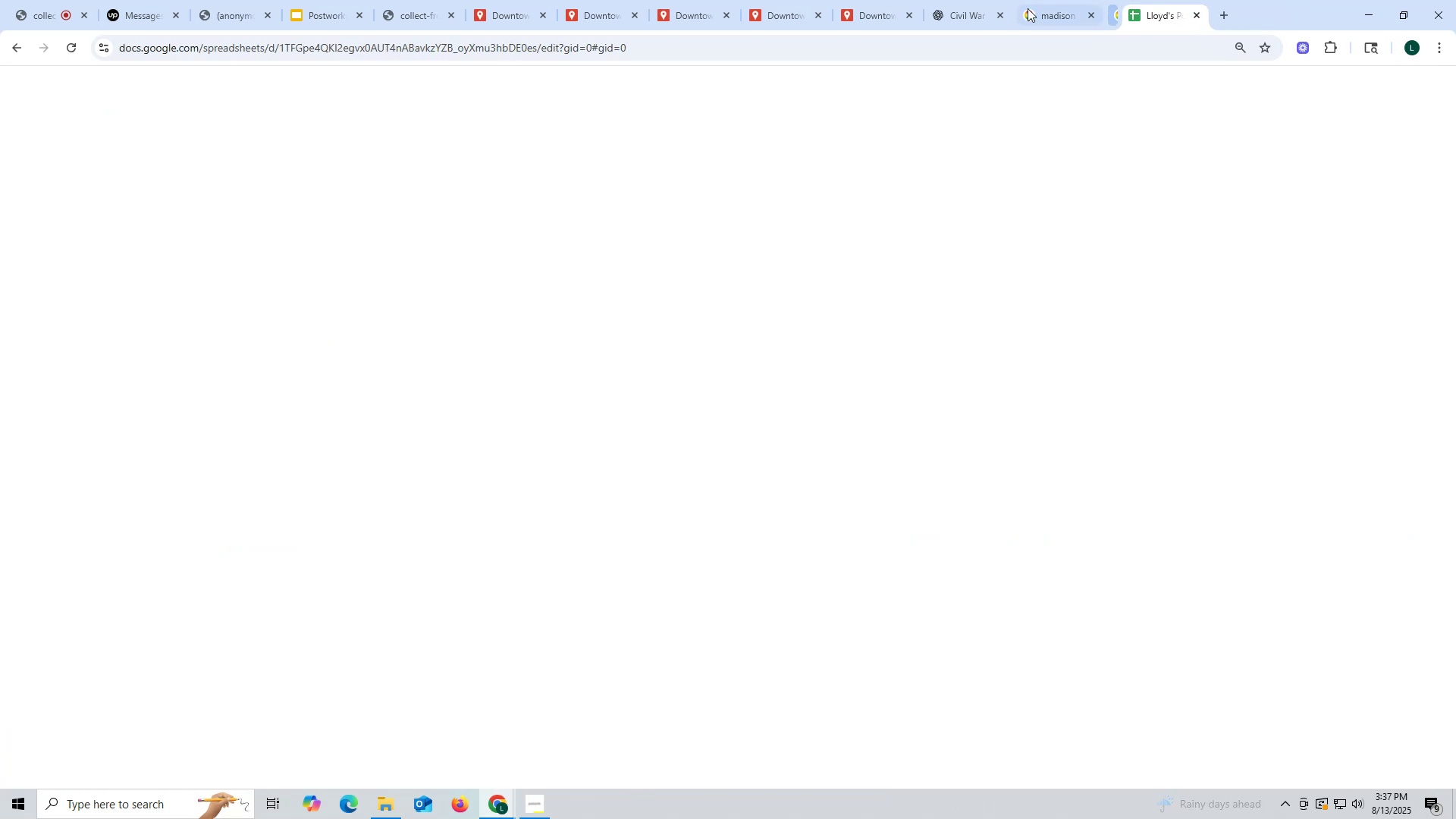 
left_click([1028, 8])
 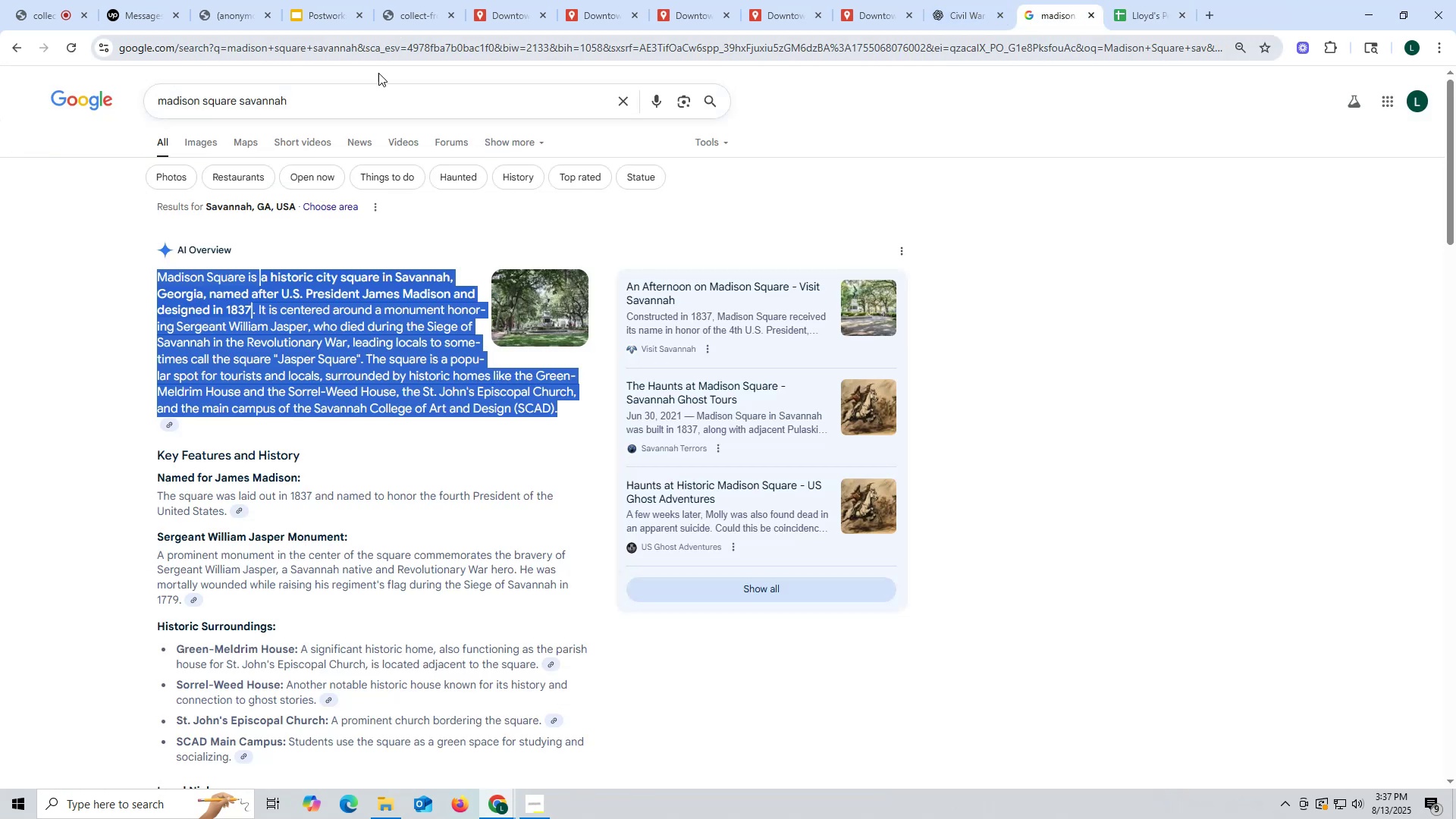 
left_click_drag(start_coordinate=[300, 105], to_coordinate=[0, 101])
 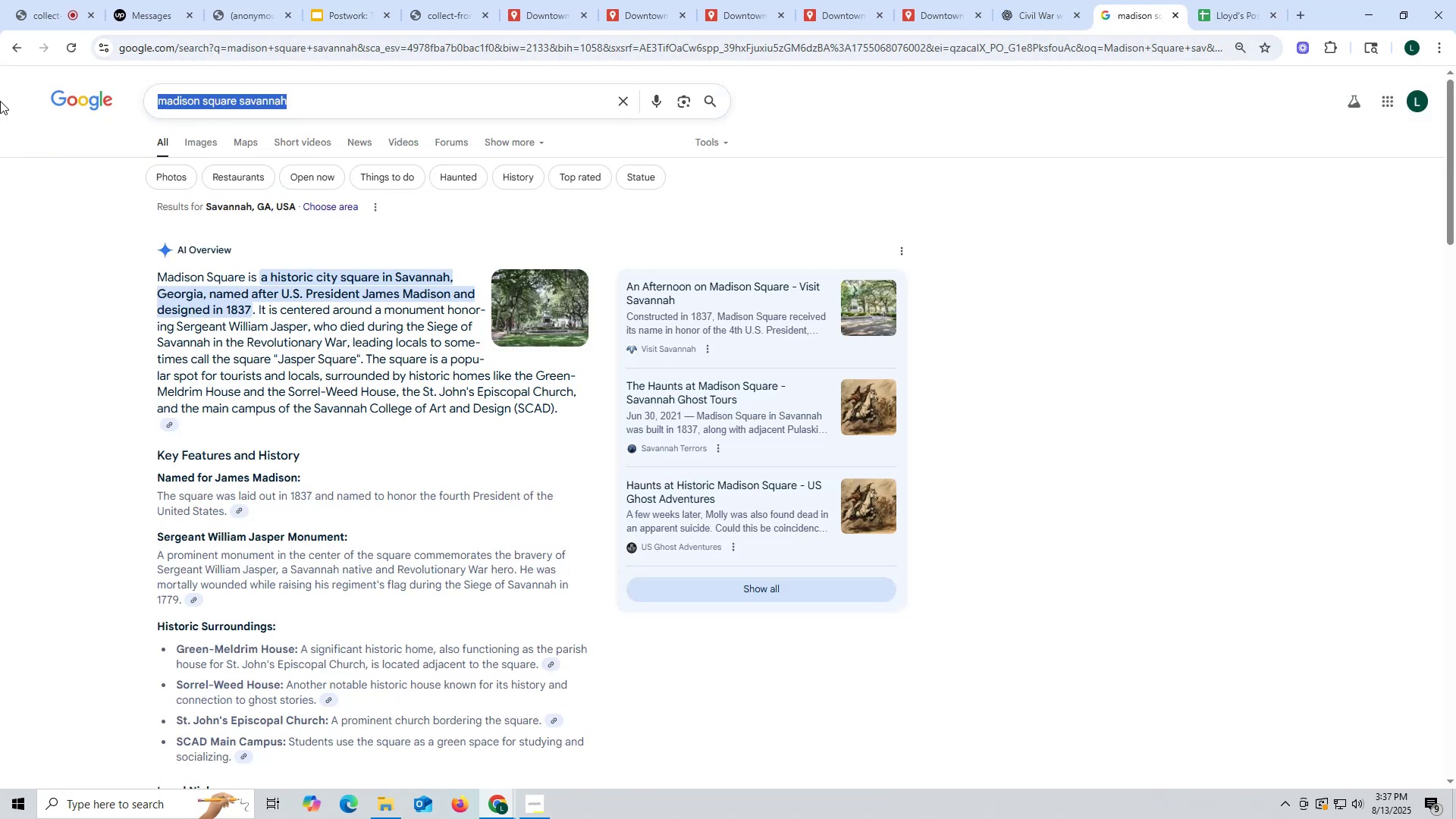 
key(Control+ControlLeft)
 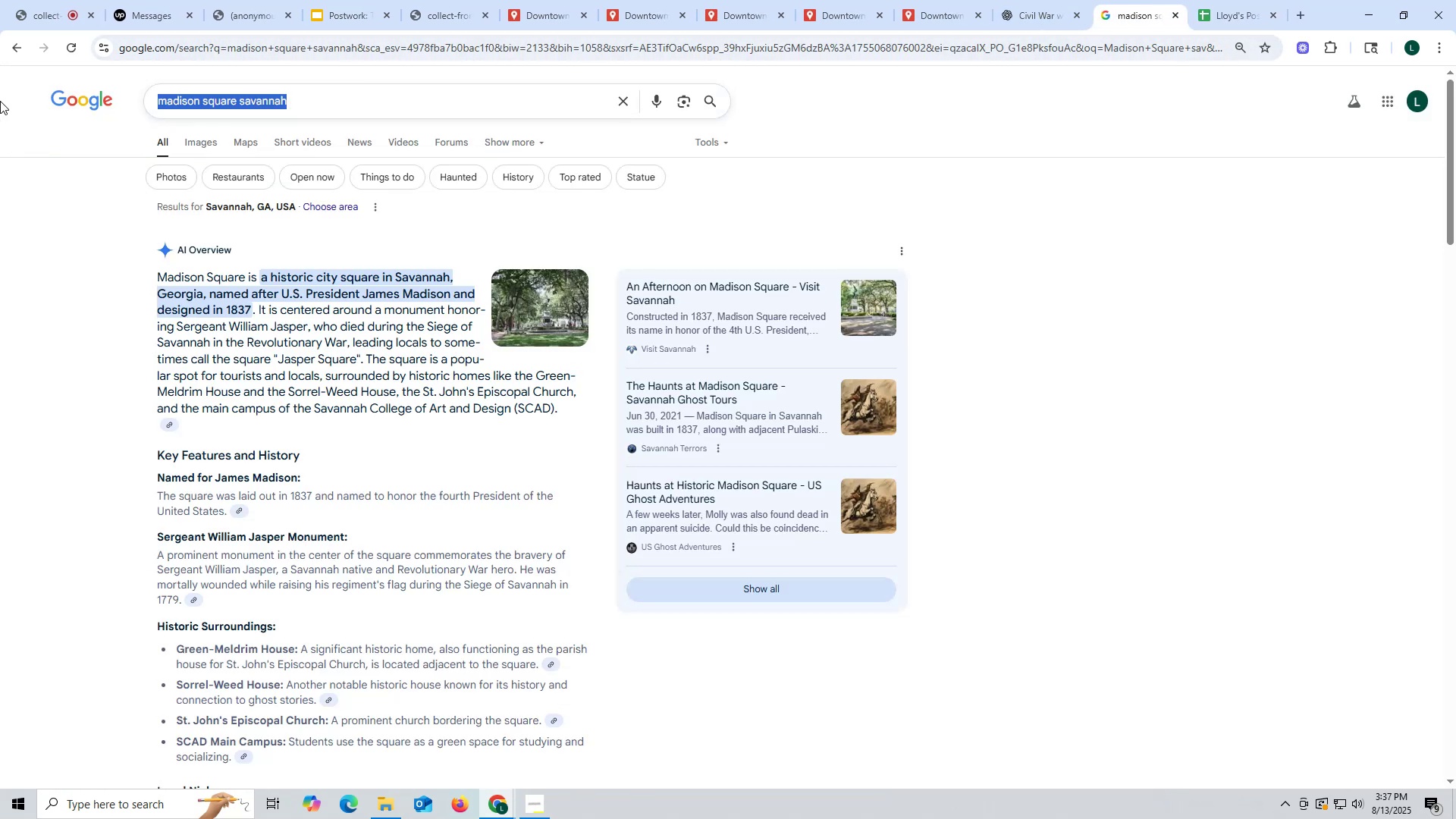 
key(Control+V)
 